 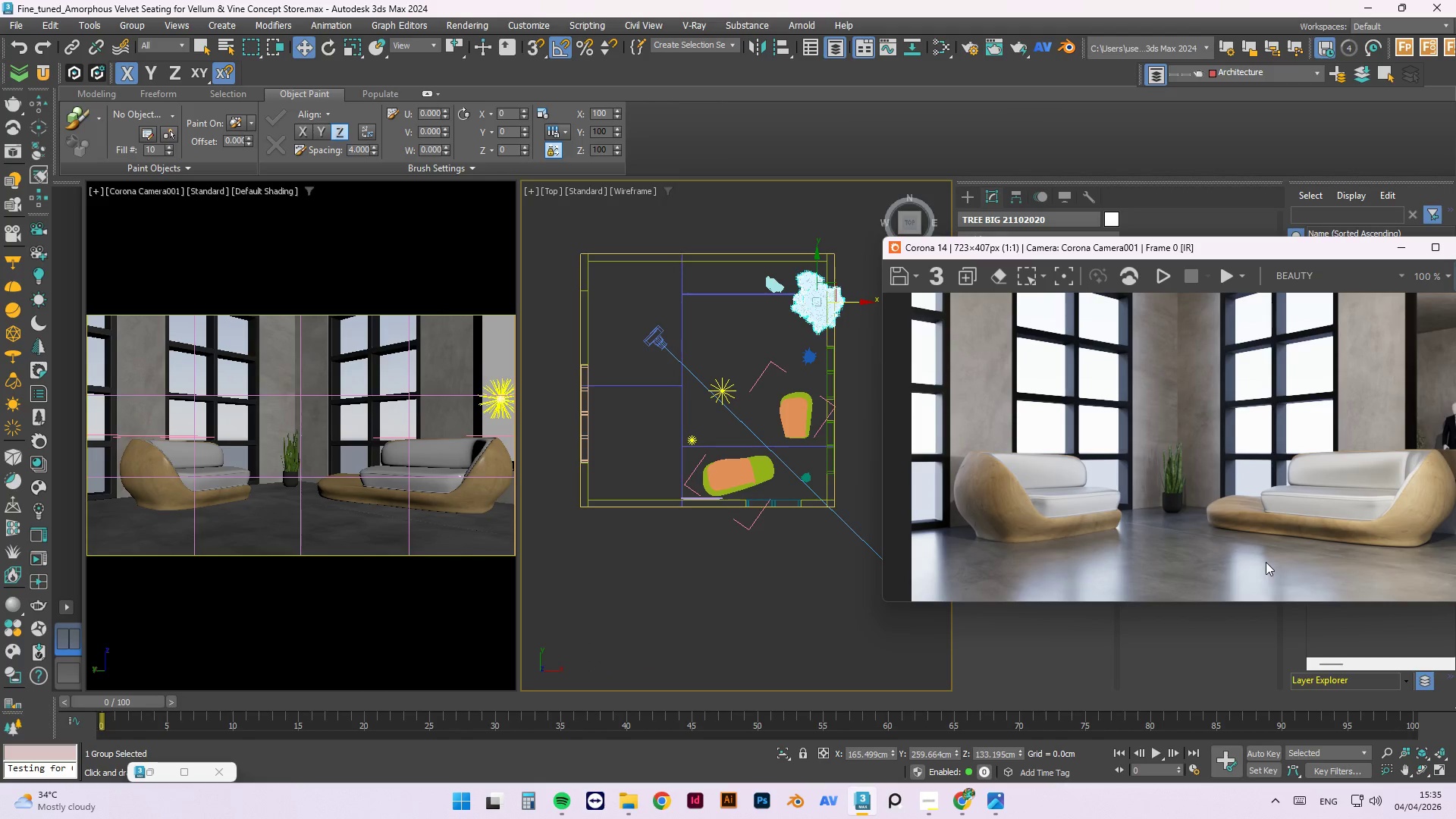 
scroll: coordinate [1220, 352], scroll_direction: up, amount: 1.0
 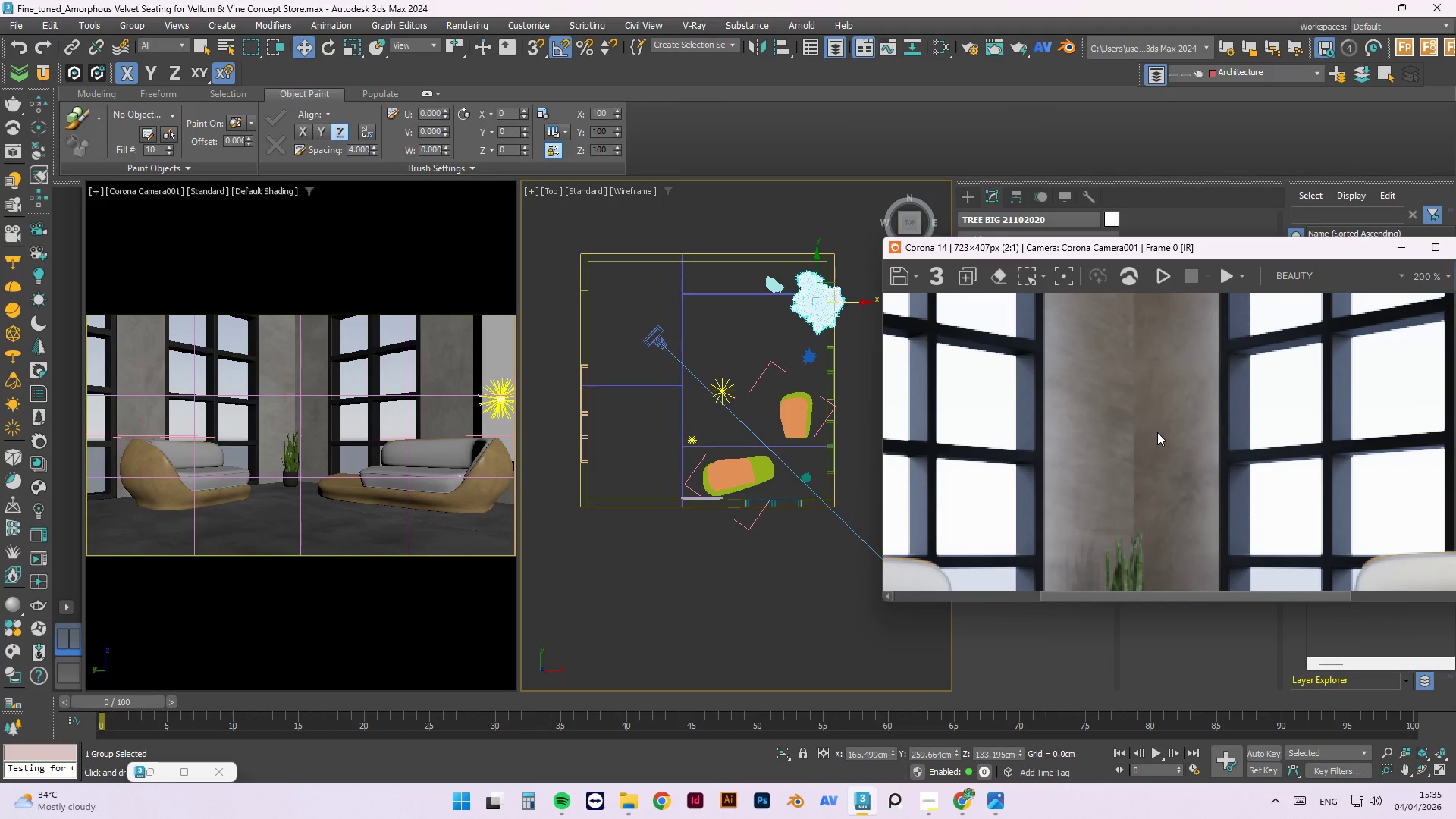 
scroll: coordinate [1158, 424], scroll_direction: down, amount: 1.0
 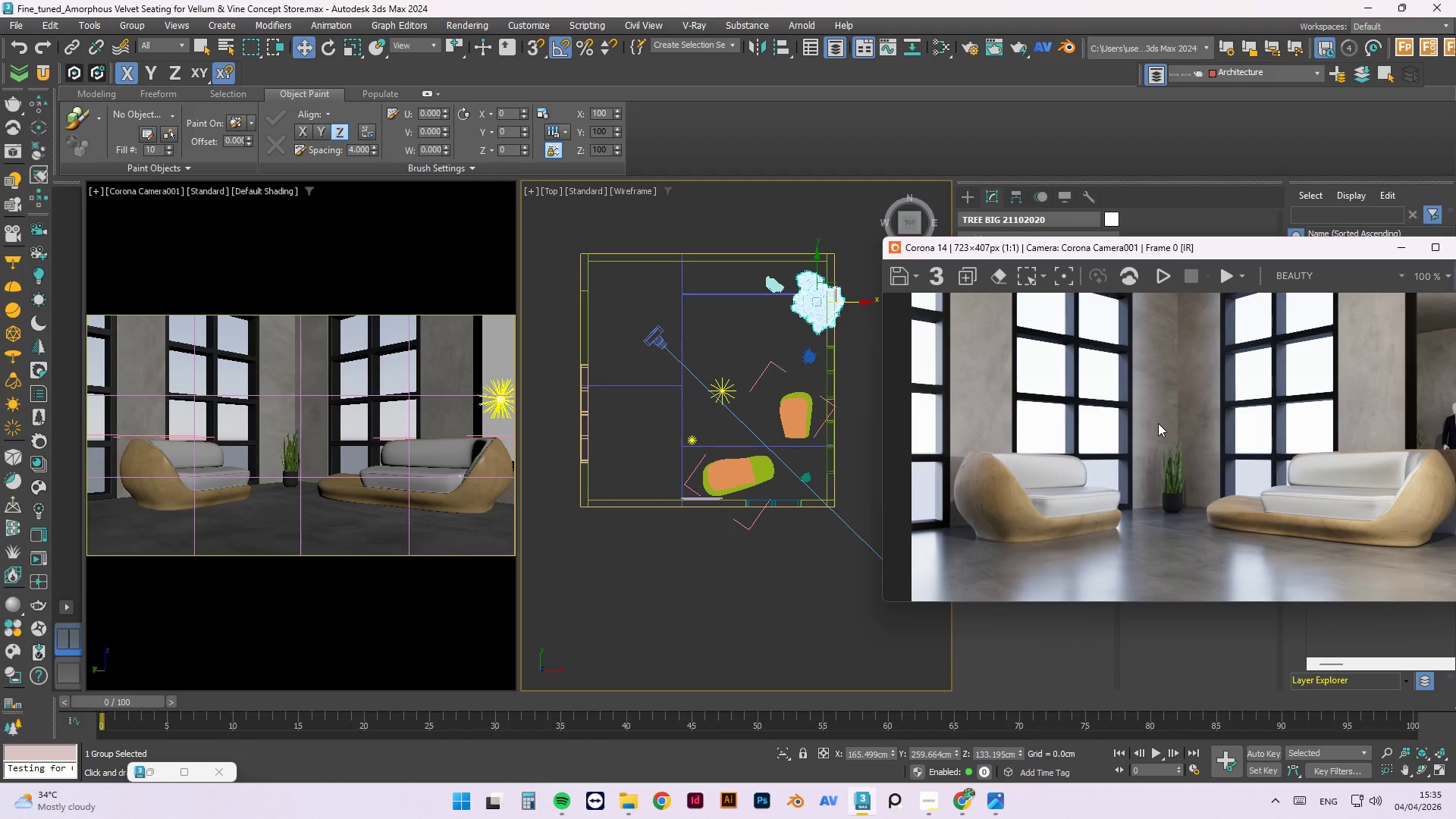 
key(M)
 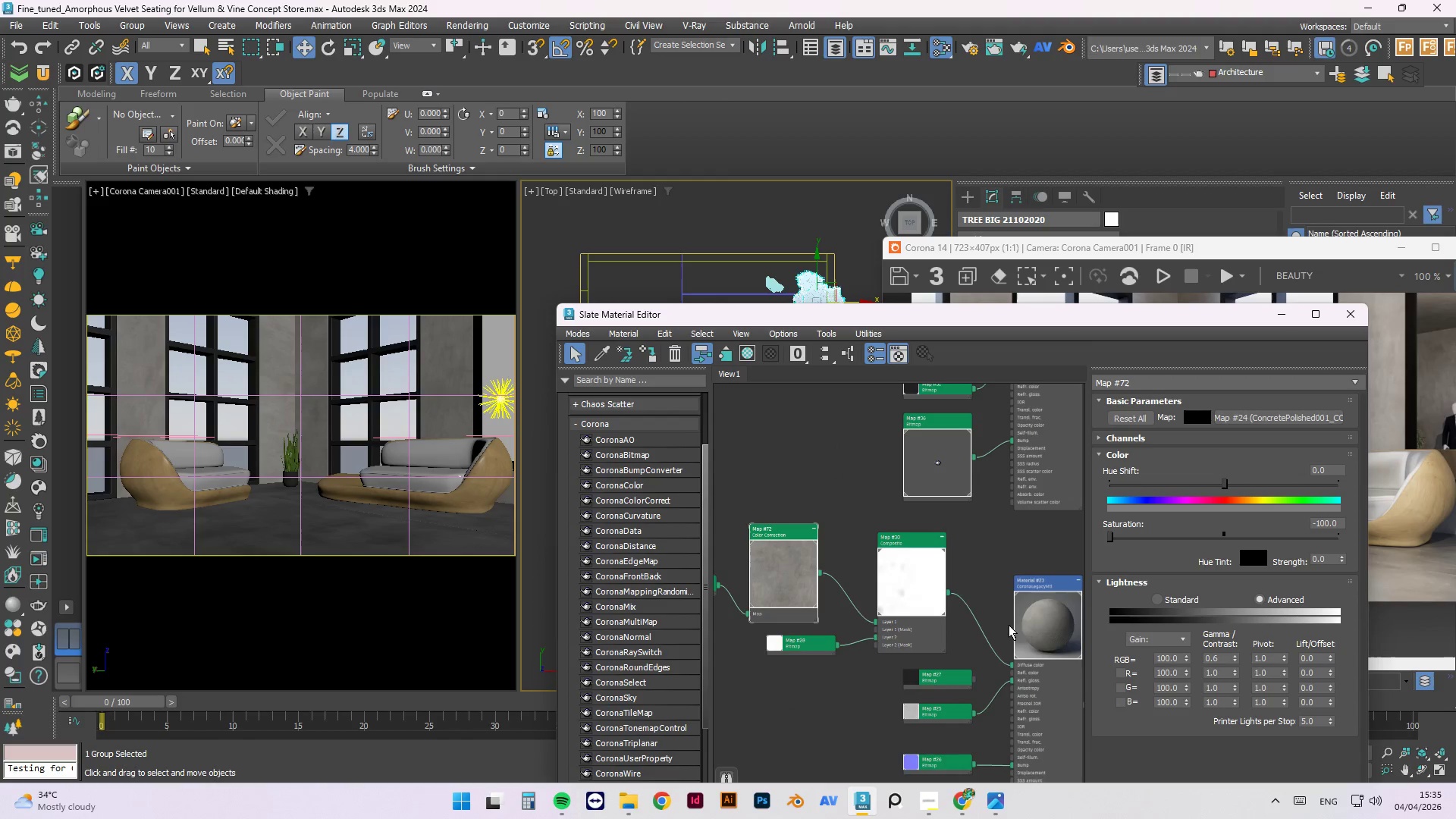 
scroll: coordinate [883, 551], scroll_direction: down, amount: 3.0
 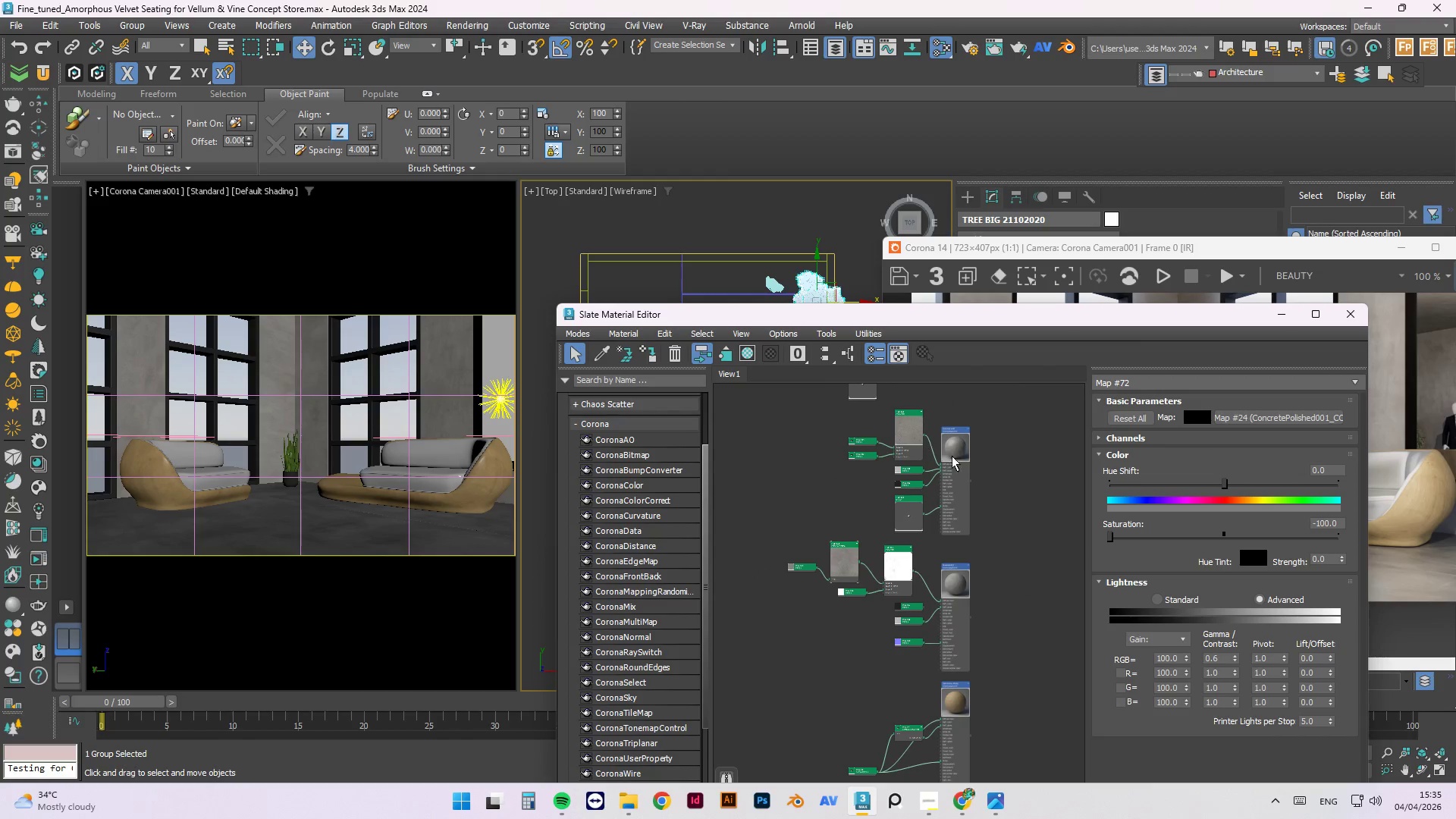 
scroll: coordinate [904, 549], scroll_direction: up, amount: 4.0
 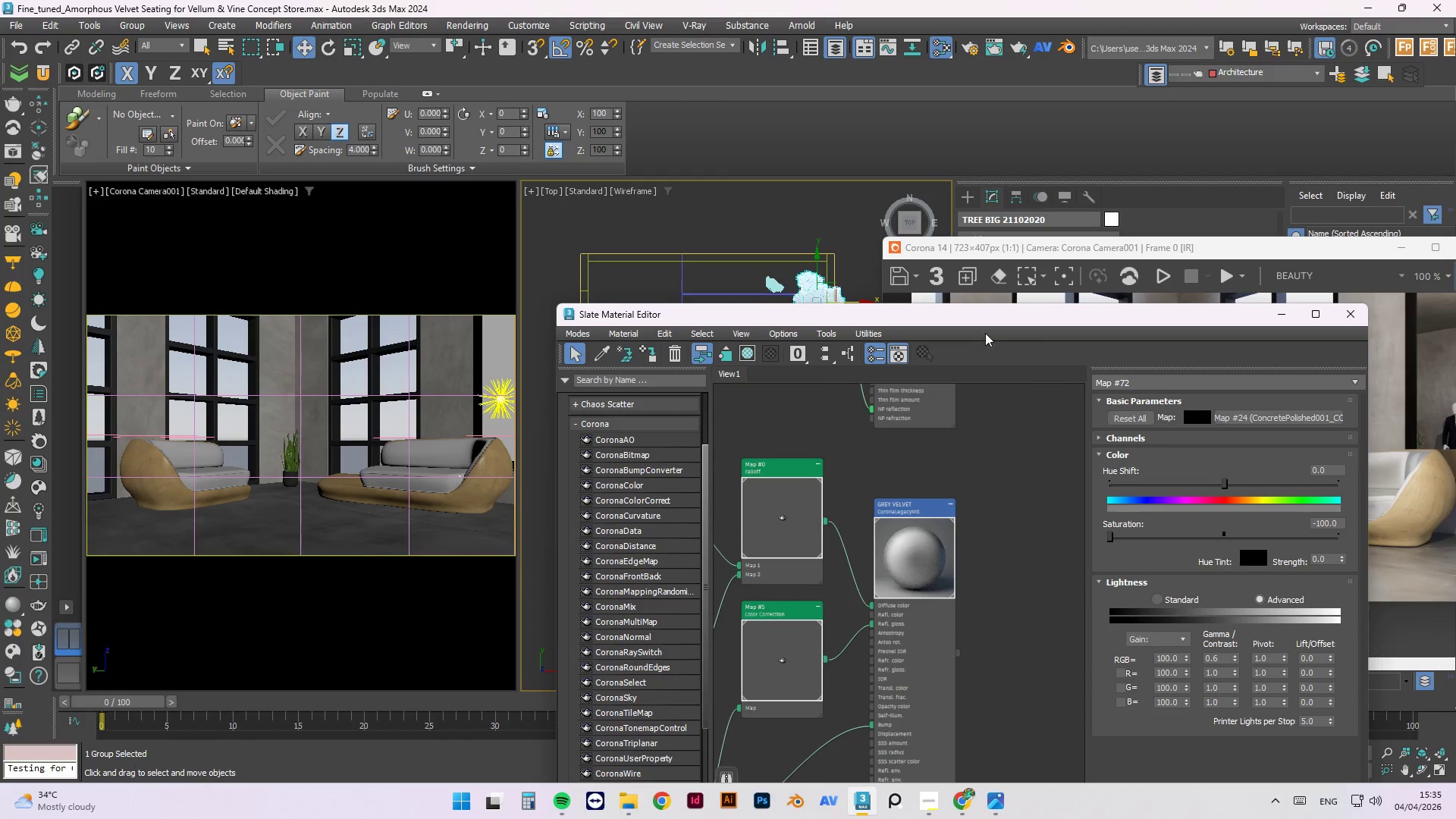 
left_click_drag(start_coordinate=[986, 322], to_coordinate=[692, 674])
 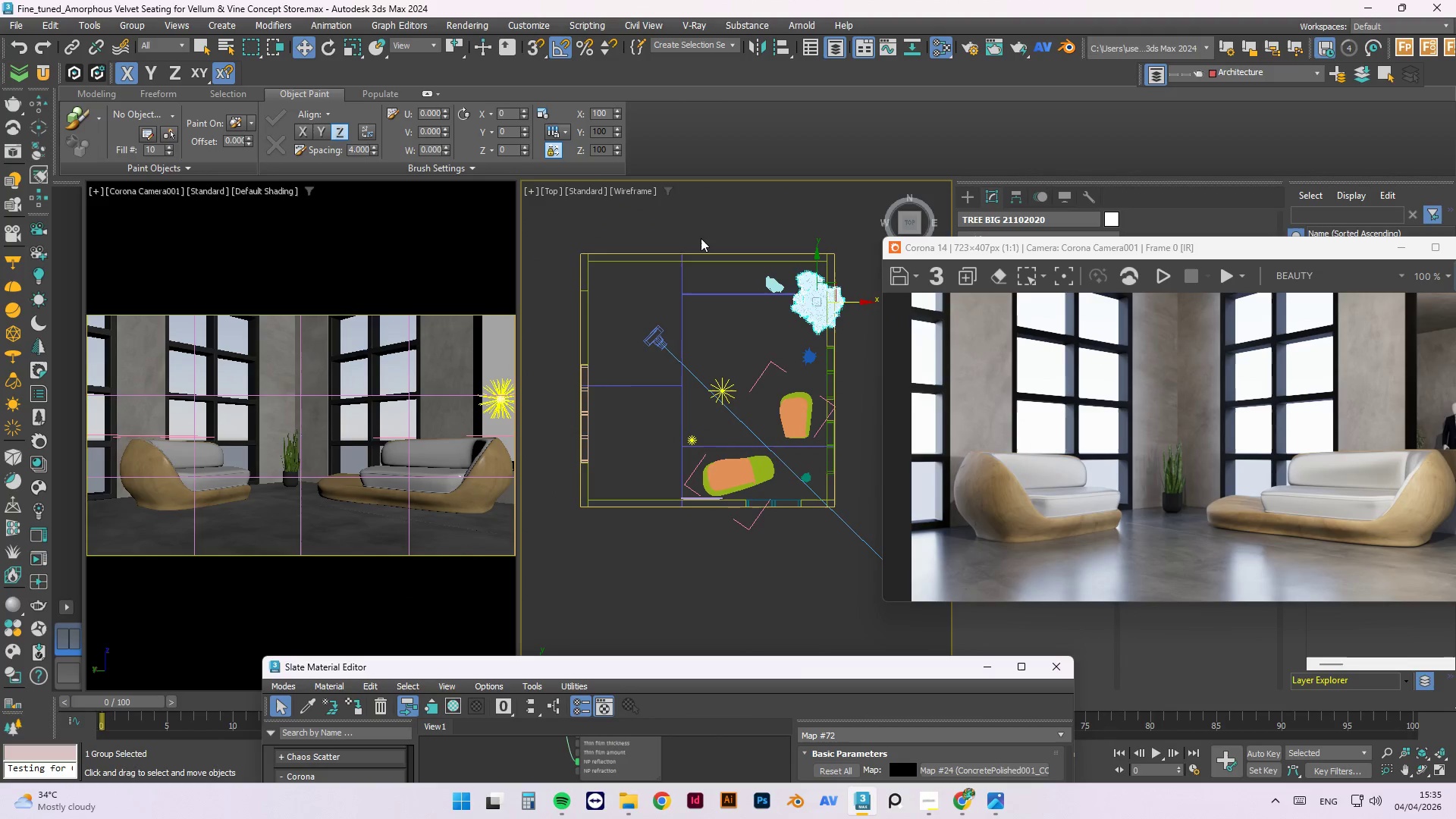 
left_click([701, 238])
 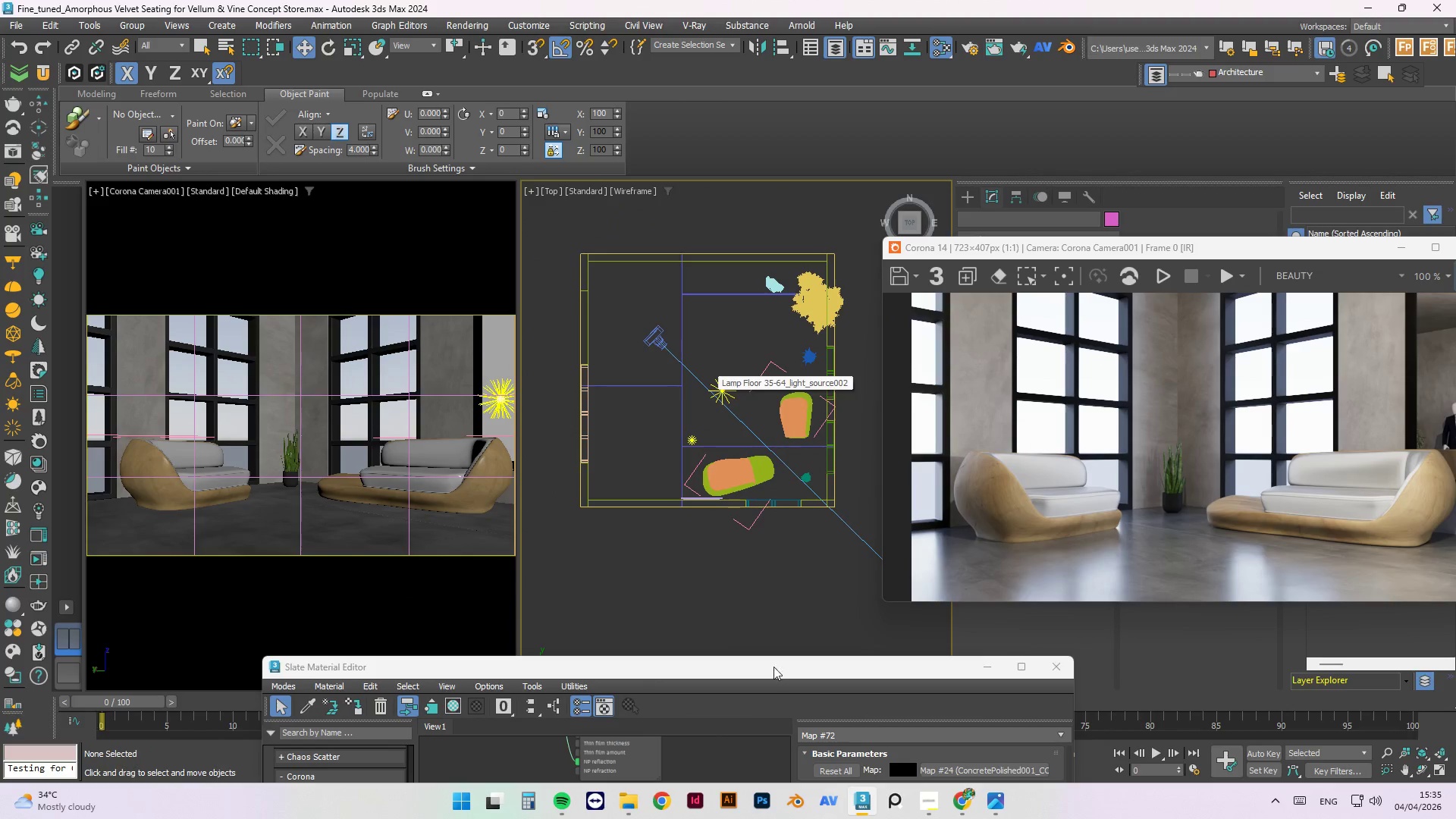 
scroll: coordinate [699, 388], scroll_direction: down, amount: 3.0
 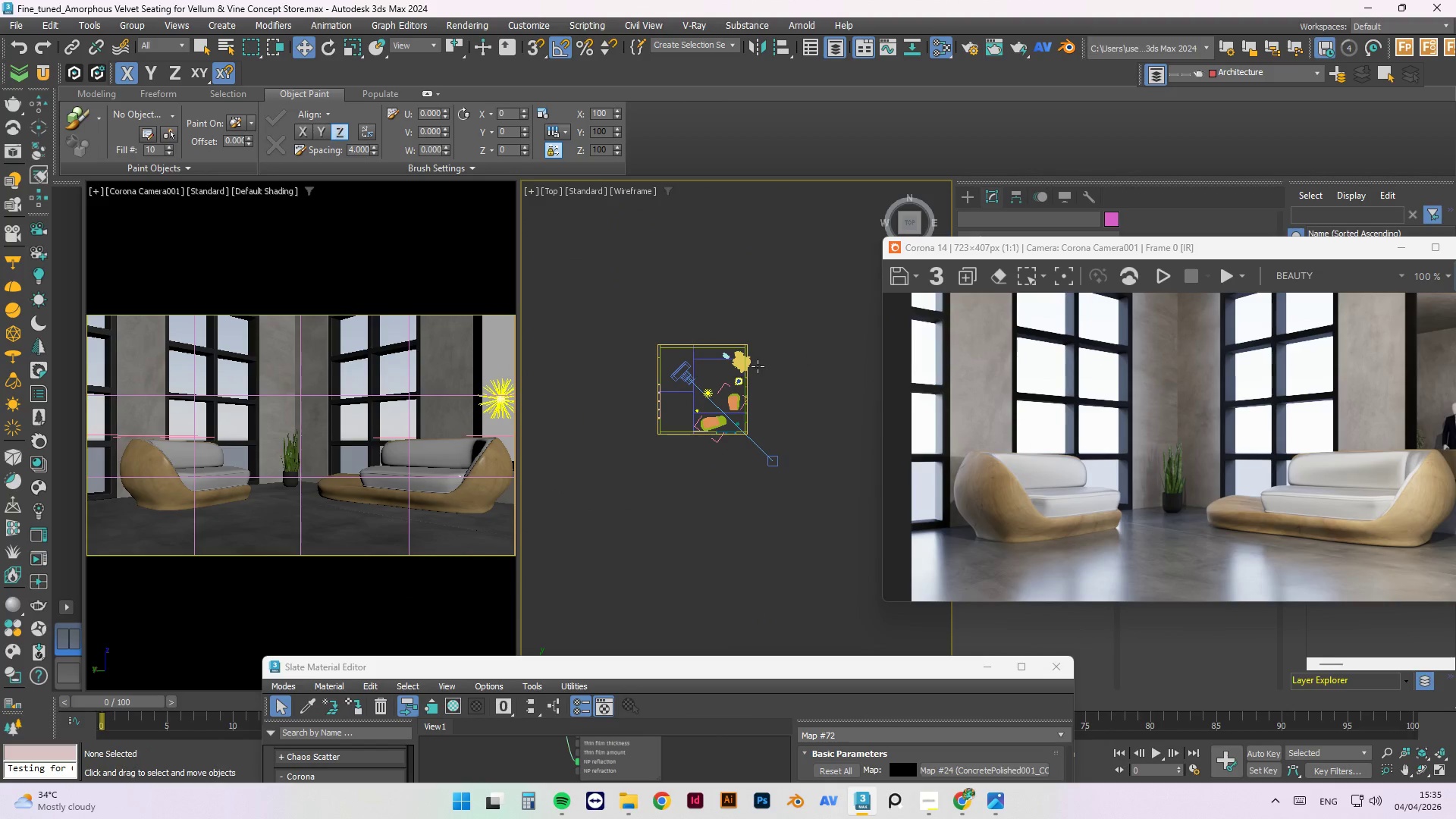 
left_click([795, 353])
 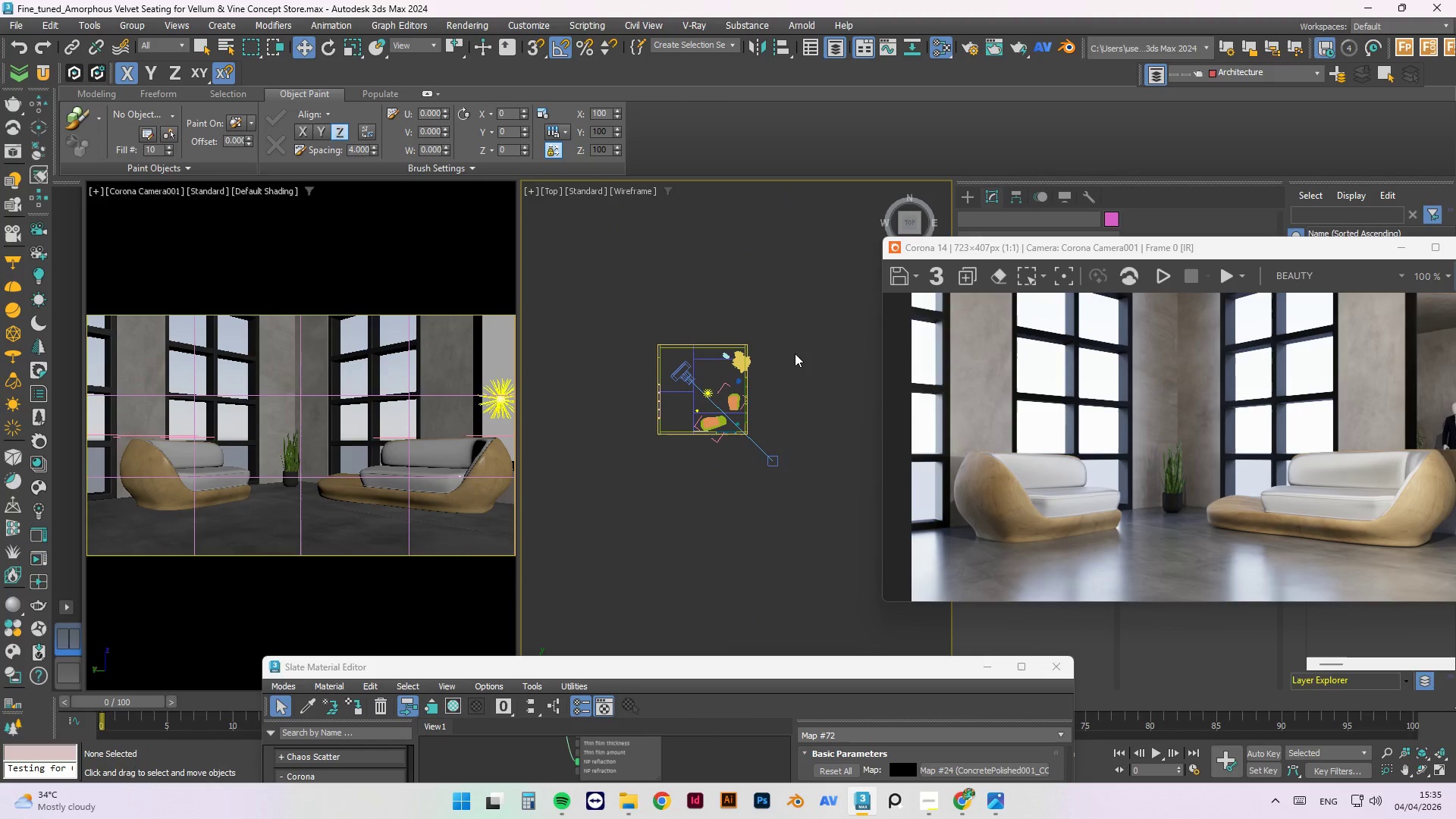 
key(F)
 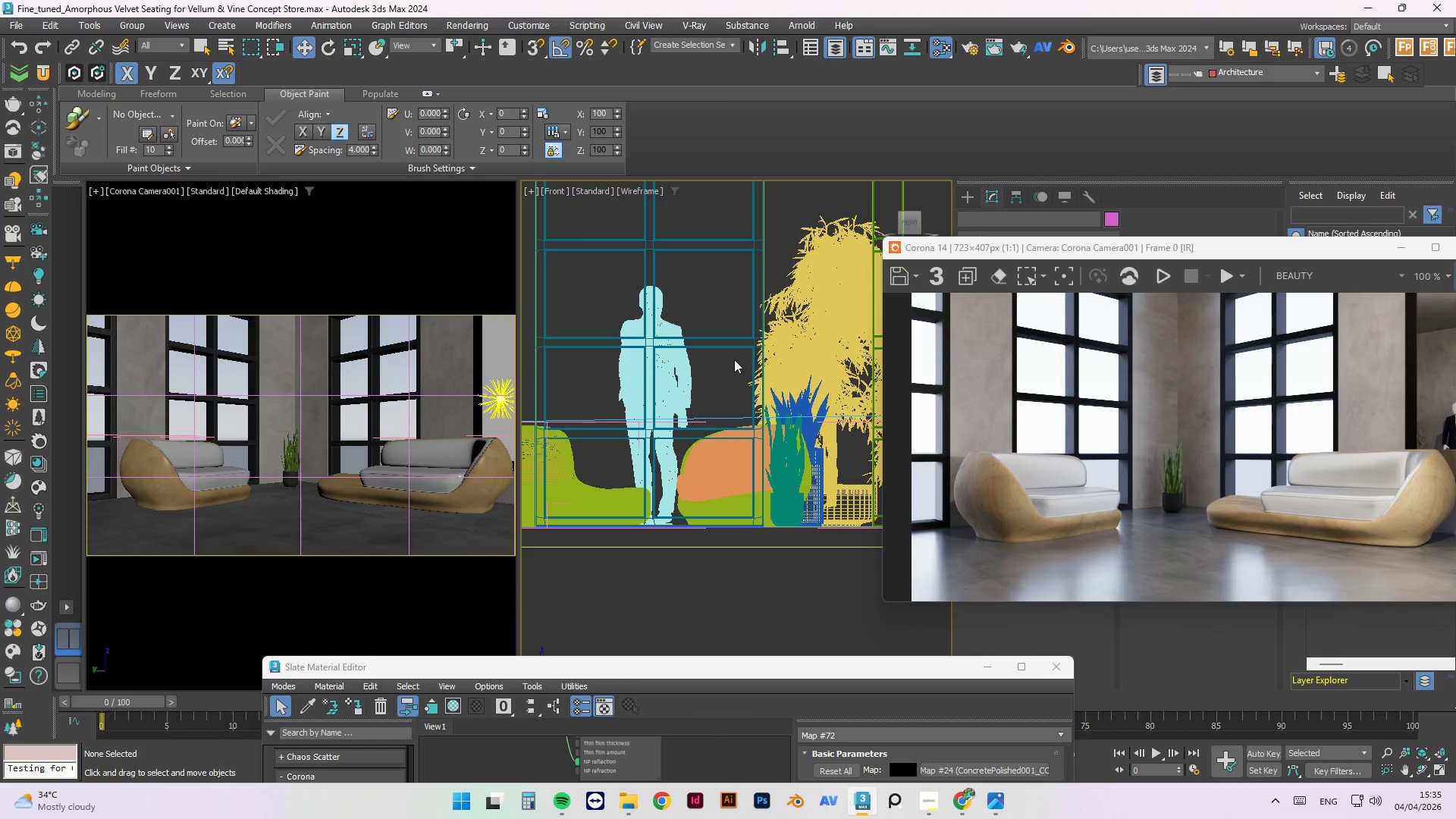 
scroll: coordinate [717, 410], scroll_direction: down, amount: 11.0
 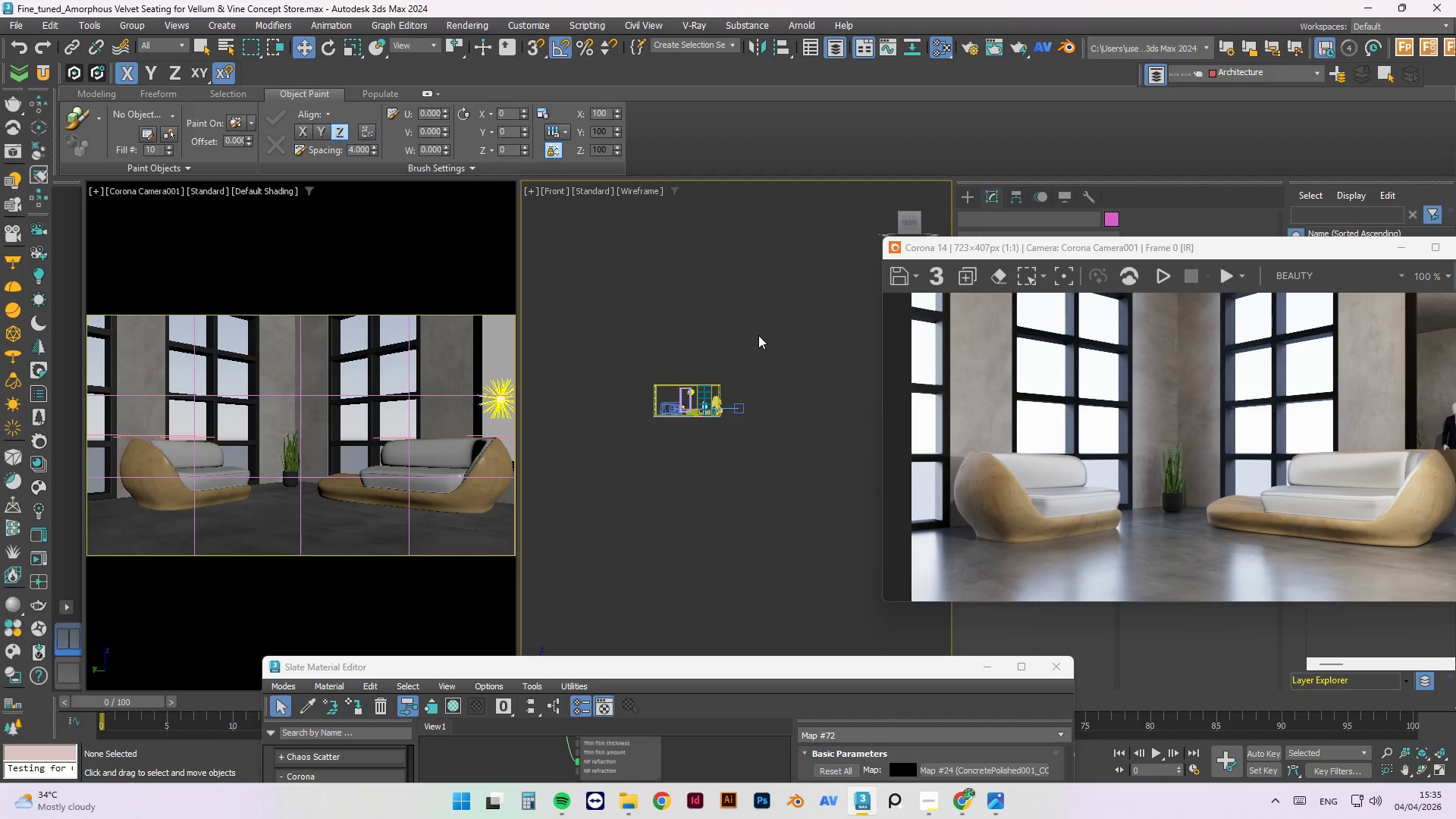 
left_click([758, 335])
 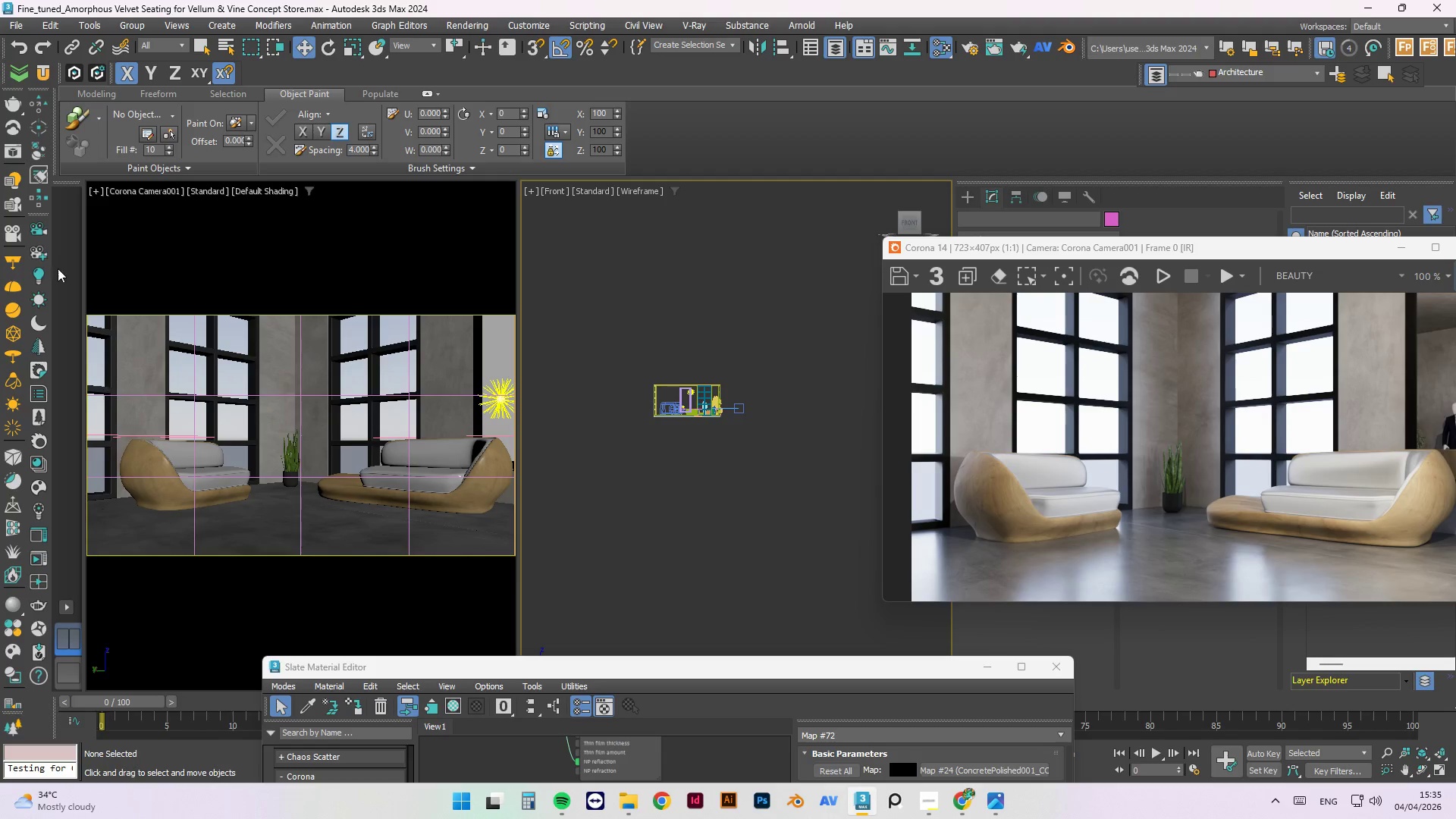 
left_click([46, 303])
 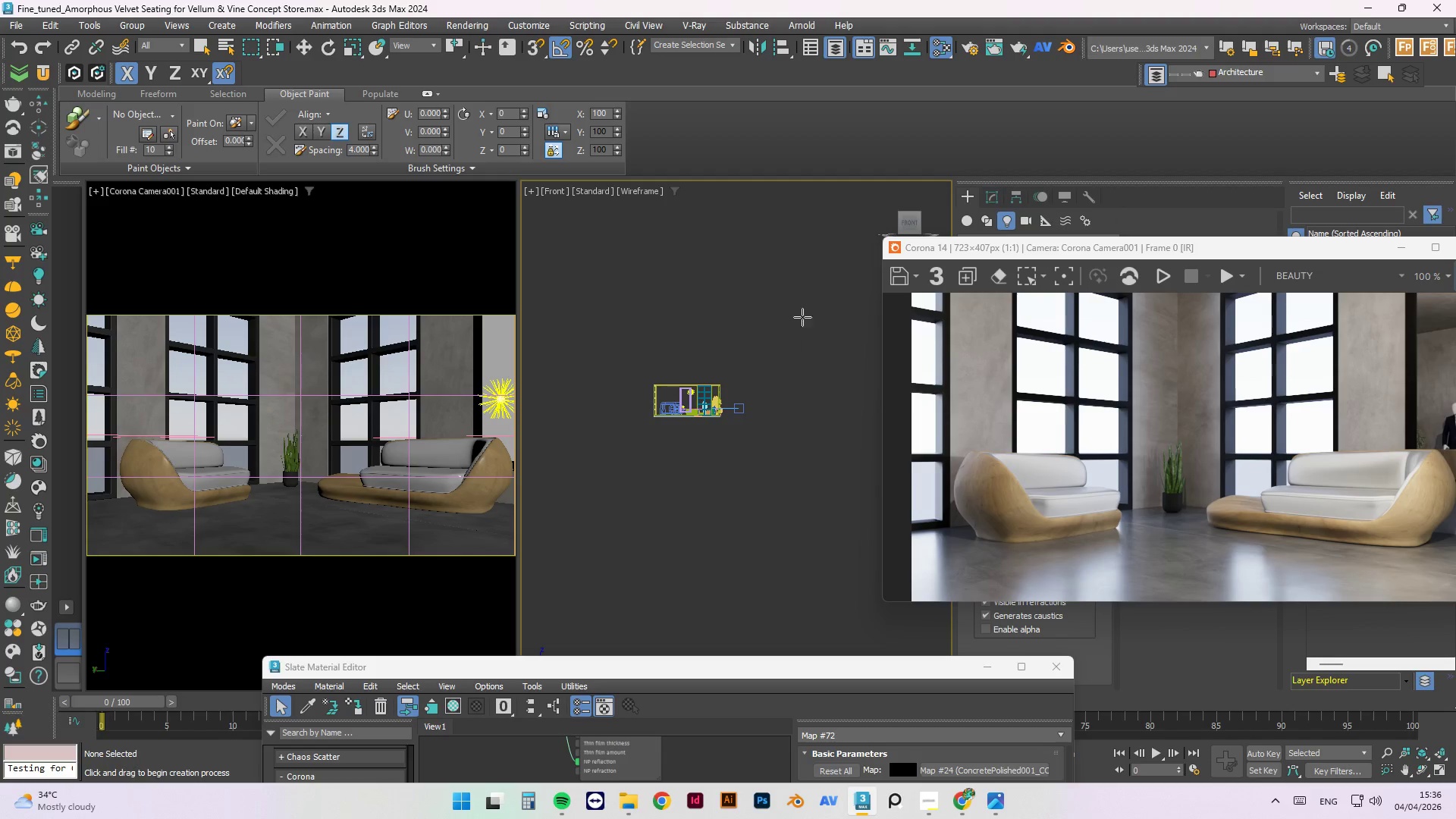 
left_click_drag(start_coordinate=[812, 301], to_coordinate=[679, 369])
 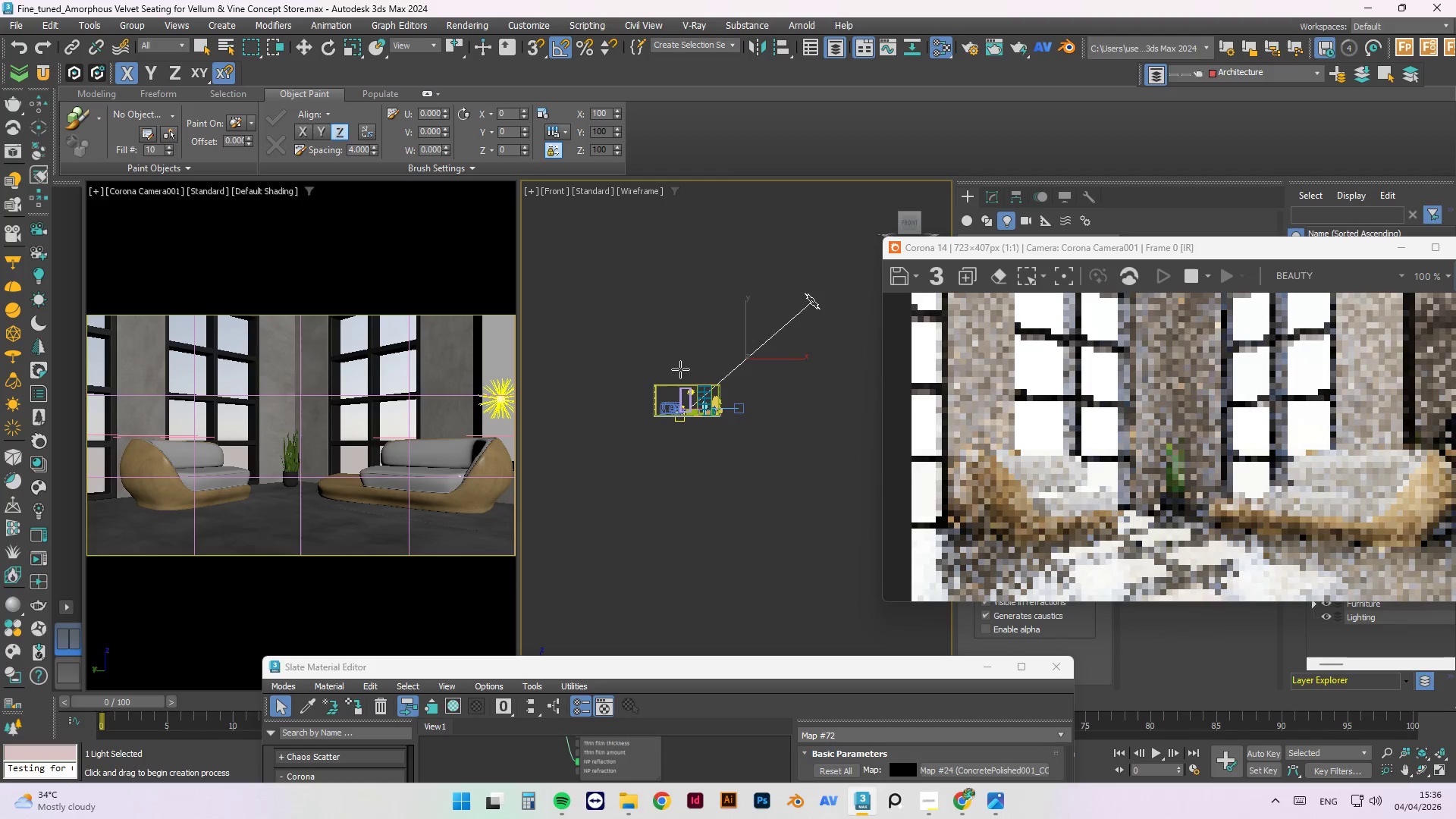 
left_click([680, 369])
 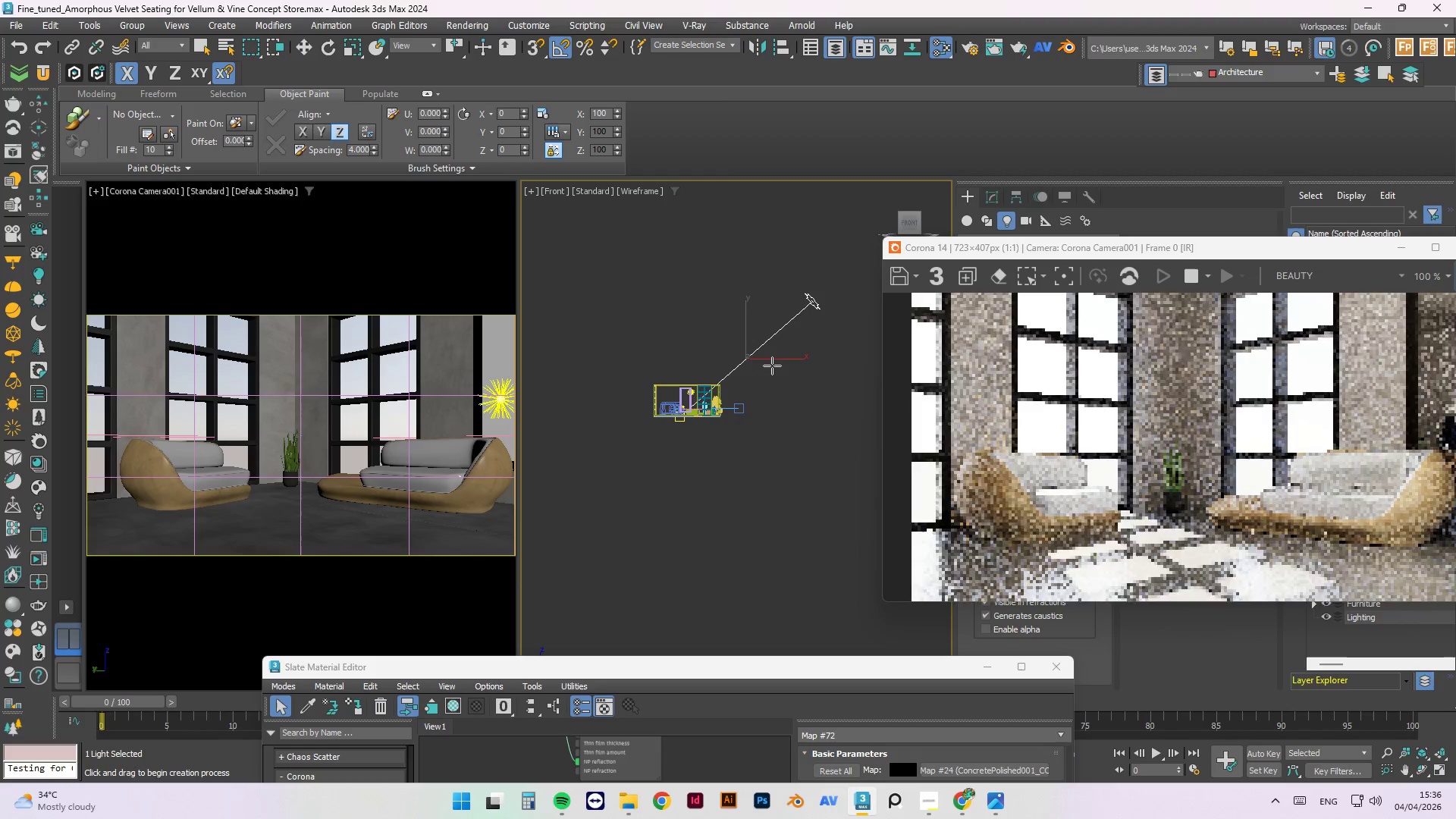 
key(W)
 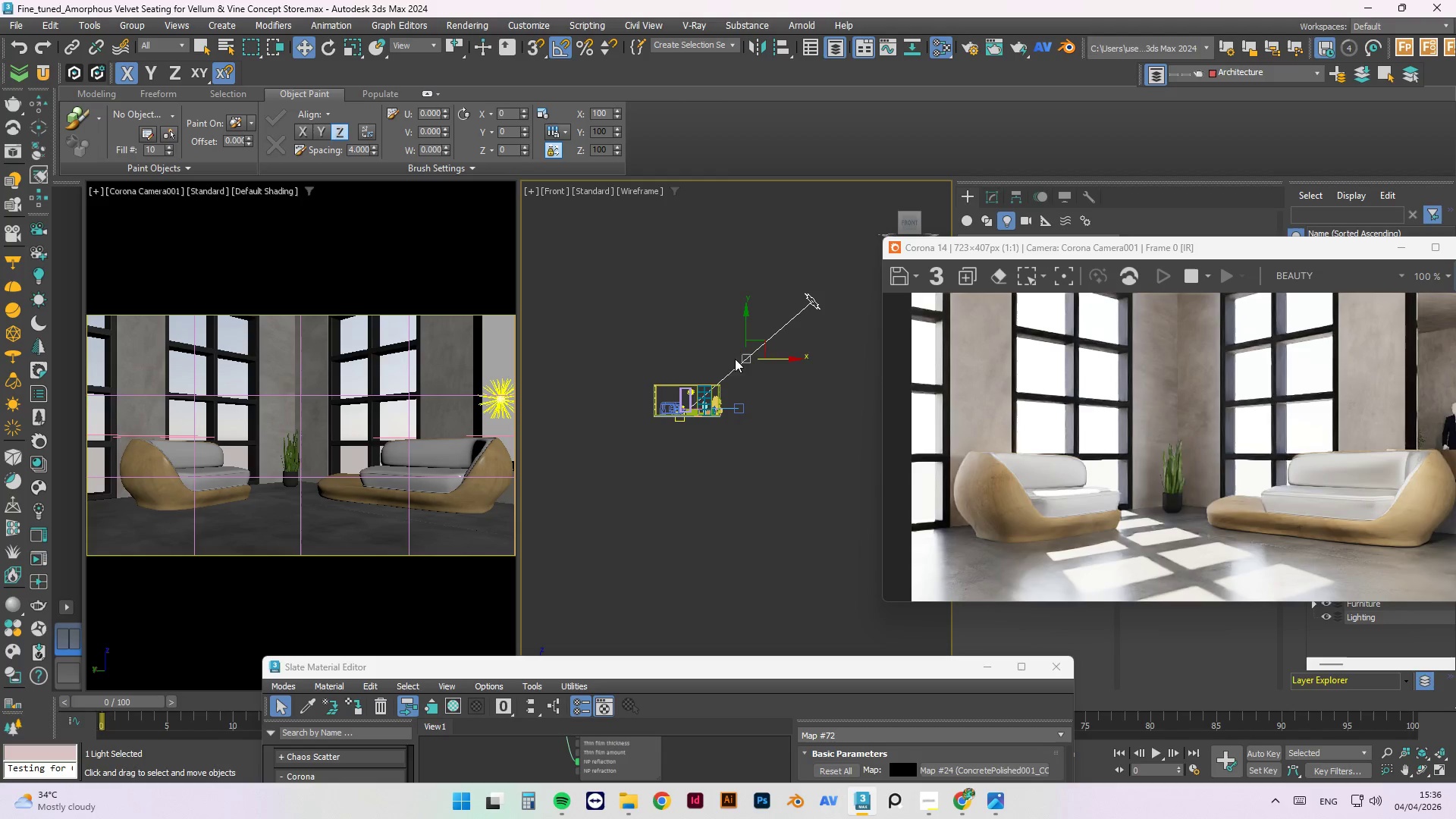 
hold_key(key=AltLeft, duration=1.5)
 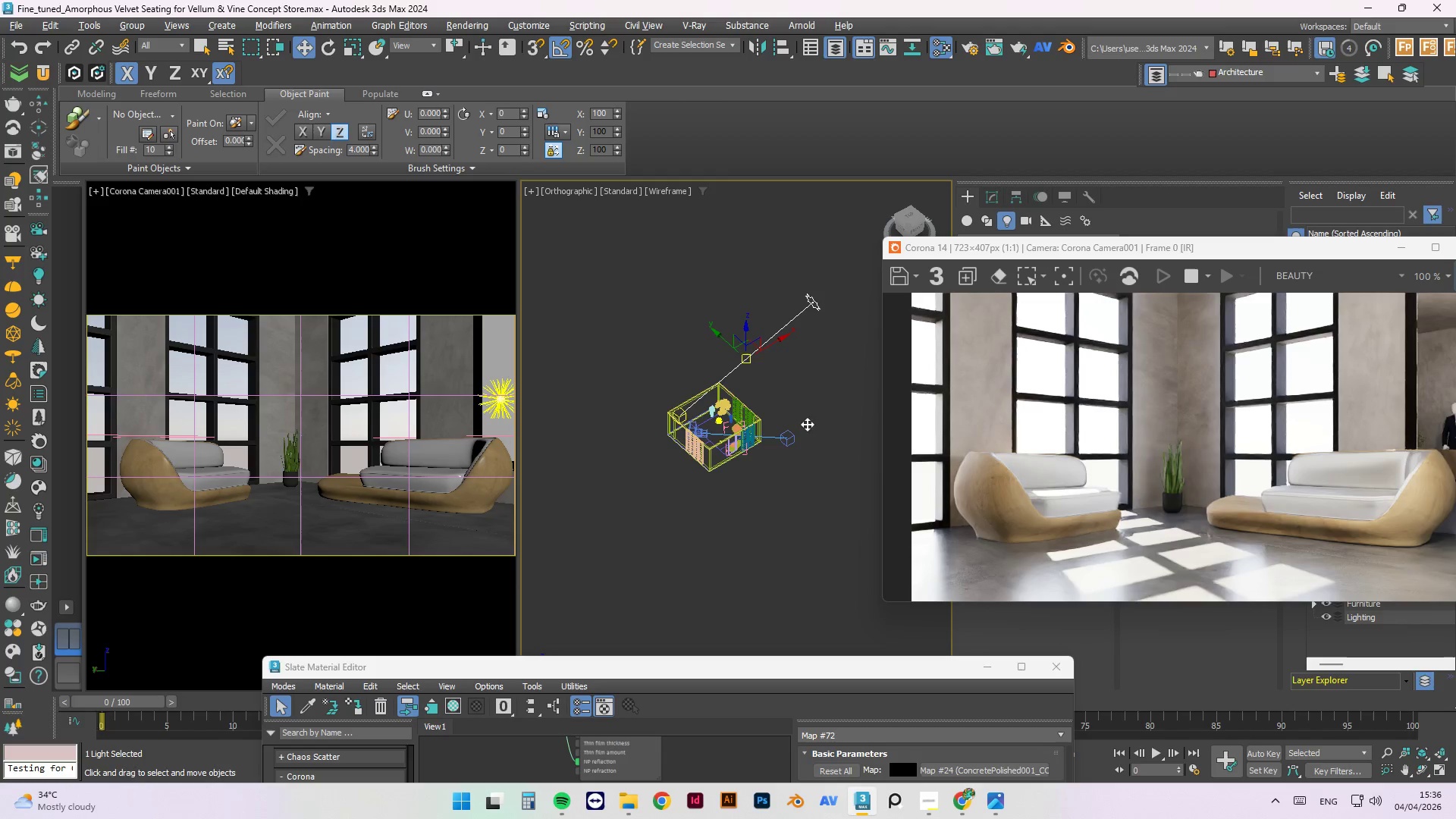 
hold_key(key=AltLeft, duration=0.73)
 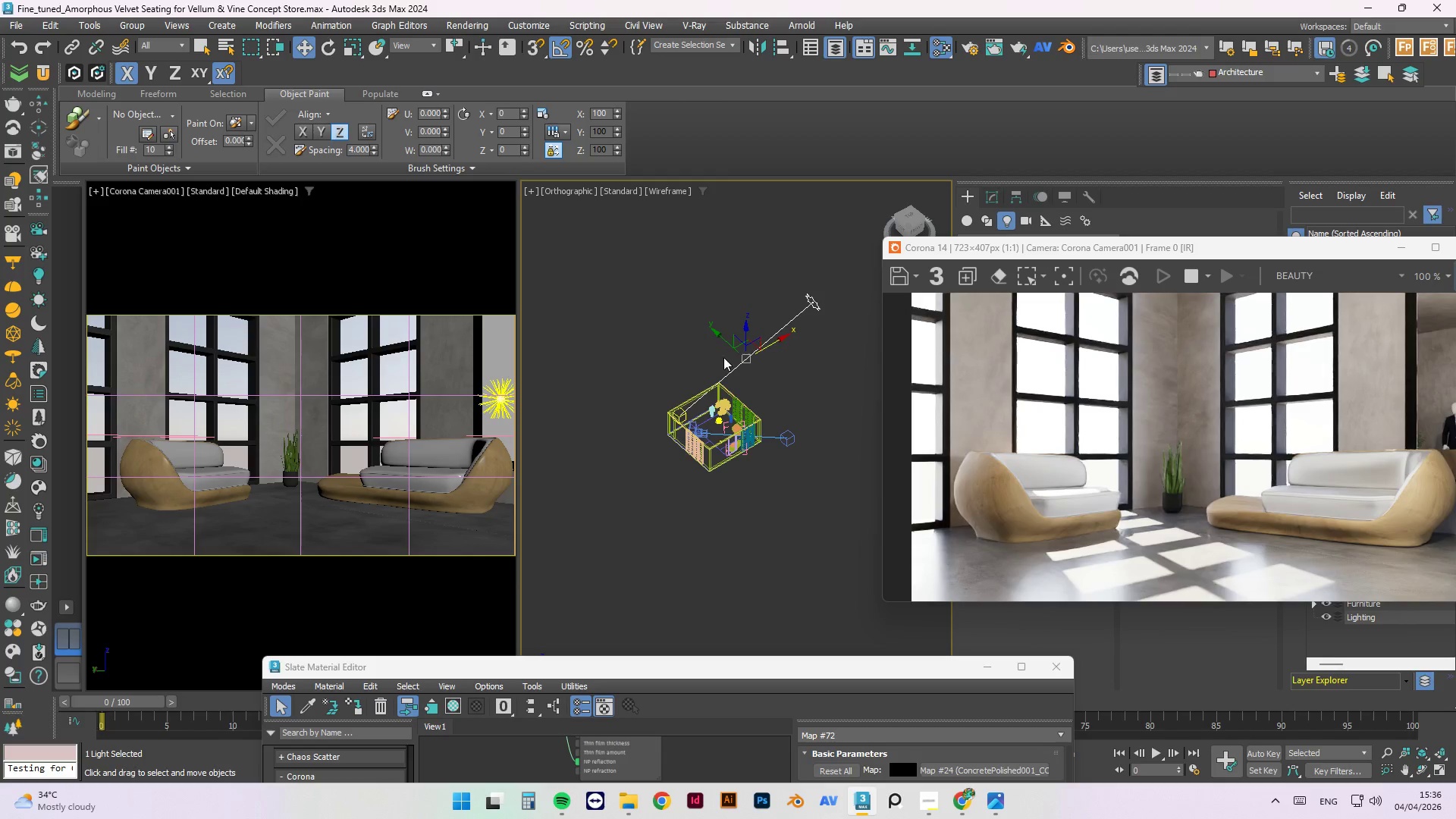 
left_click([812, 305])
 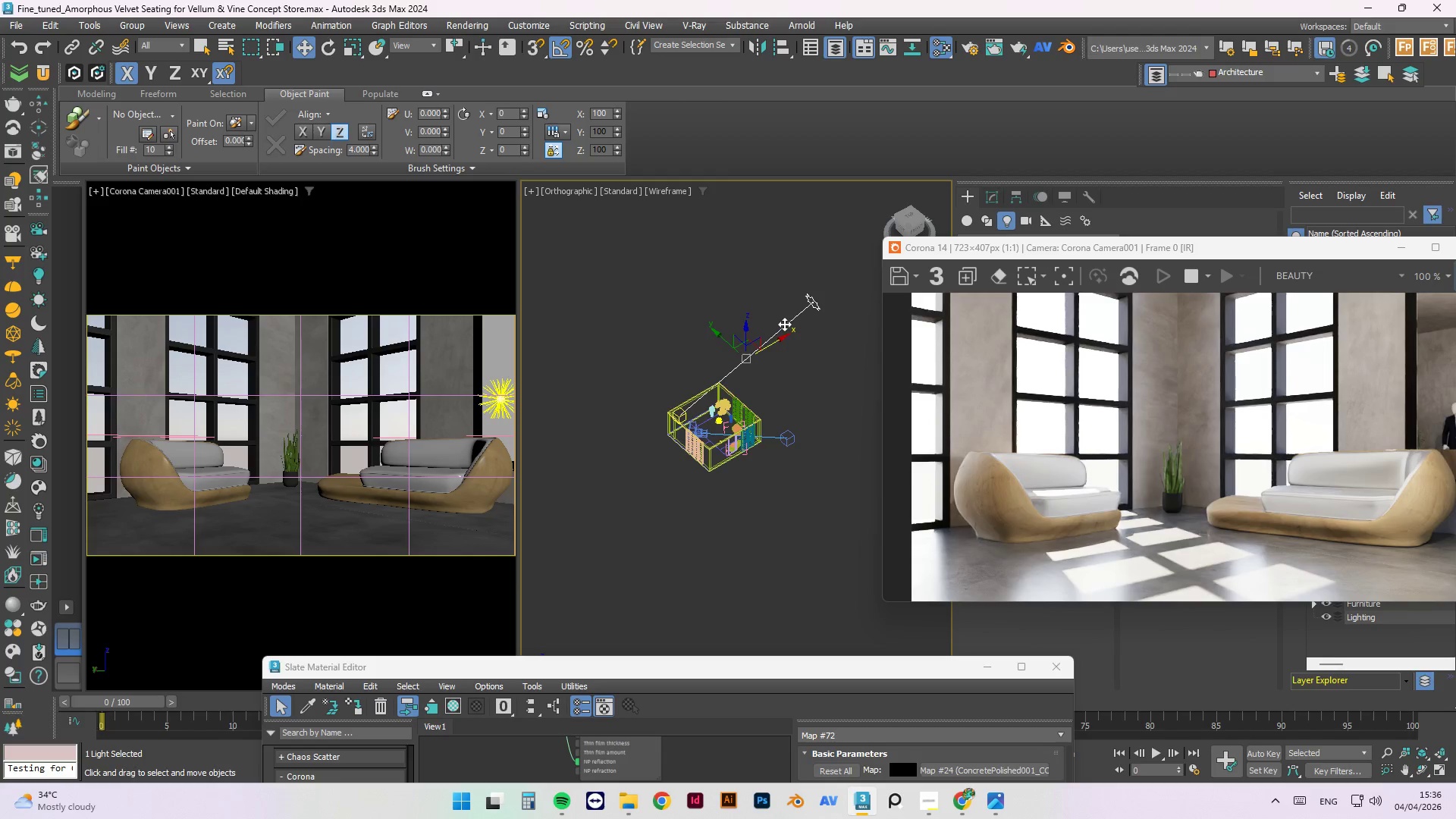 
left_click_drag(start_coordinate=[727, 342], to_coordinate=[529, 215])
 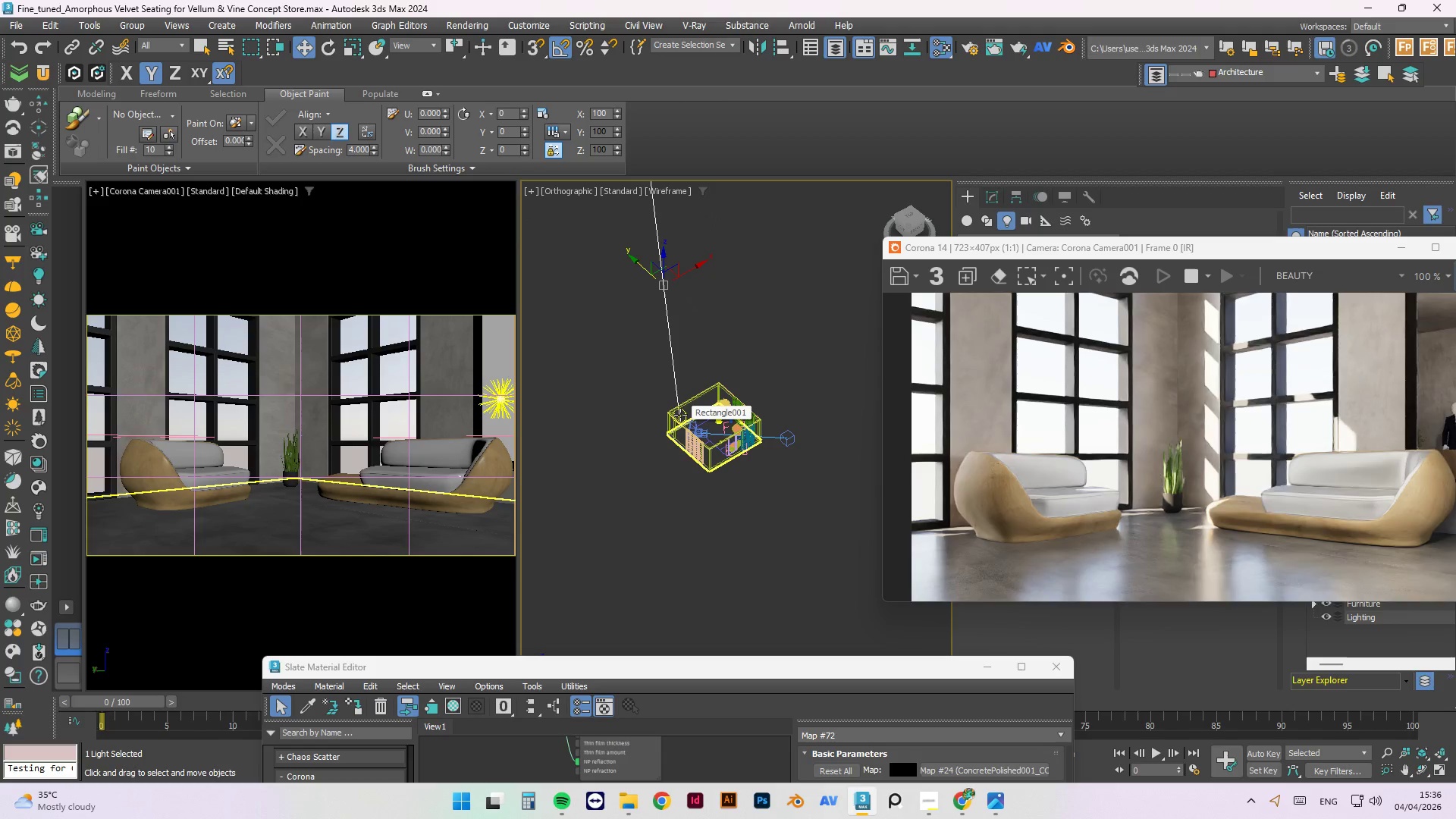 
left_click([679, 415])
 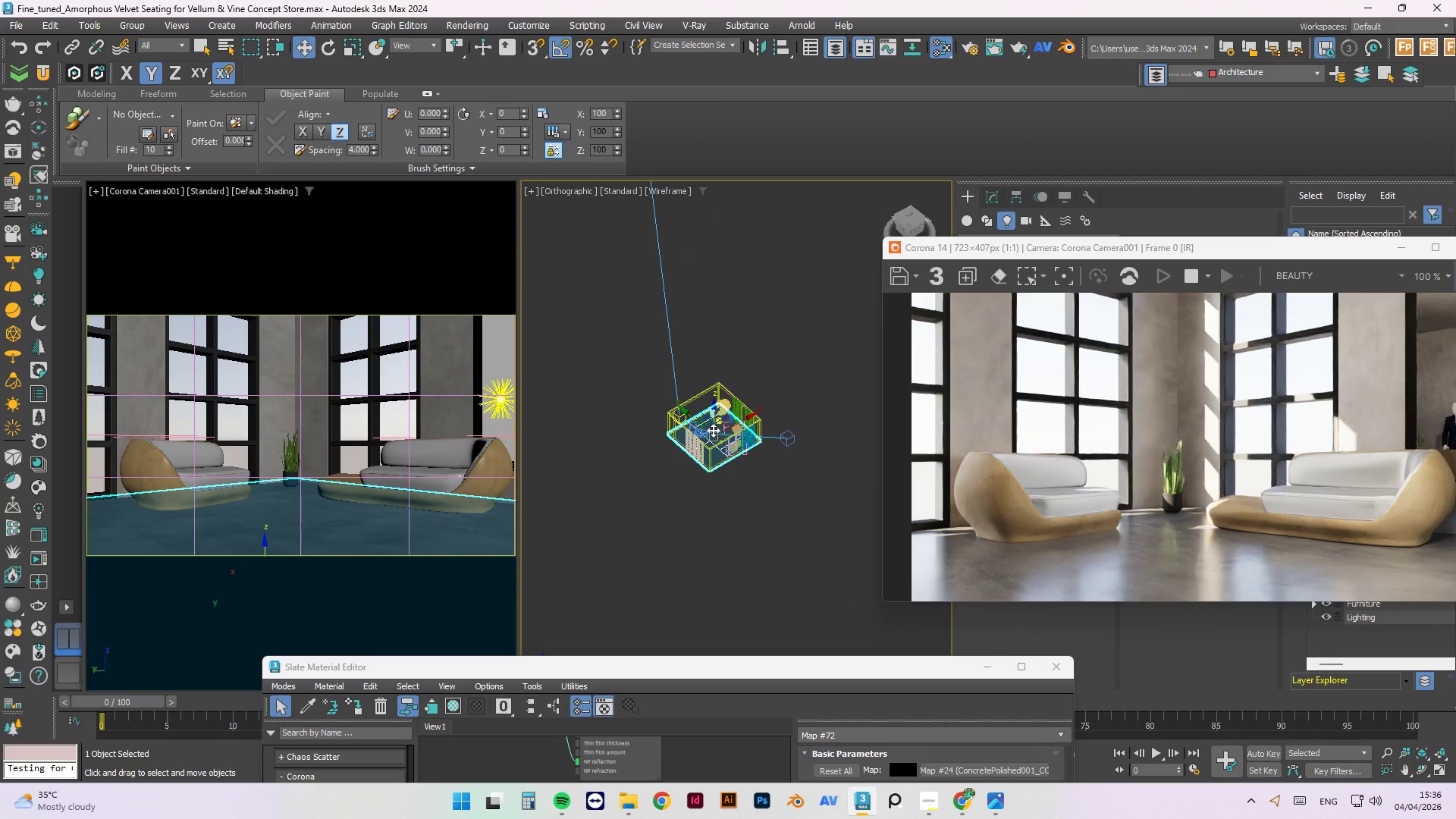 
left_click([672, 415])
 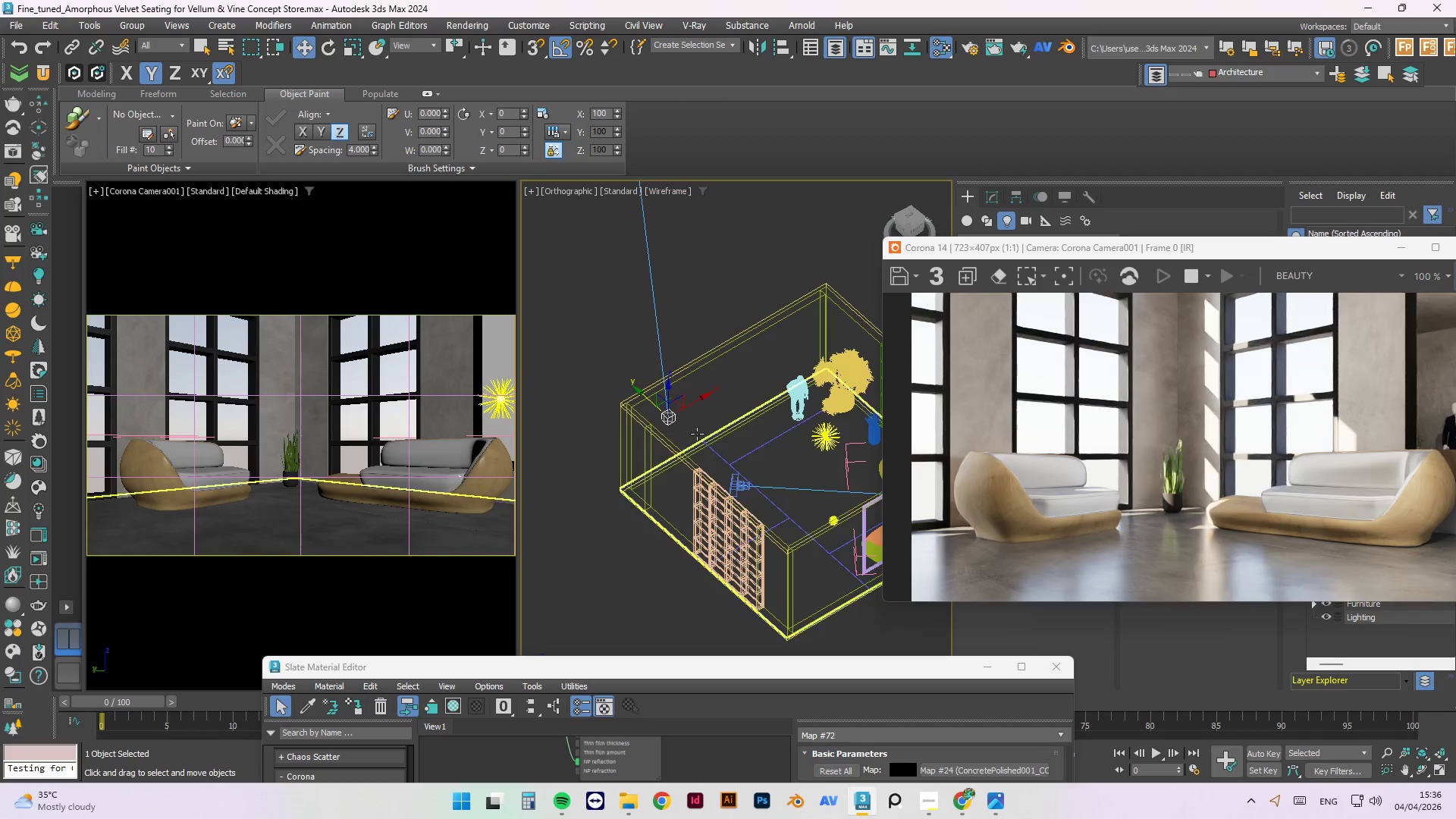 
scroll: coordinate [679, 412], scroll_direction: up, amount: 4.0
 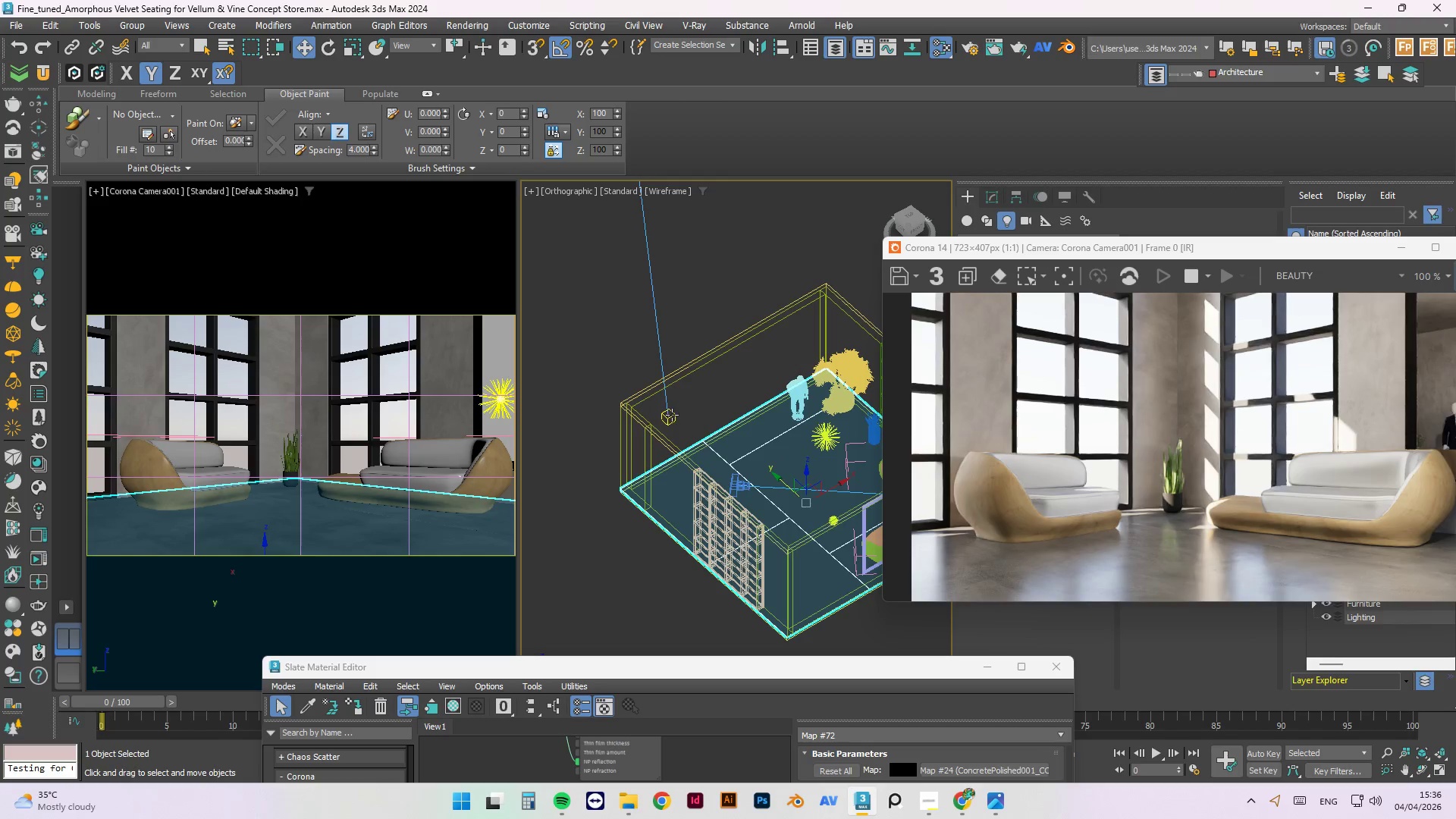 
scroll: coordinate [697, 434], scroll_direction: down, amount: 3.0
 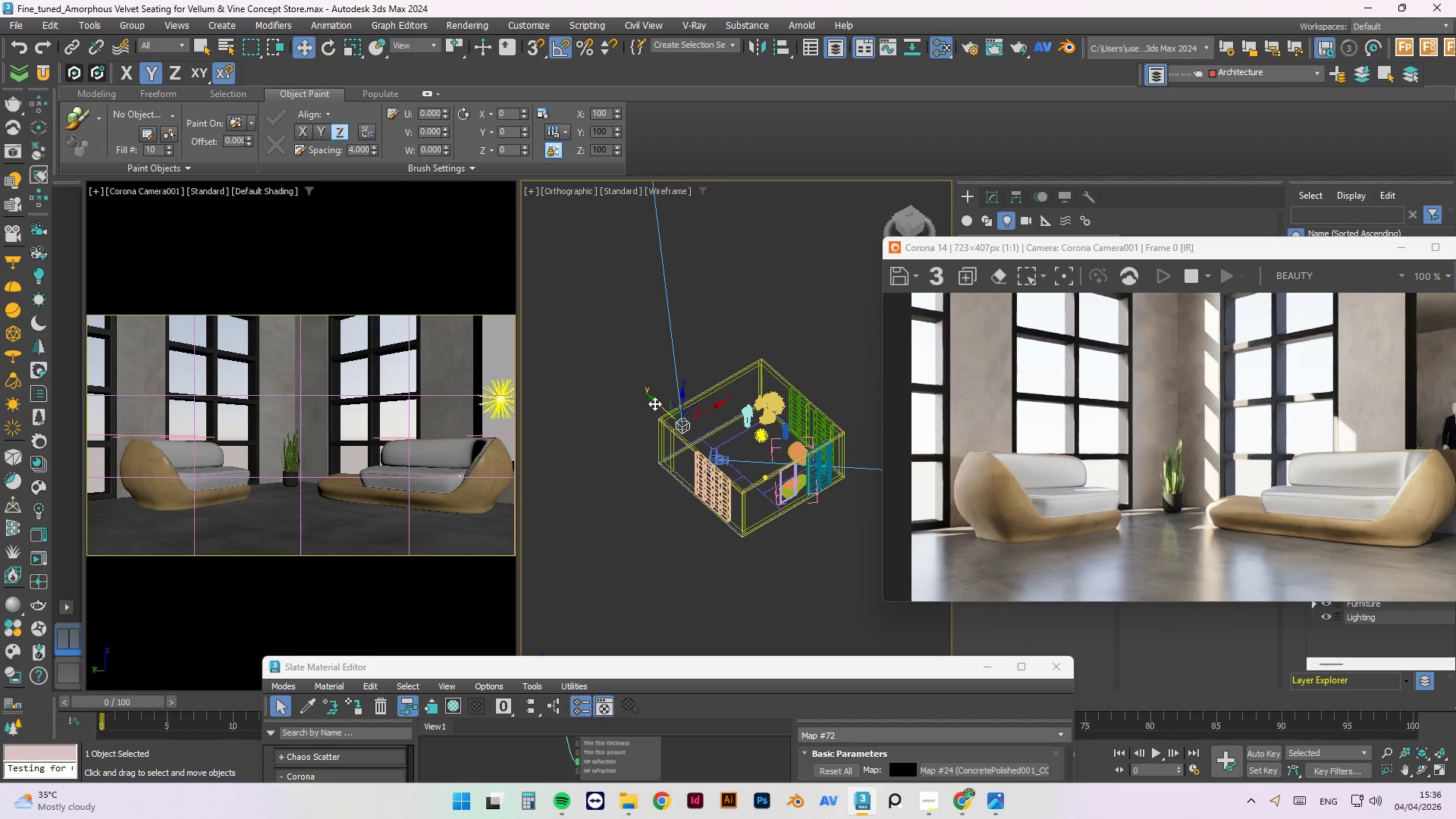 
left_click_drag(start_coordinate=[656, 403], to_coordinate=[758, 466])
 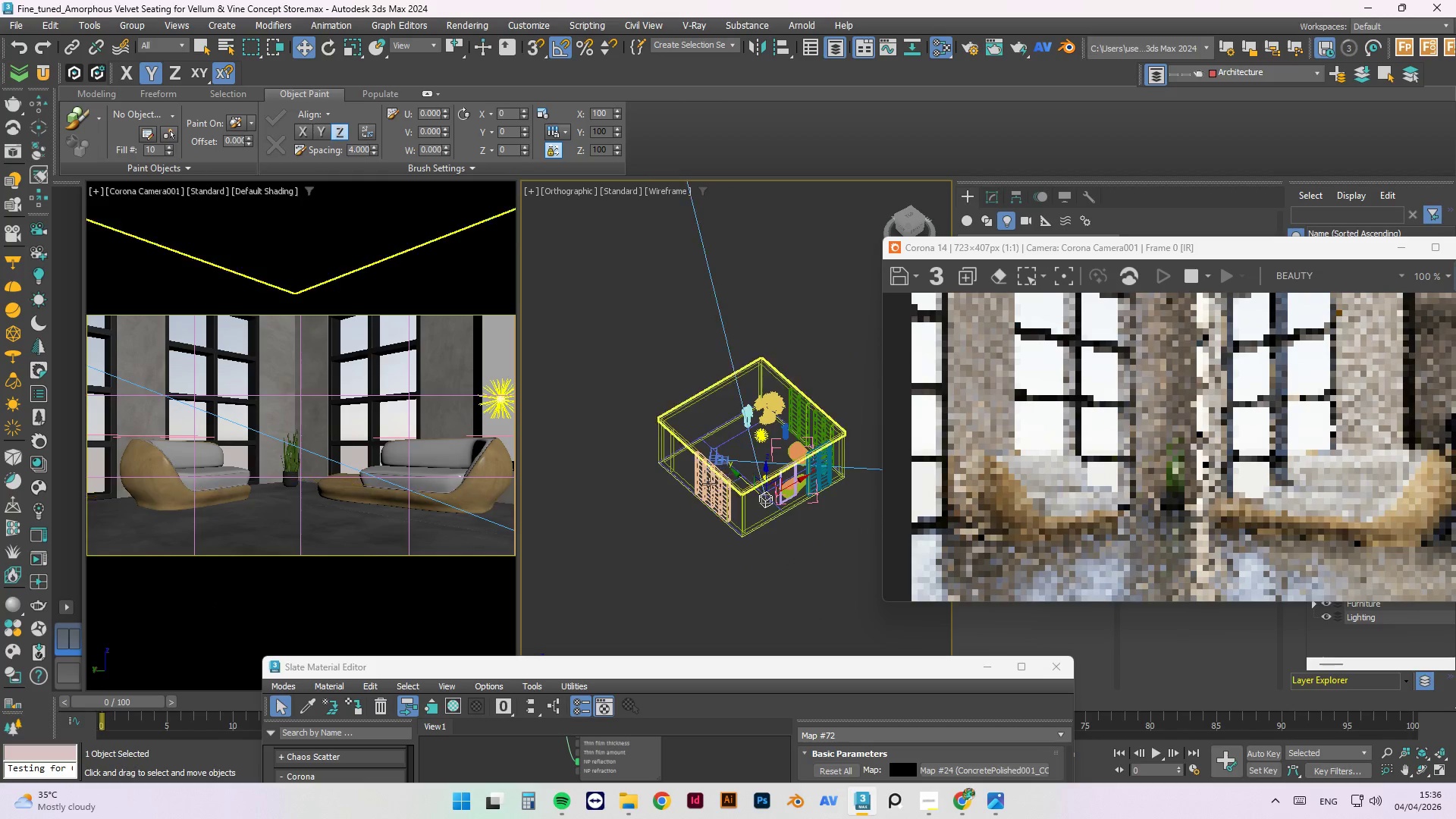 
scroll: coordinate [701, 497], scroll_direction: down, amount: 3.0
 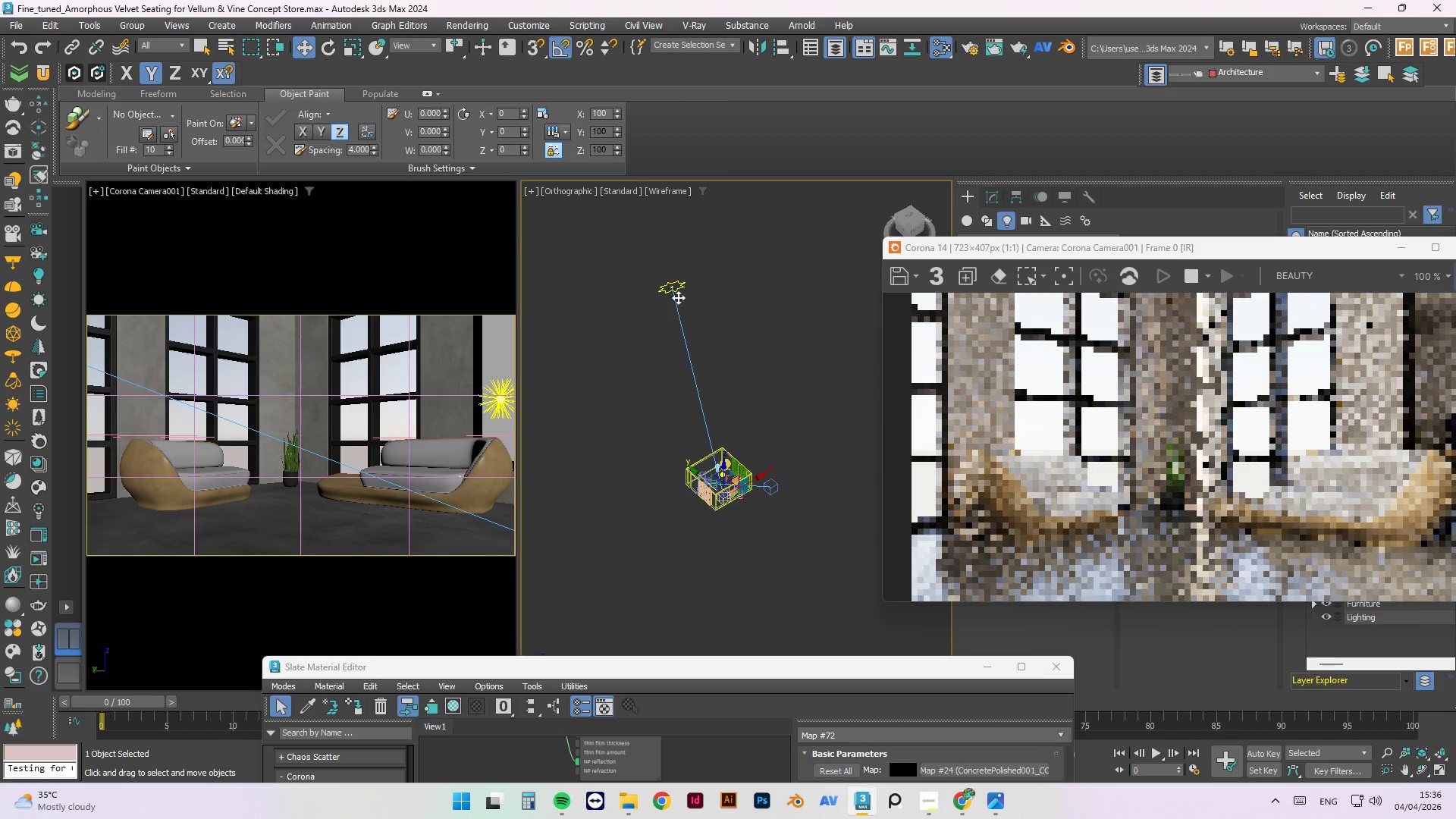 
left_click([677, 284])
 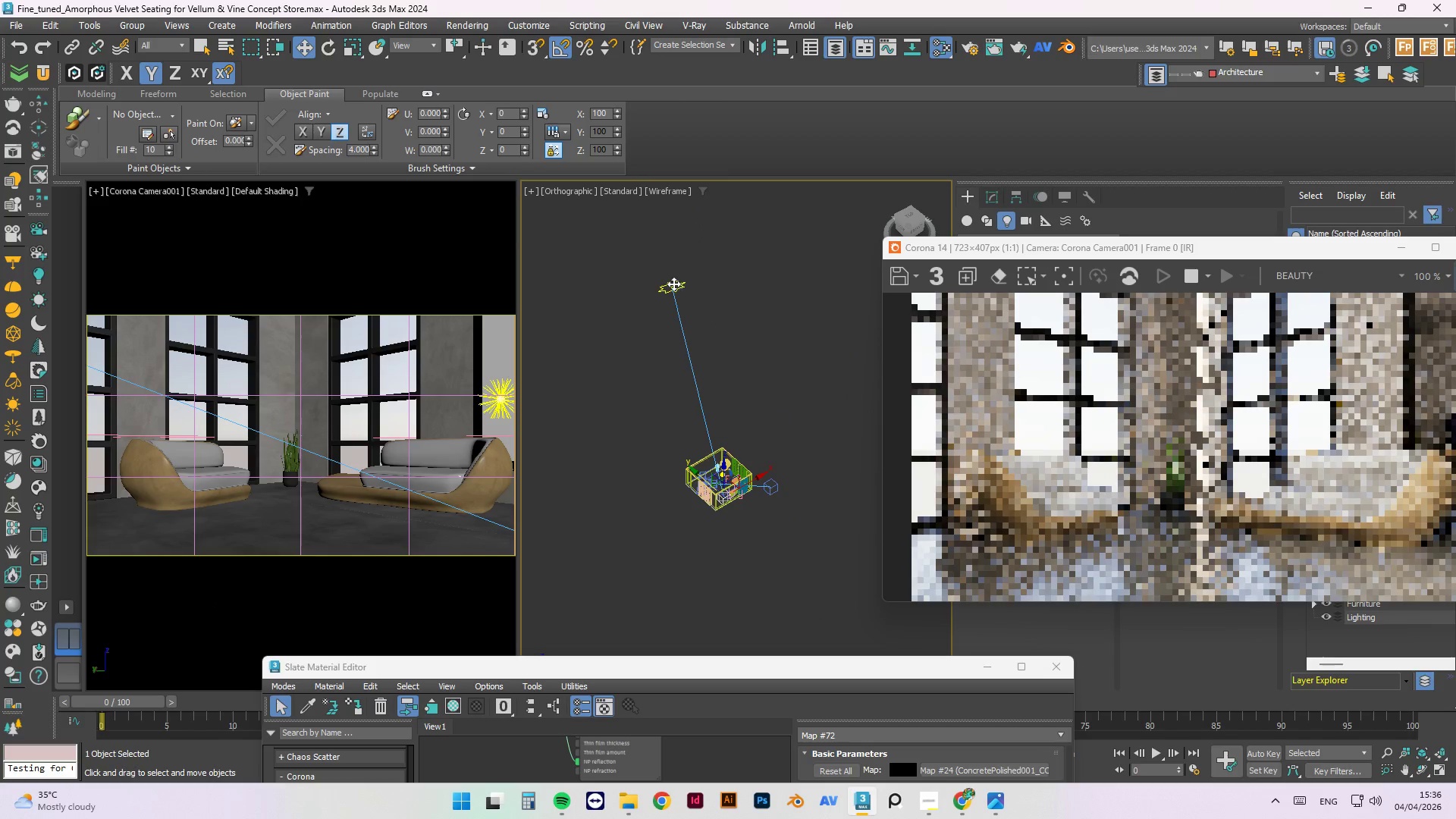 
left_click_drag(start_coordinate=[673, 284], to_coordinate=[636, 309])
 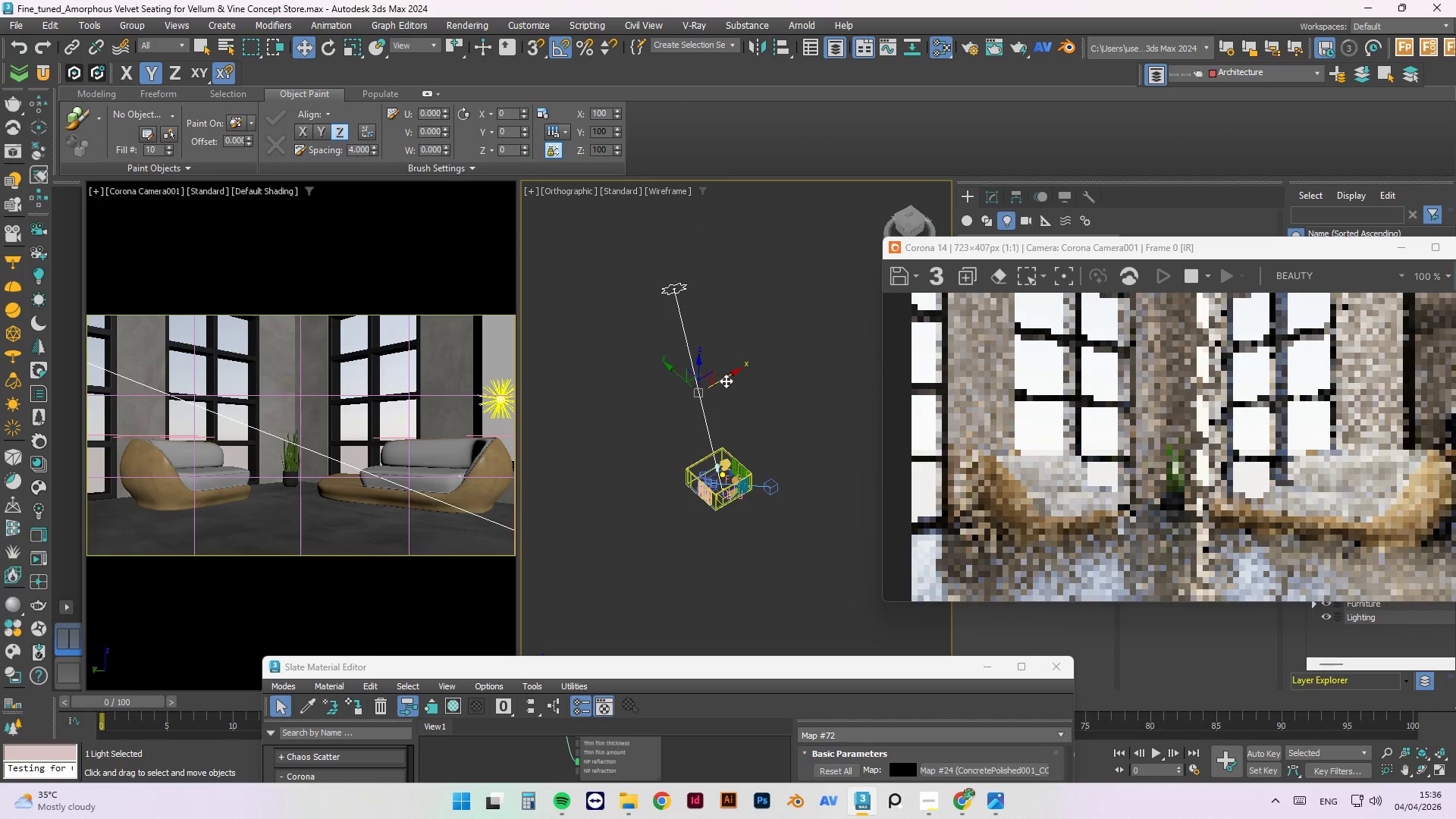 
left_click_drag(start_coordinate=[730, 372], to_coordinate=[896, 328])
 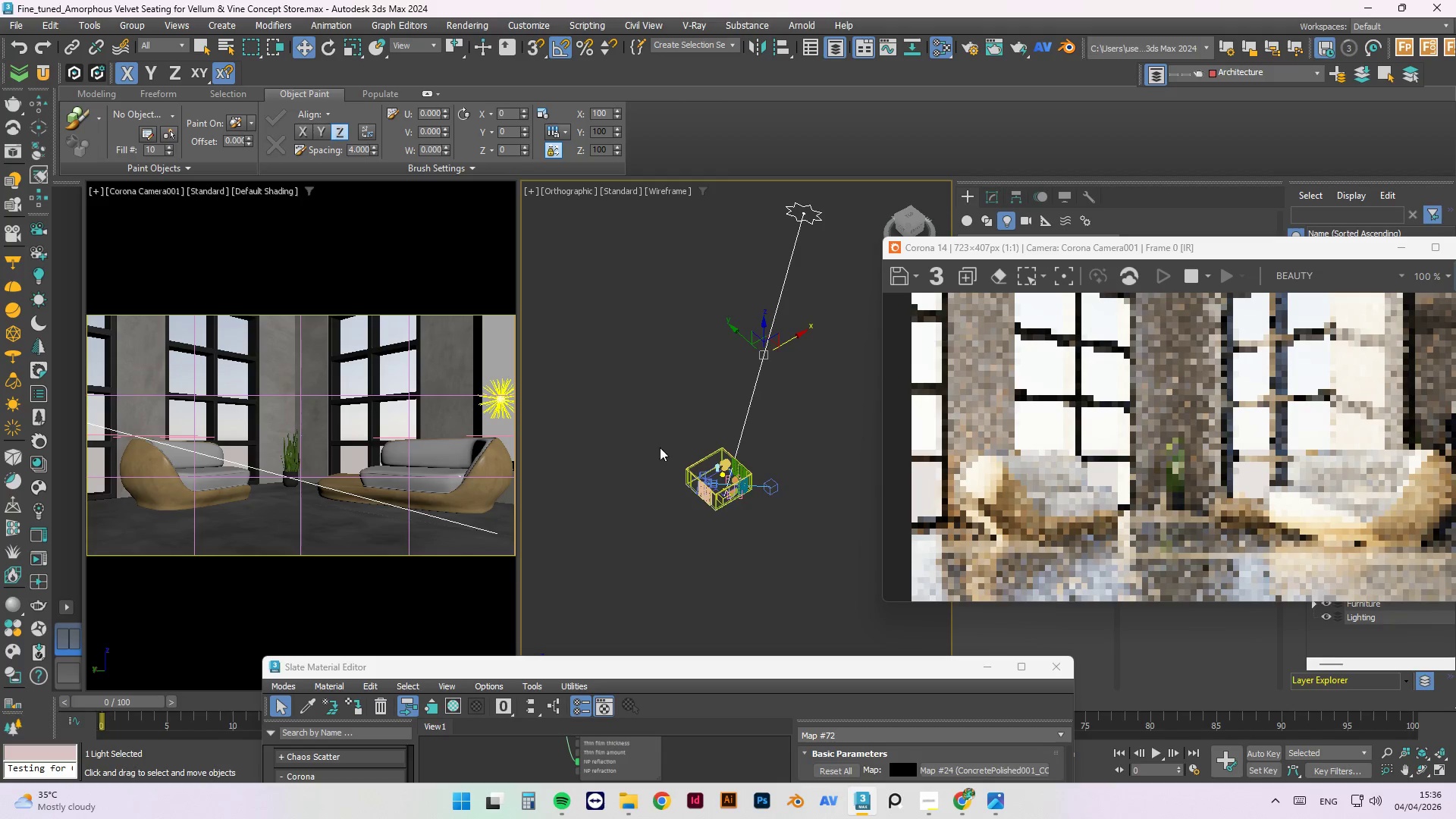 
scroll: coordinate [637, 460], scroll_direction: down, amount: 2.0
 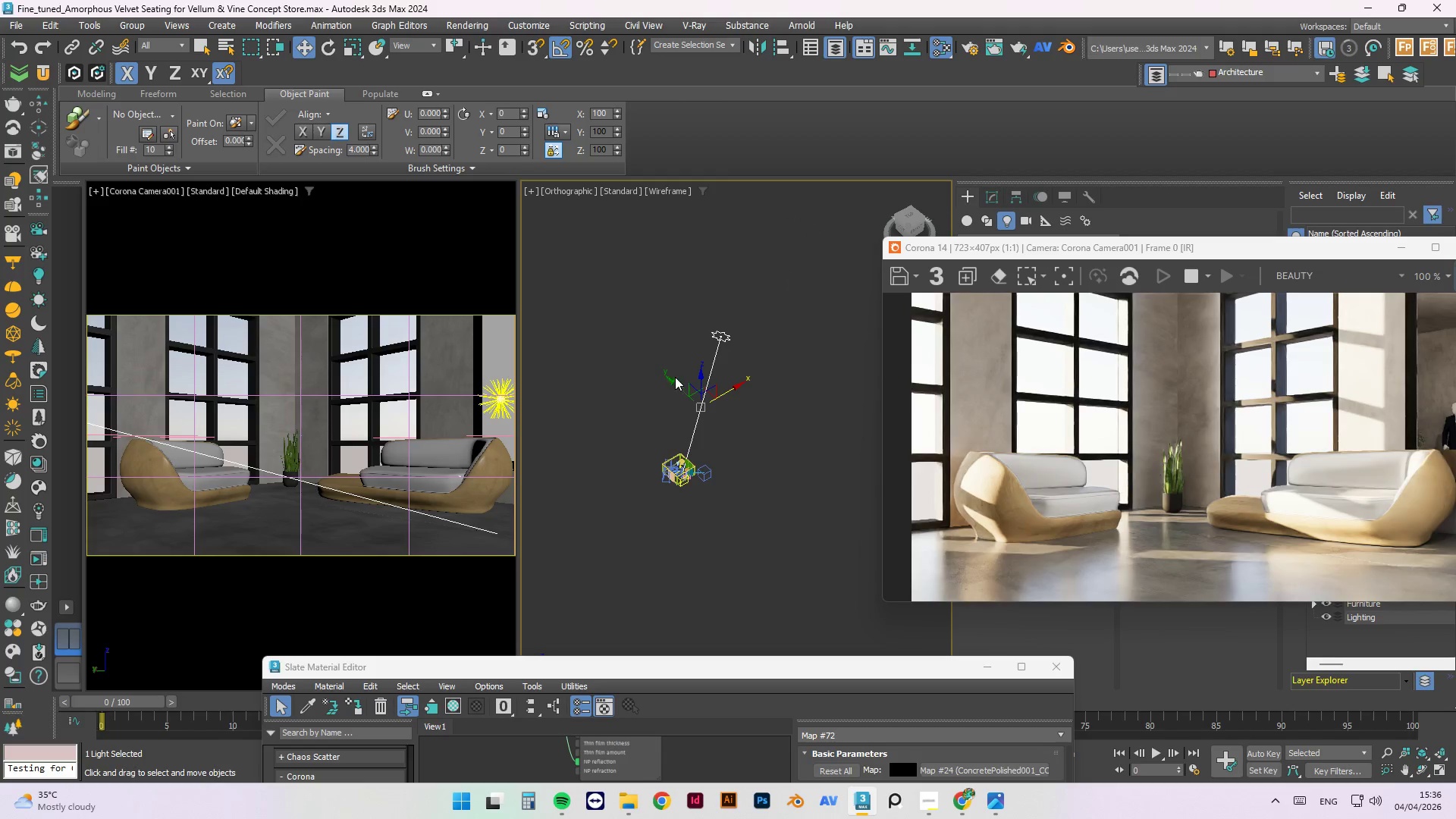 
left_click_drag(start_coordinate=[1185, 252], to_coordinate=[340, 414])
 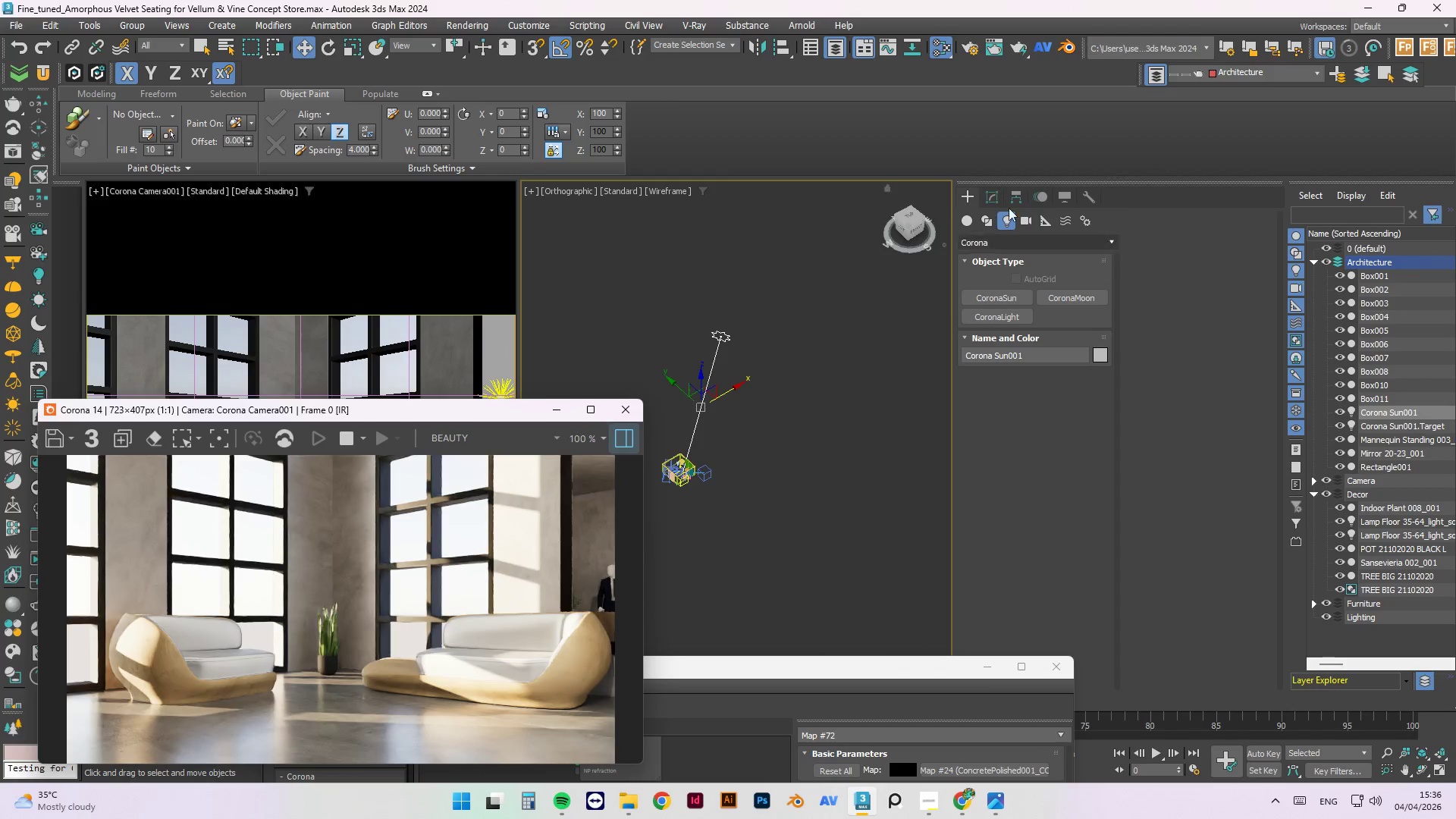 
left_click([996, 191])
 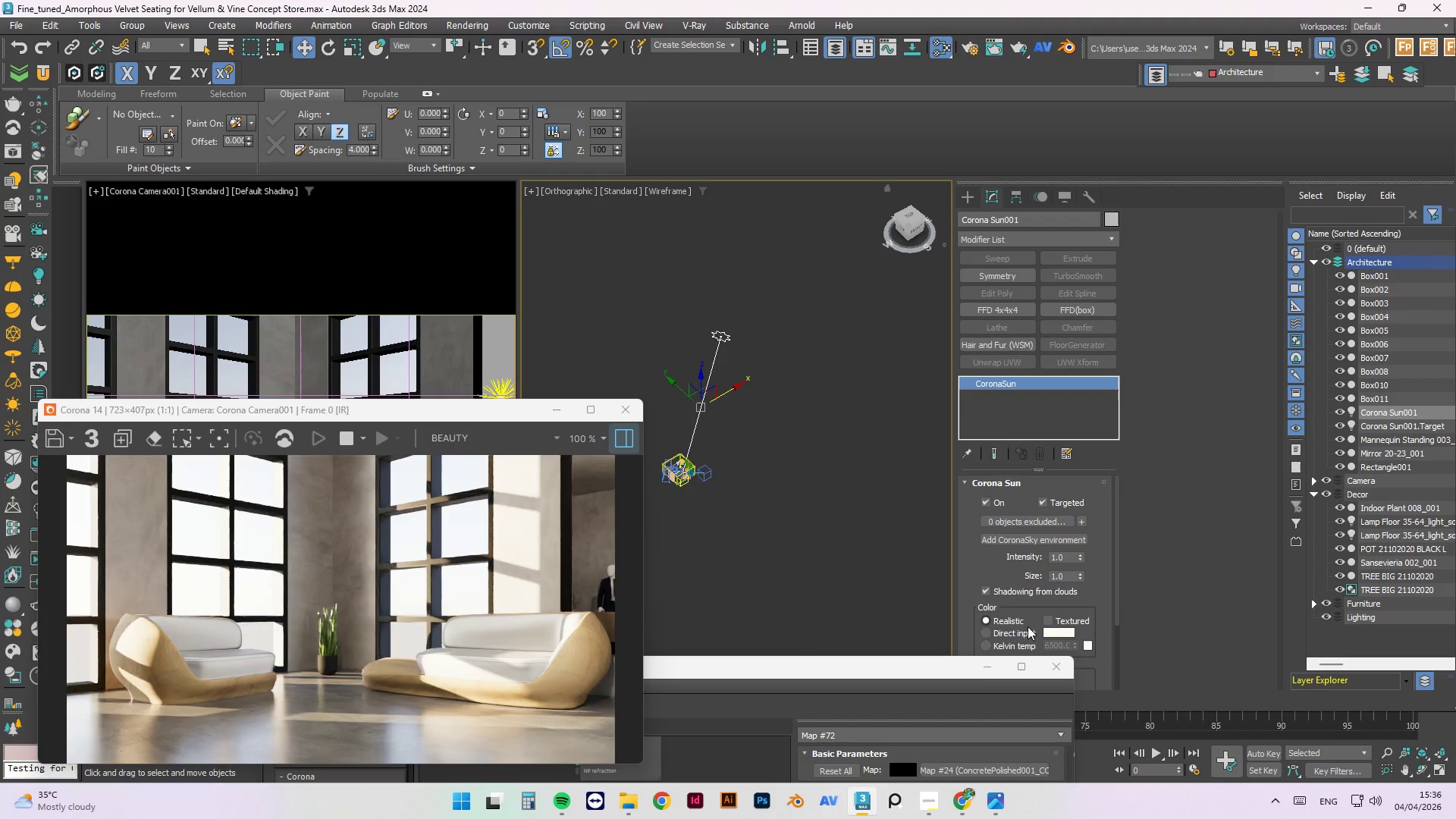 
left_click([1005, 647])
 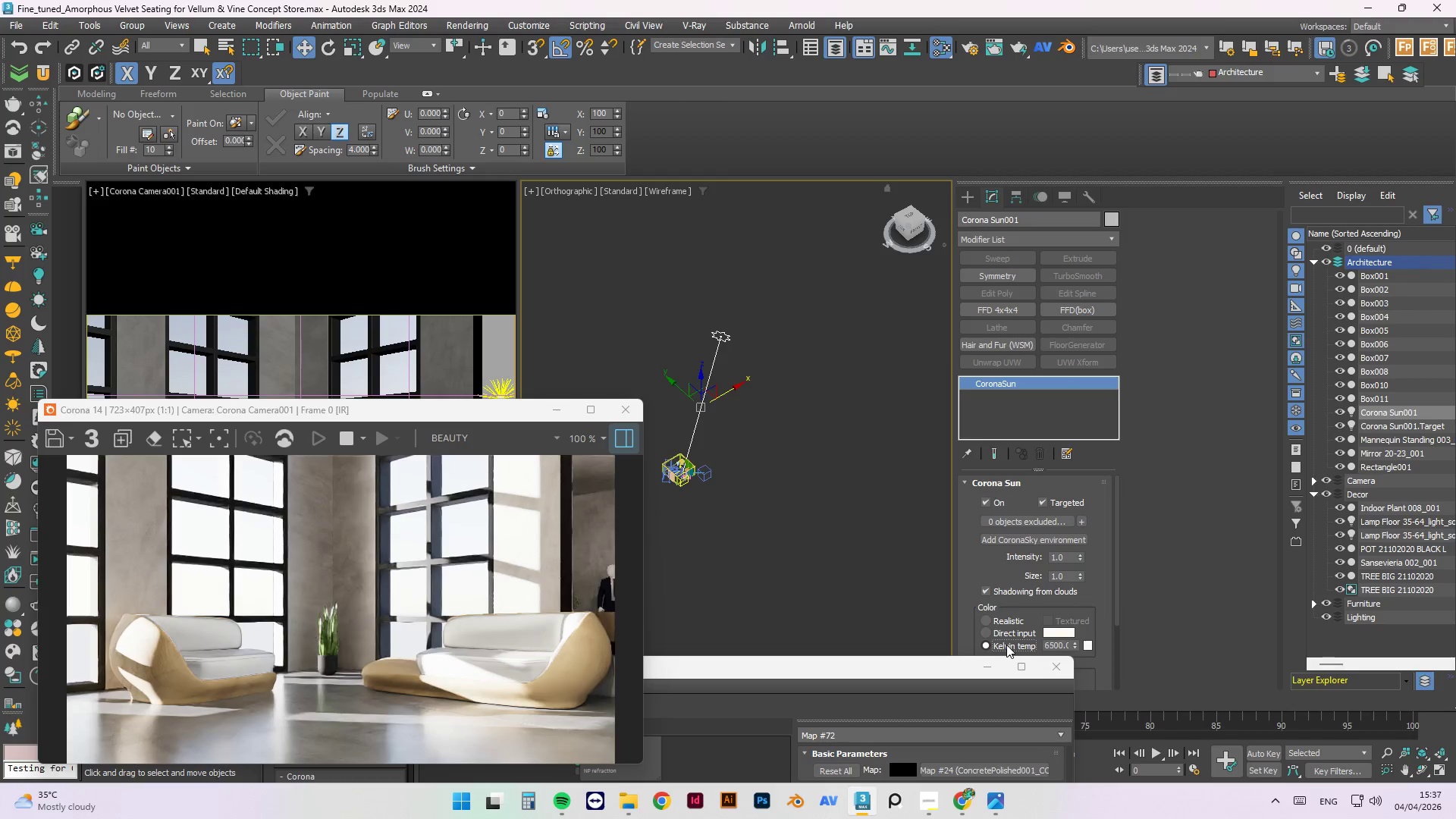 
left_click([1004, 635])
 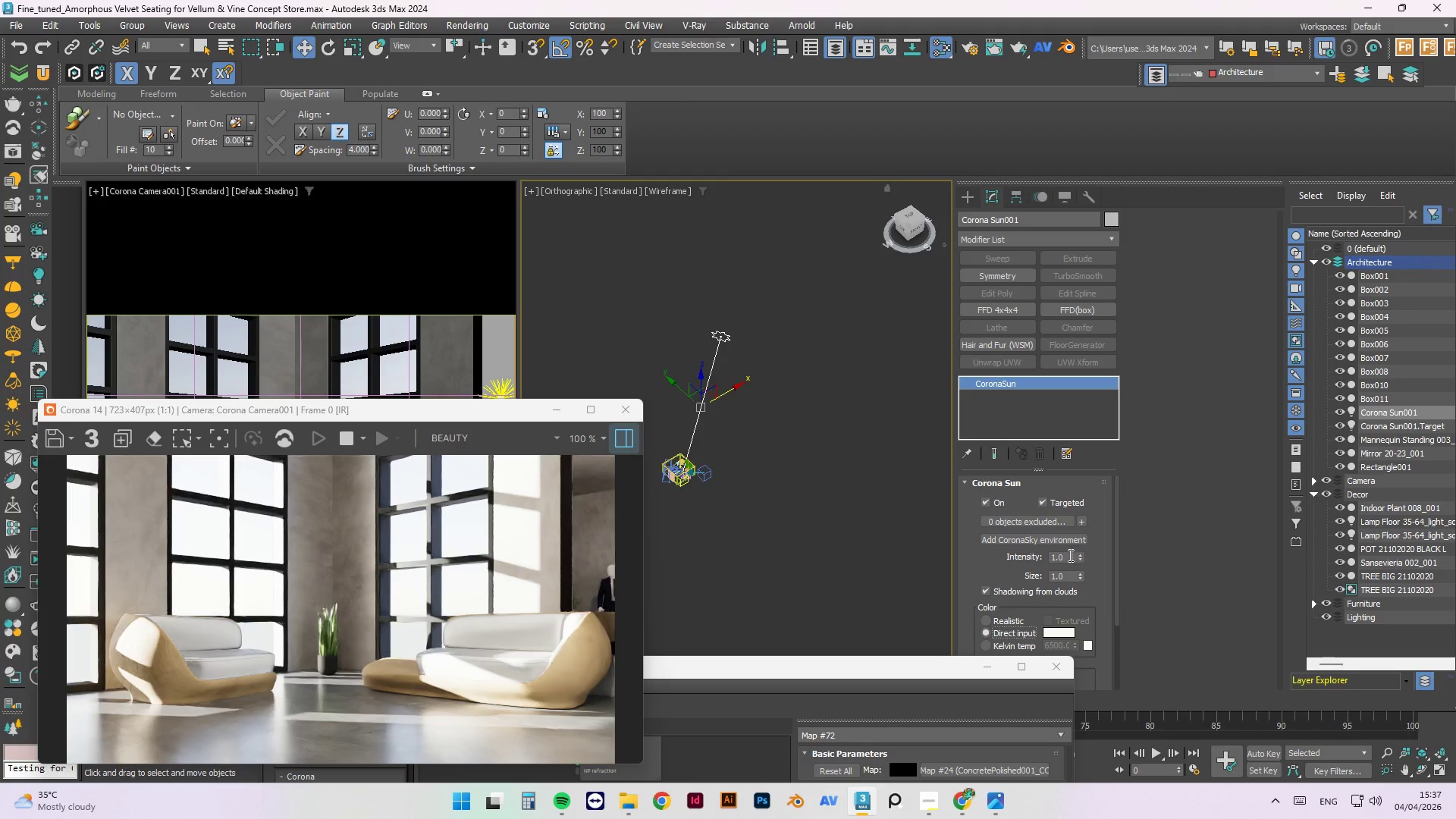 
left_click_drag(start_coordinate=[1067, 579], to_coordinate=[1024, 577])
 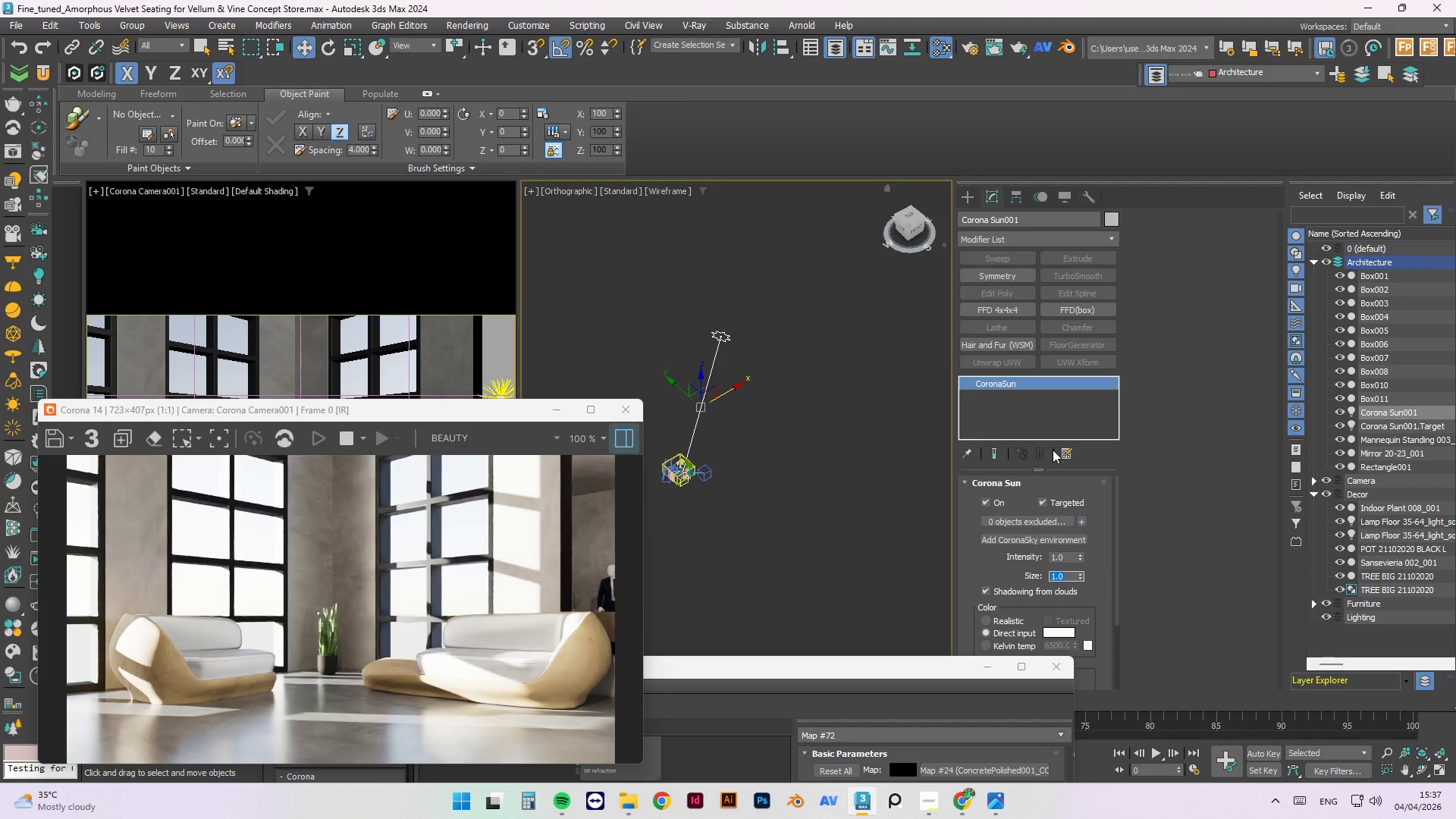 
key(Numpad5)
 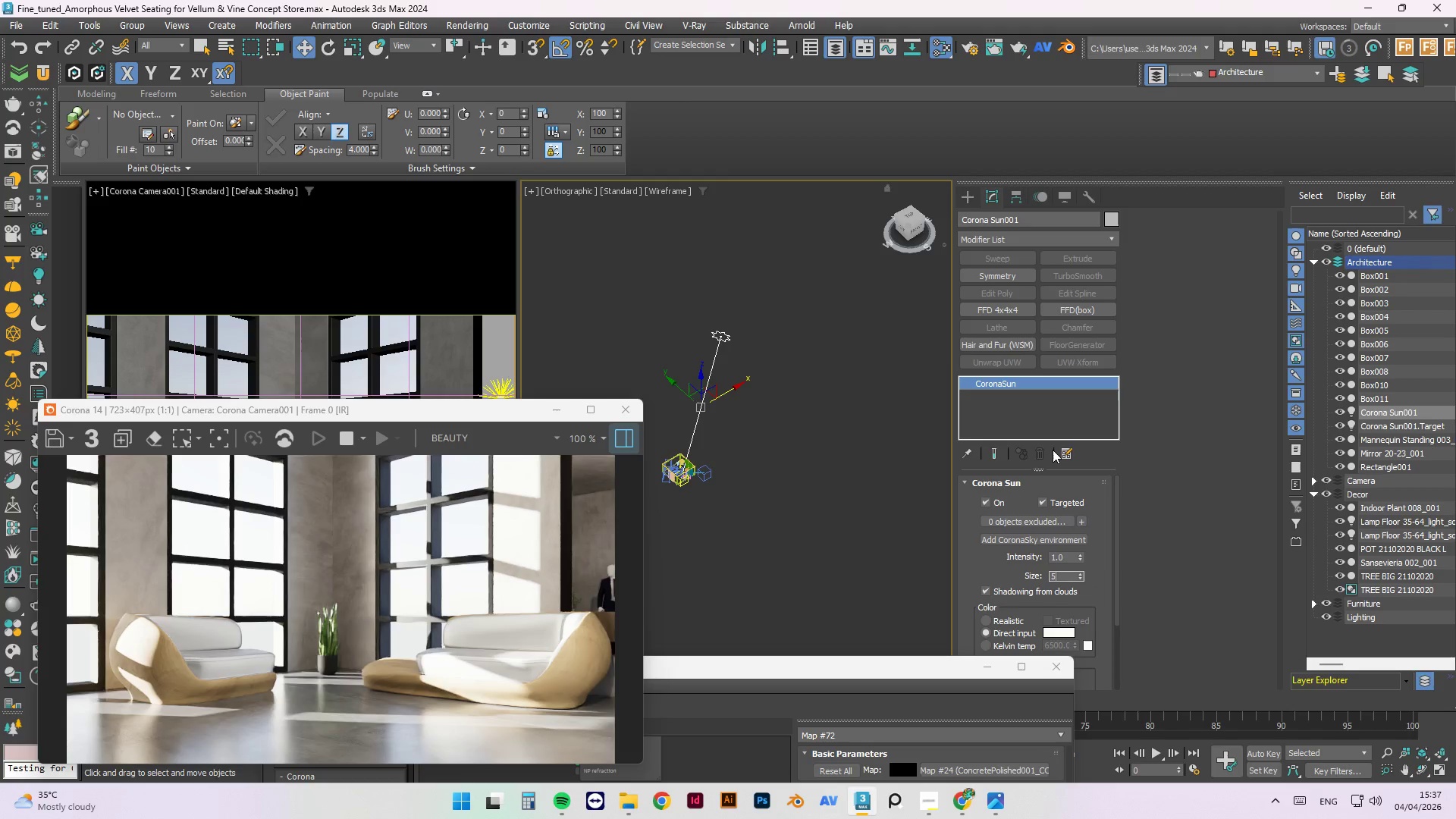 
key(Numpad0)
 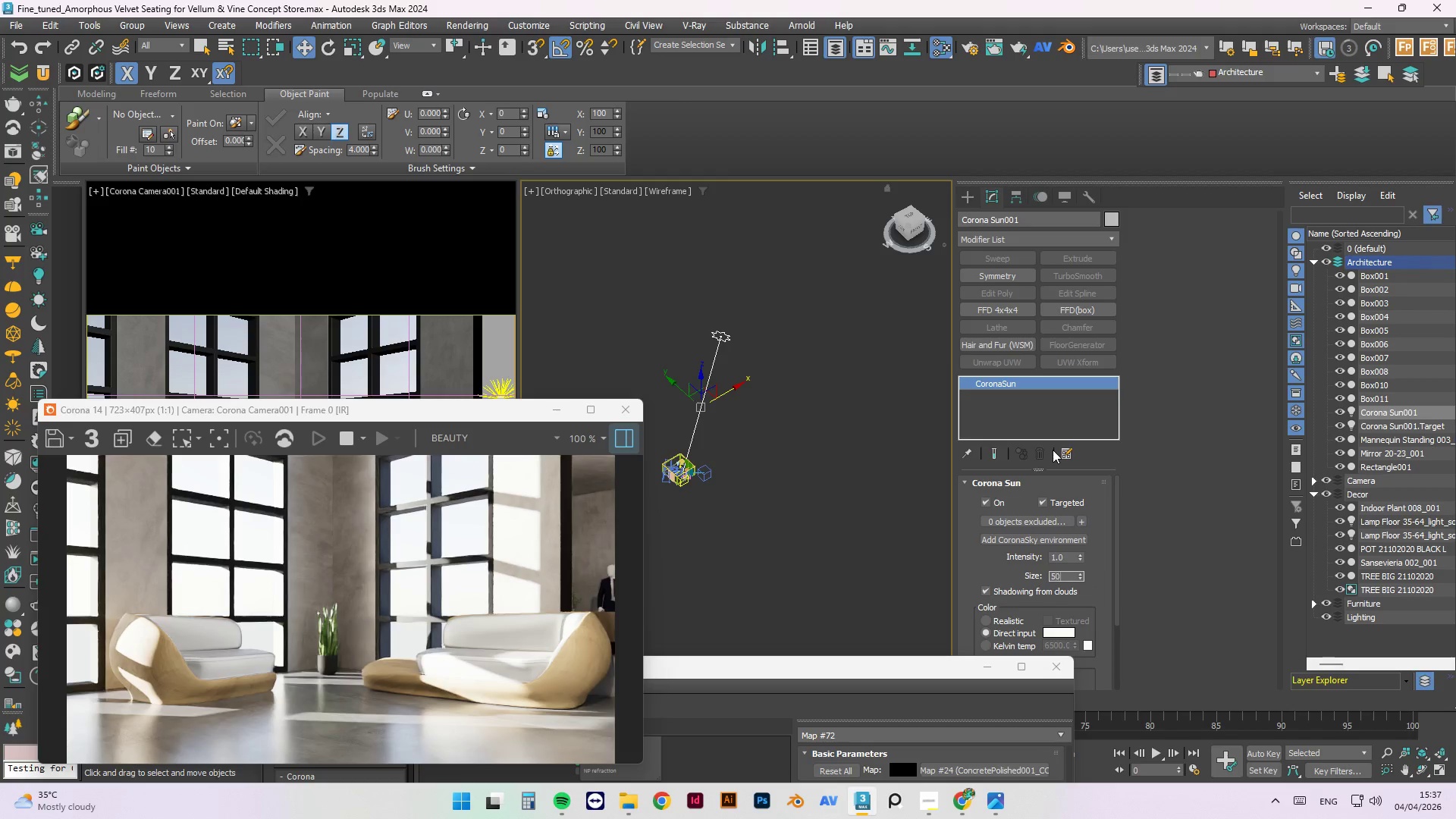 
key(NumpadEnter)
 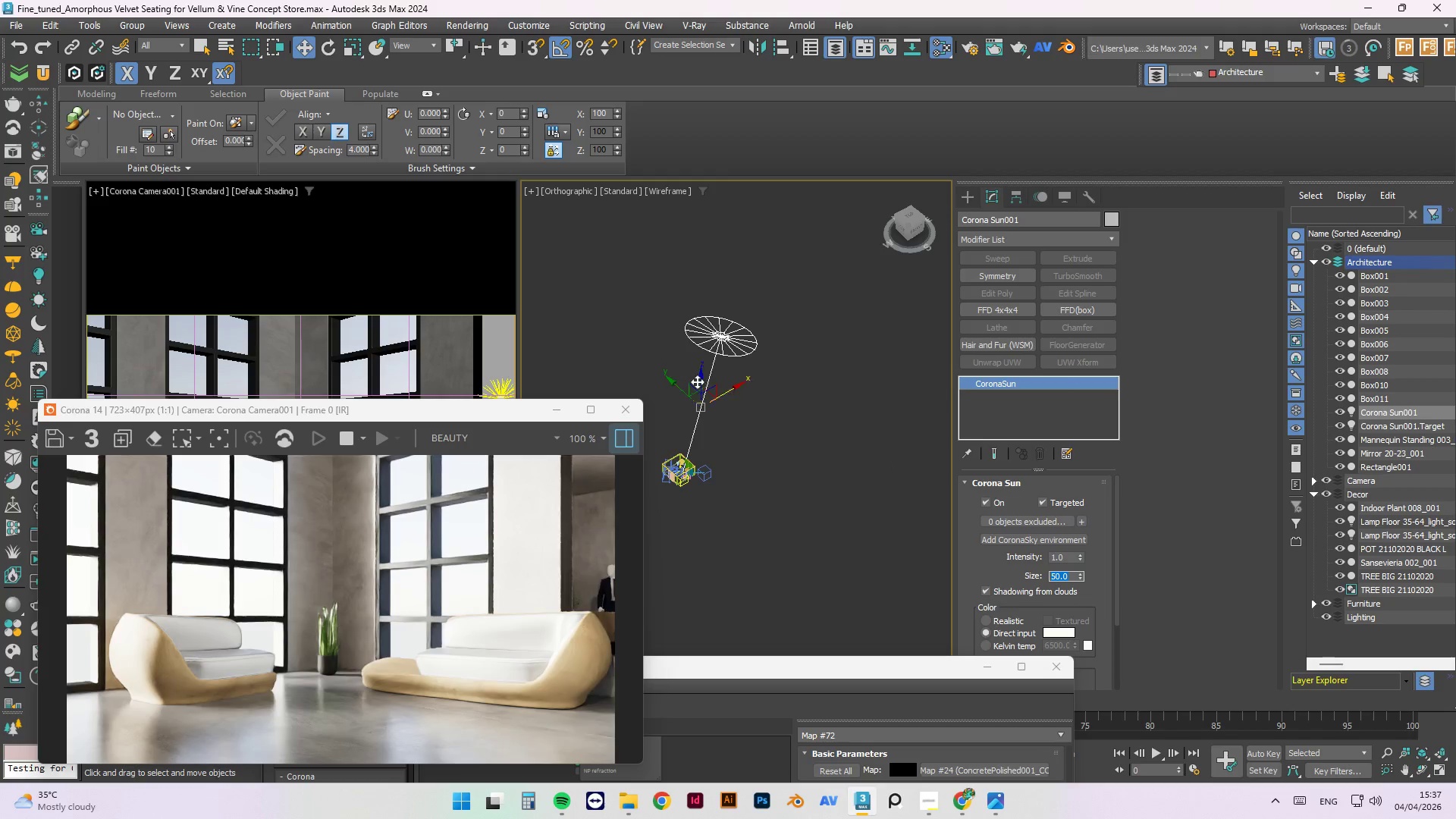 
wait(5.09)
 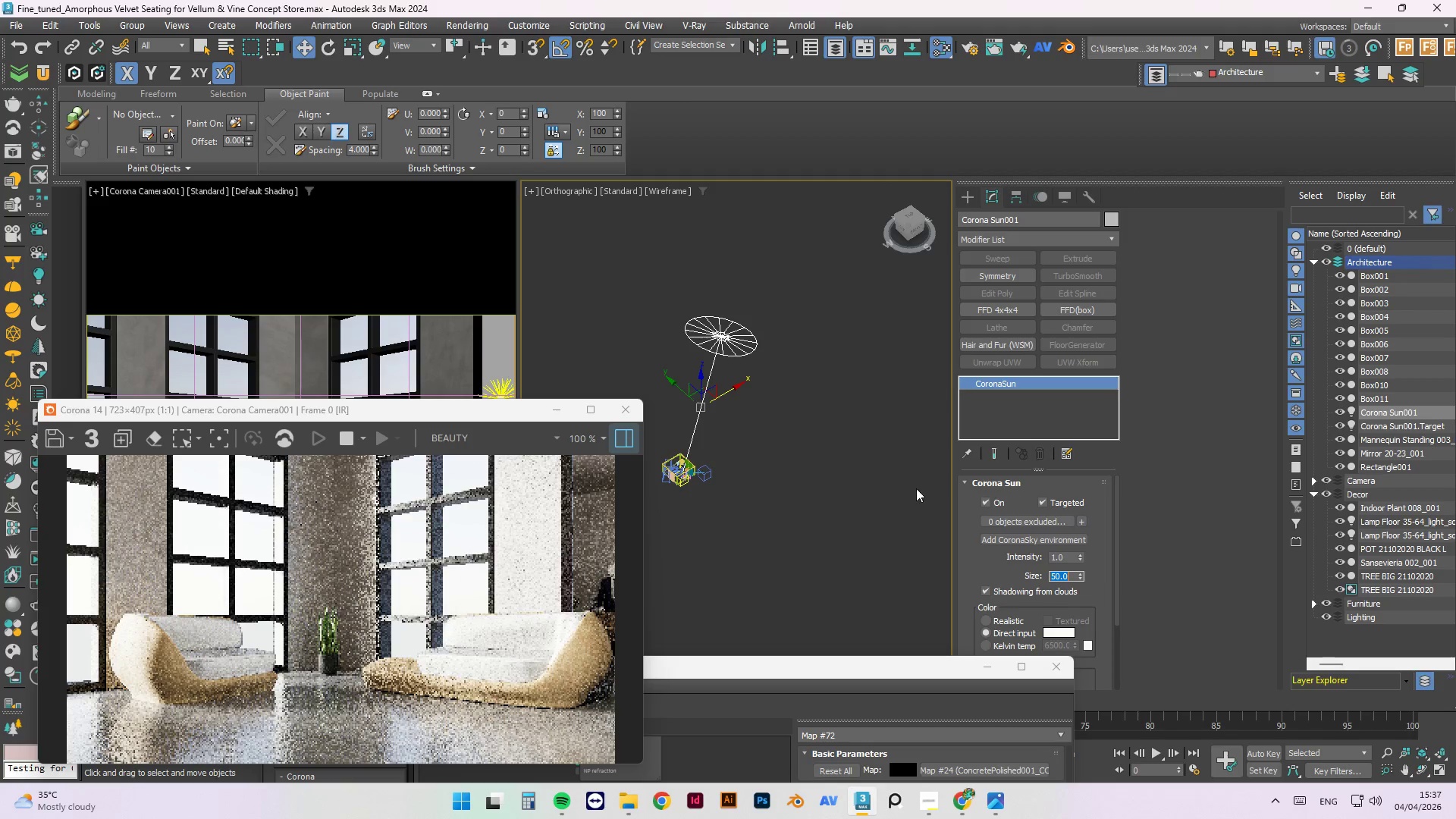 
left_click_drag(start_coordinate=[678, 385], to_coordinate=[651, 375])
 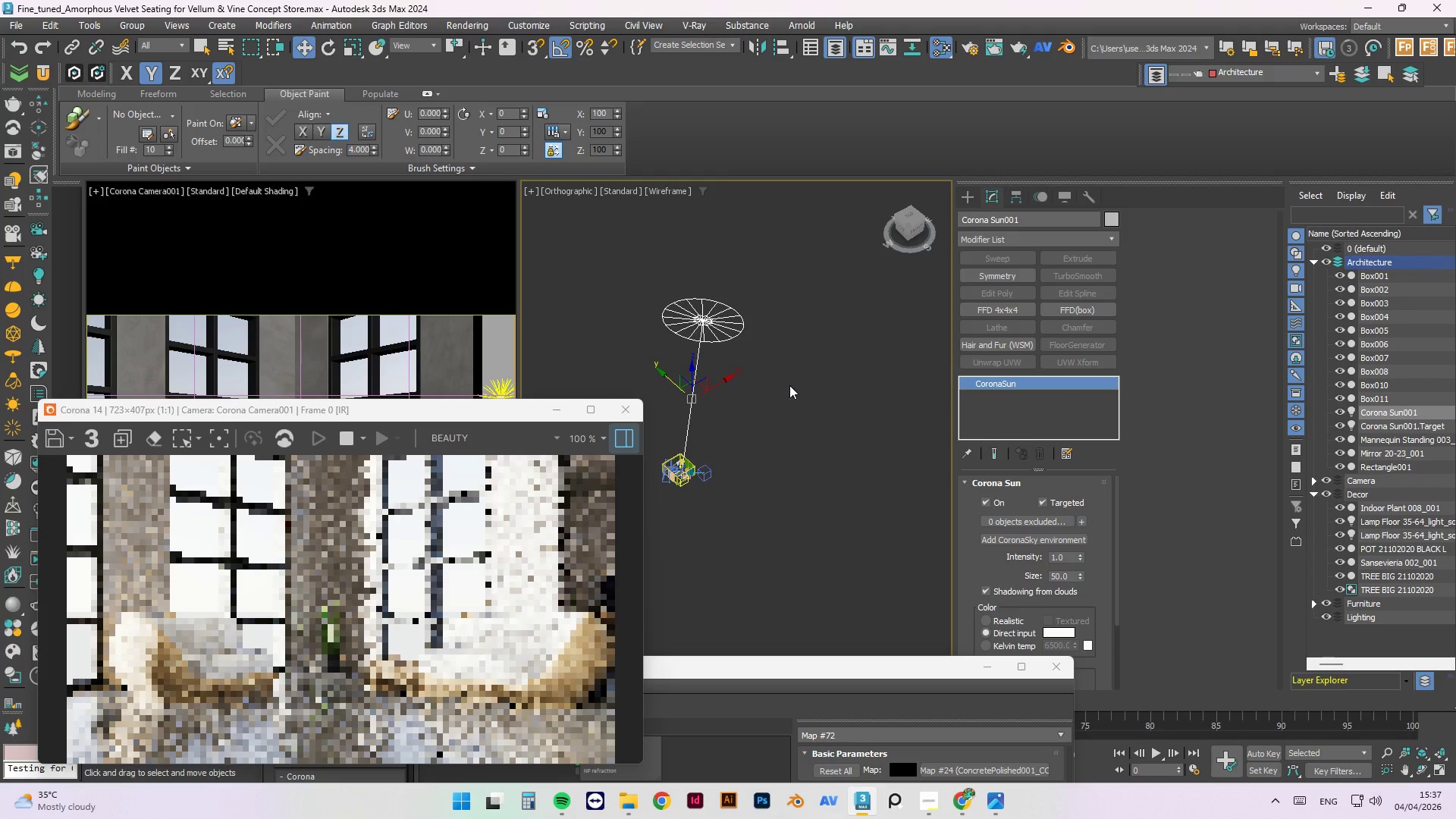 
scroll: coordinate [792, 383], scroll_direction: down, amount: 2.0
 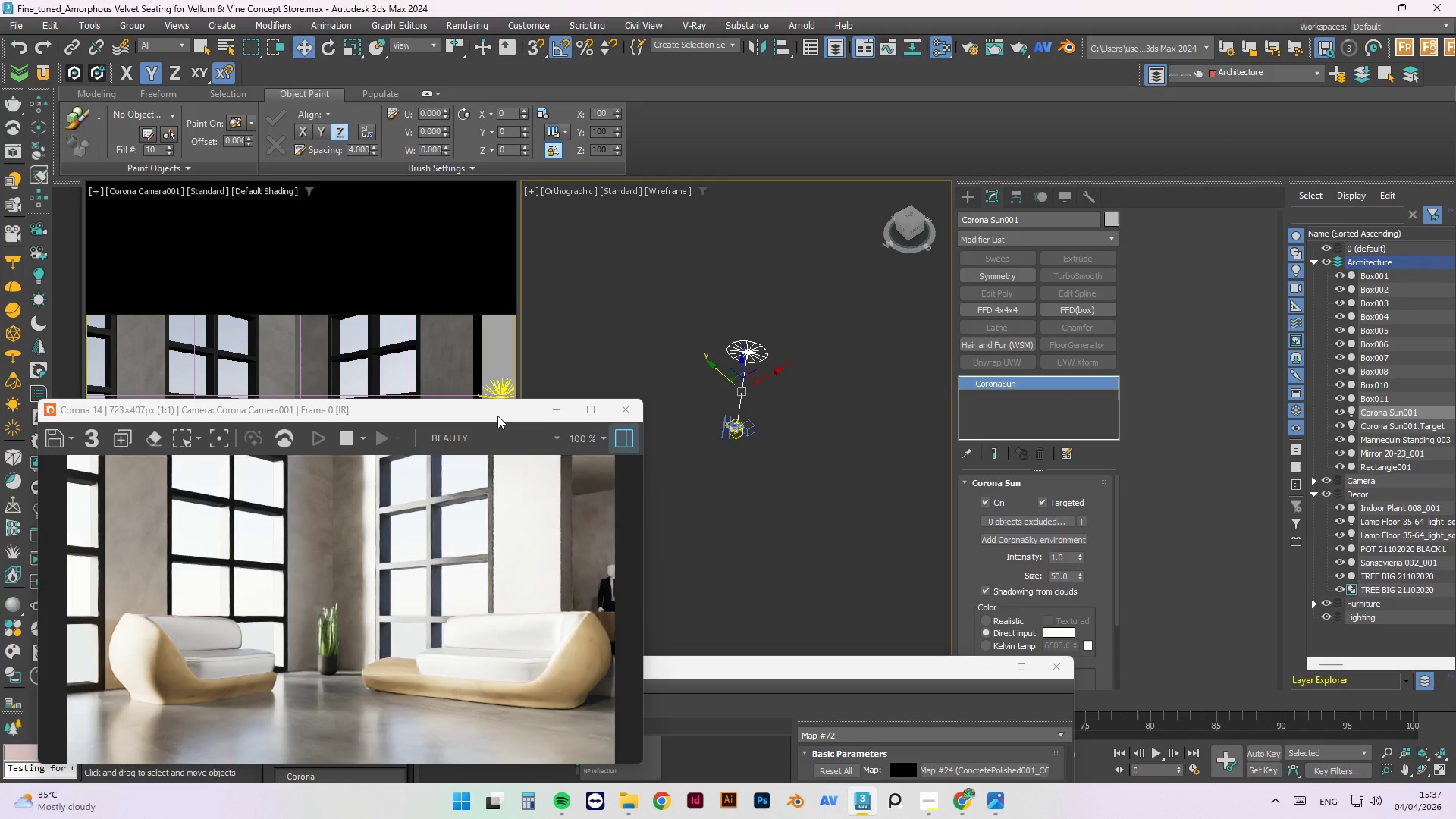 
left_click_drag(start_coordinate=[516, 412], to_coordinate=[1120, 221])
 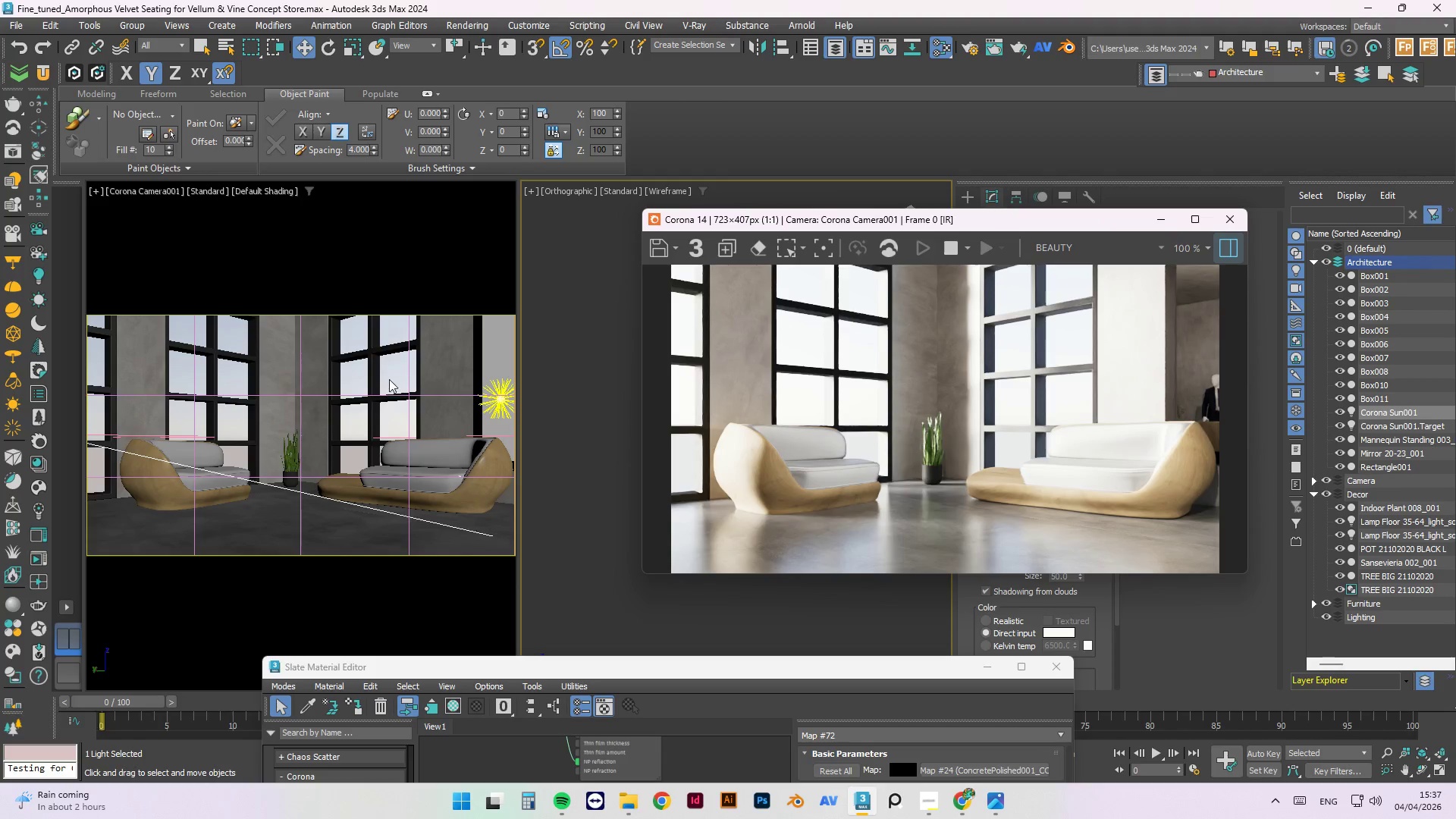 
left_click([389, 369])
 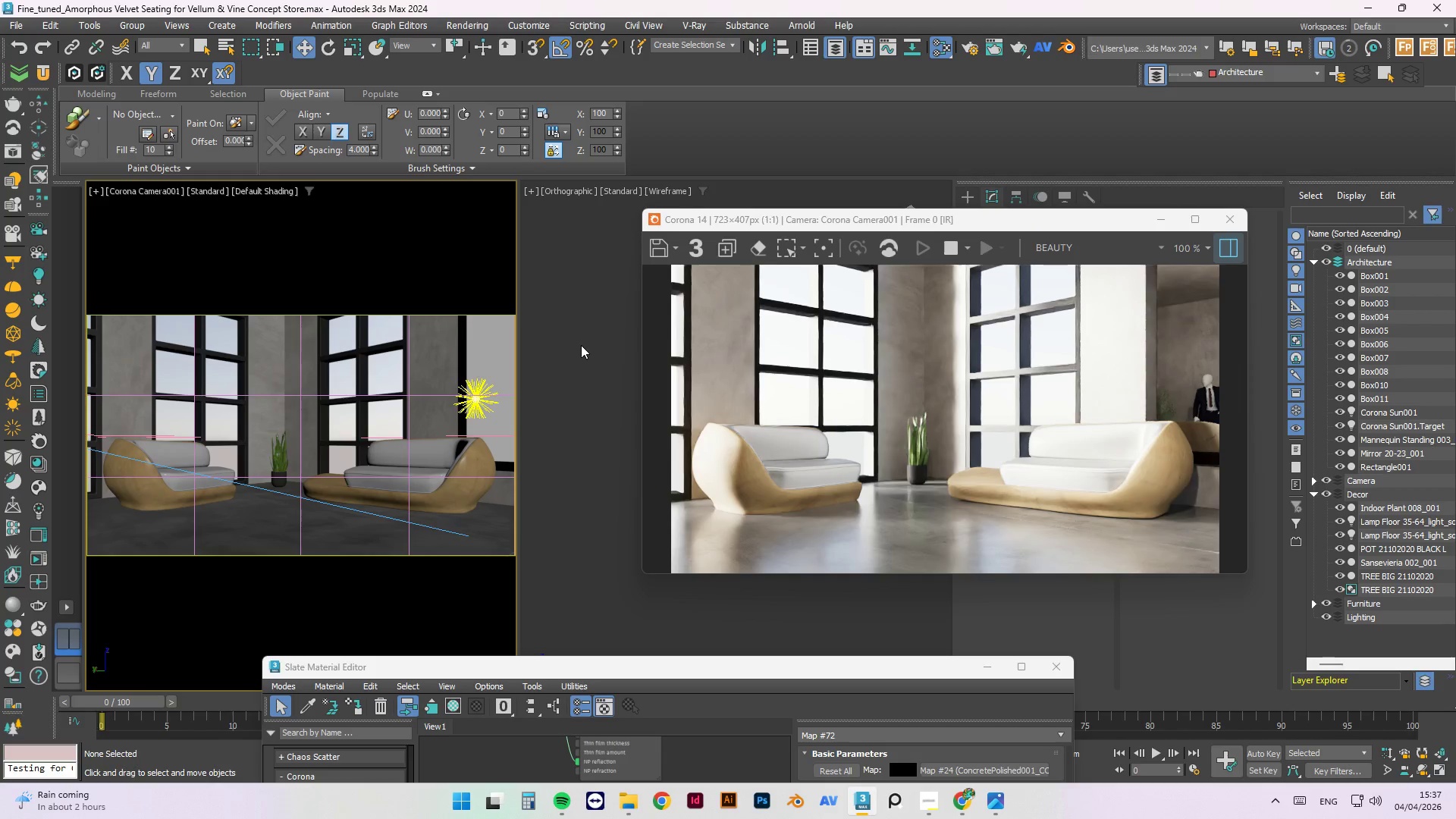 
wait(12.3)
 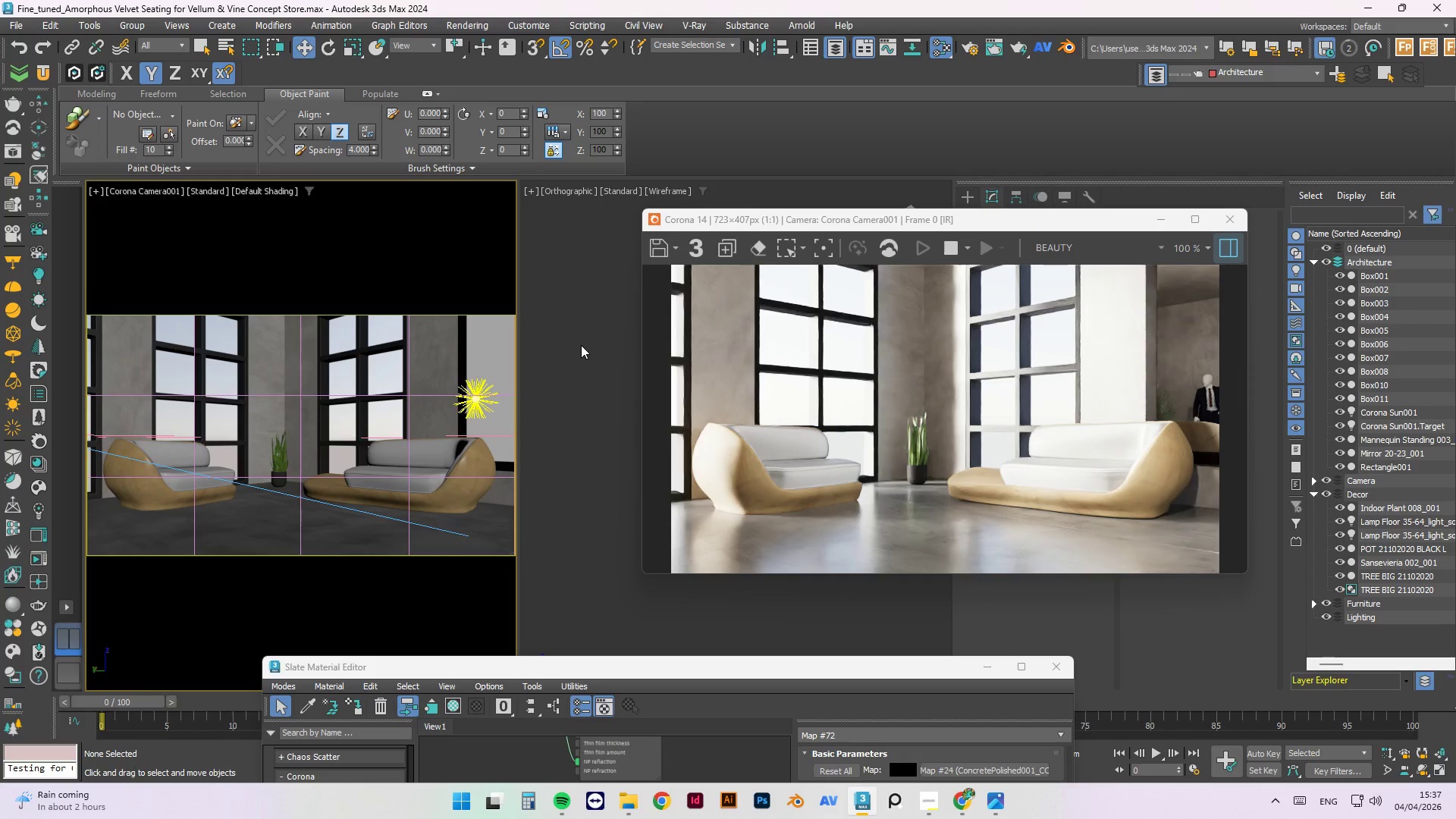 
left_click([294, 465])
 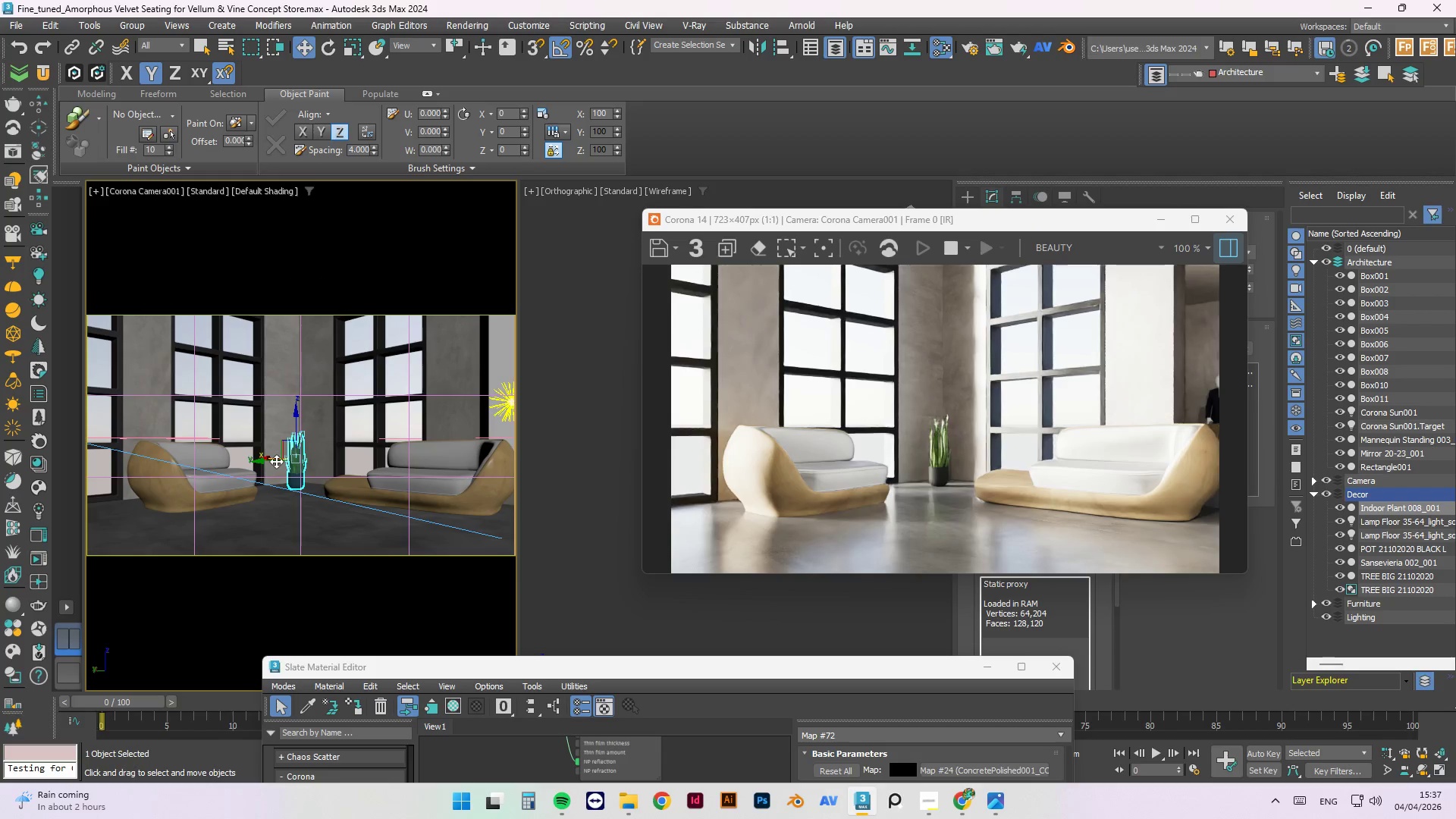 
left_click_drag(start_coordinate=[263, 463], to_coordinate=[250, 466])
 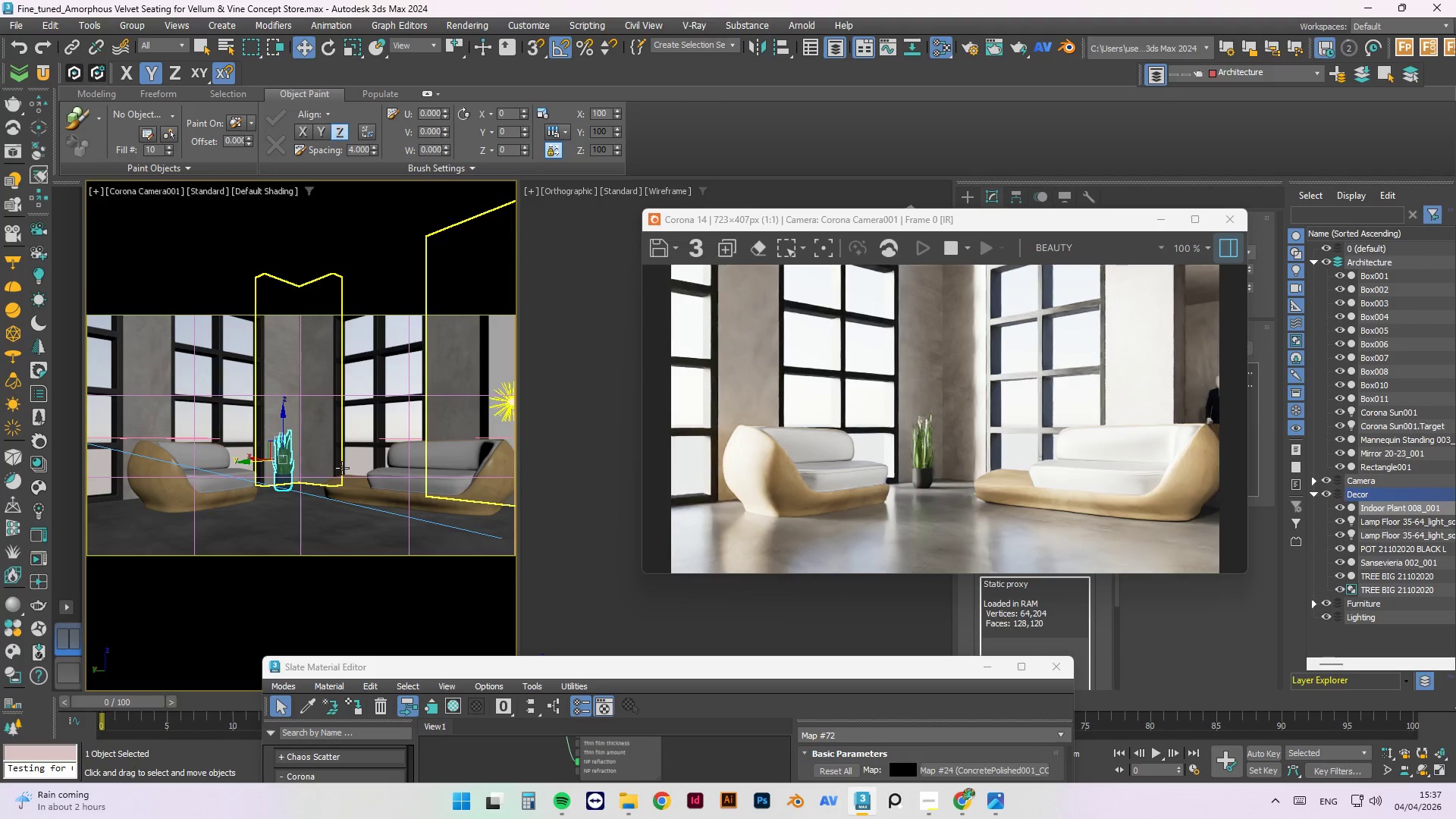 
mouse_move([402, 446])
 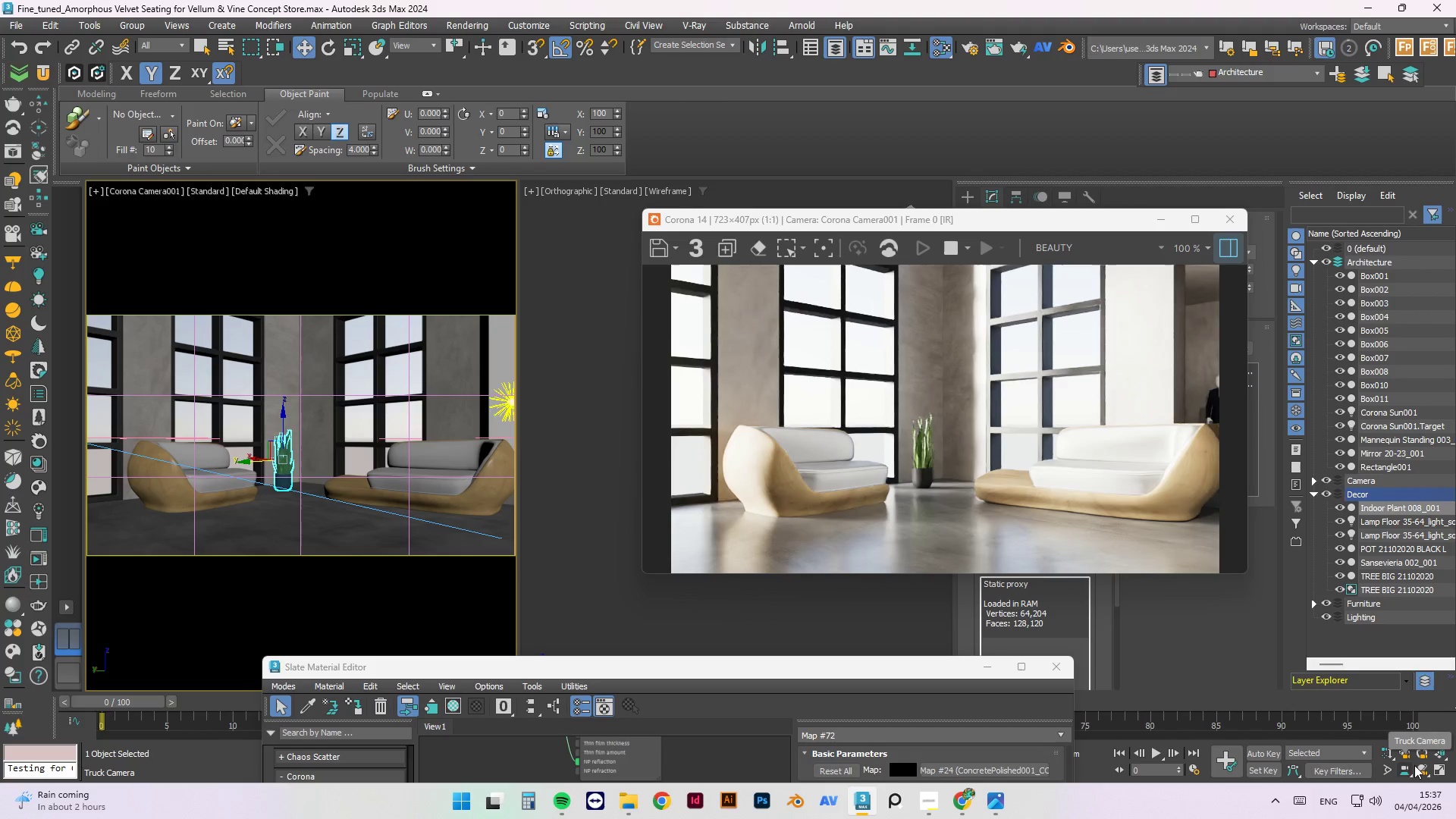 
left_click([1420, 767])
 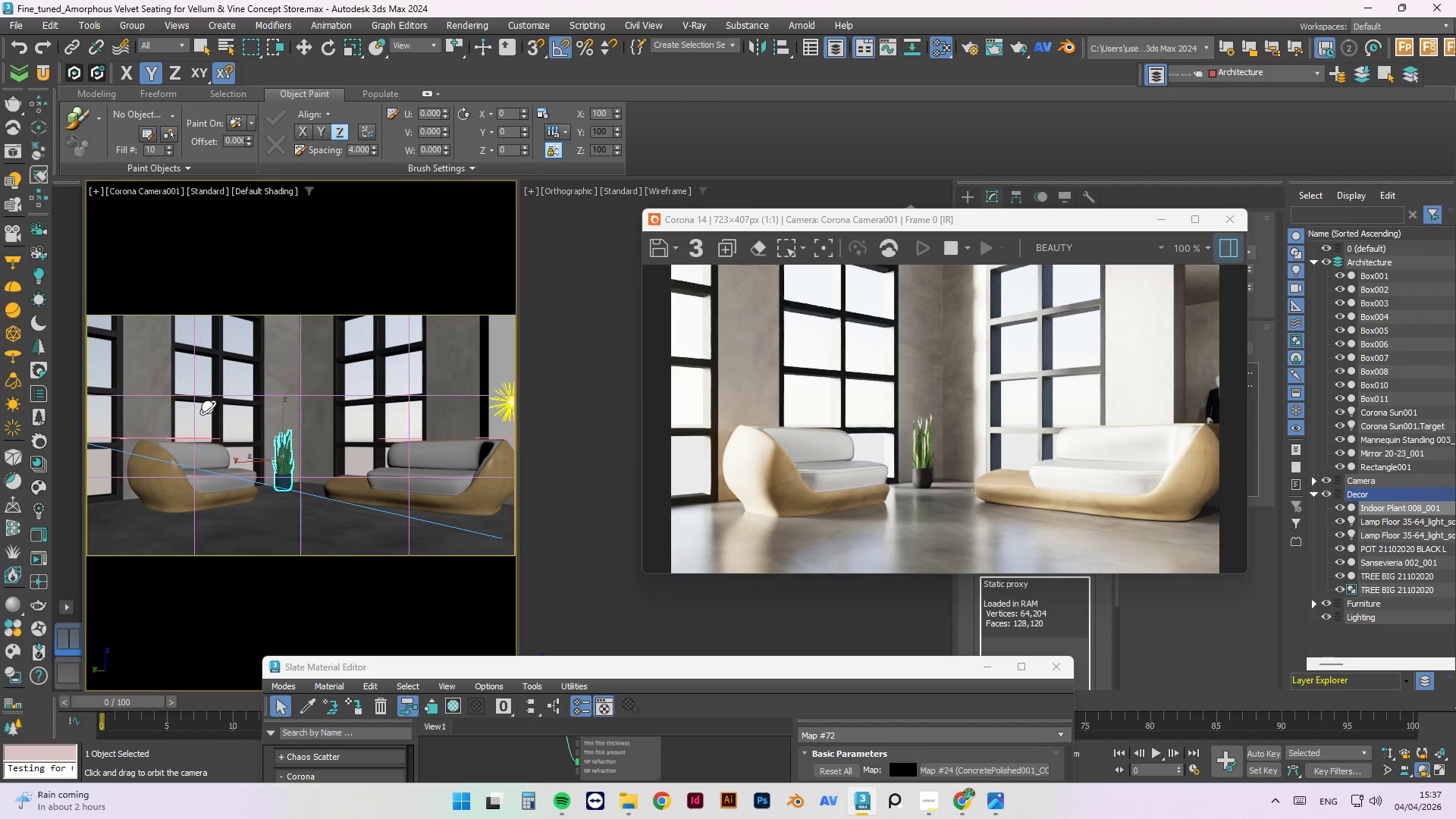 
left_click_drag(start_coordinate=[209, 406], to_coordinate=[213, 406])
 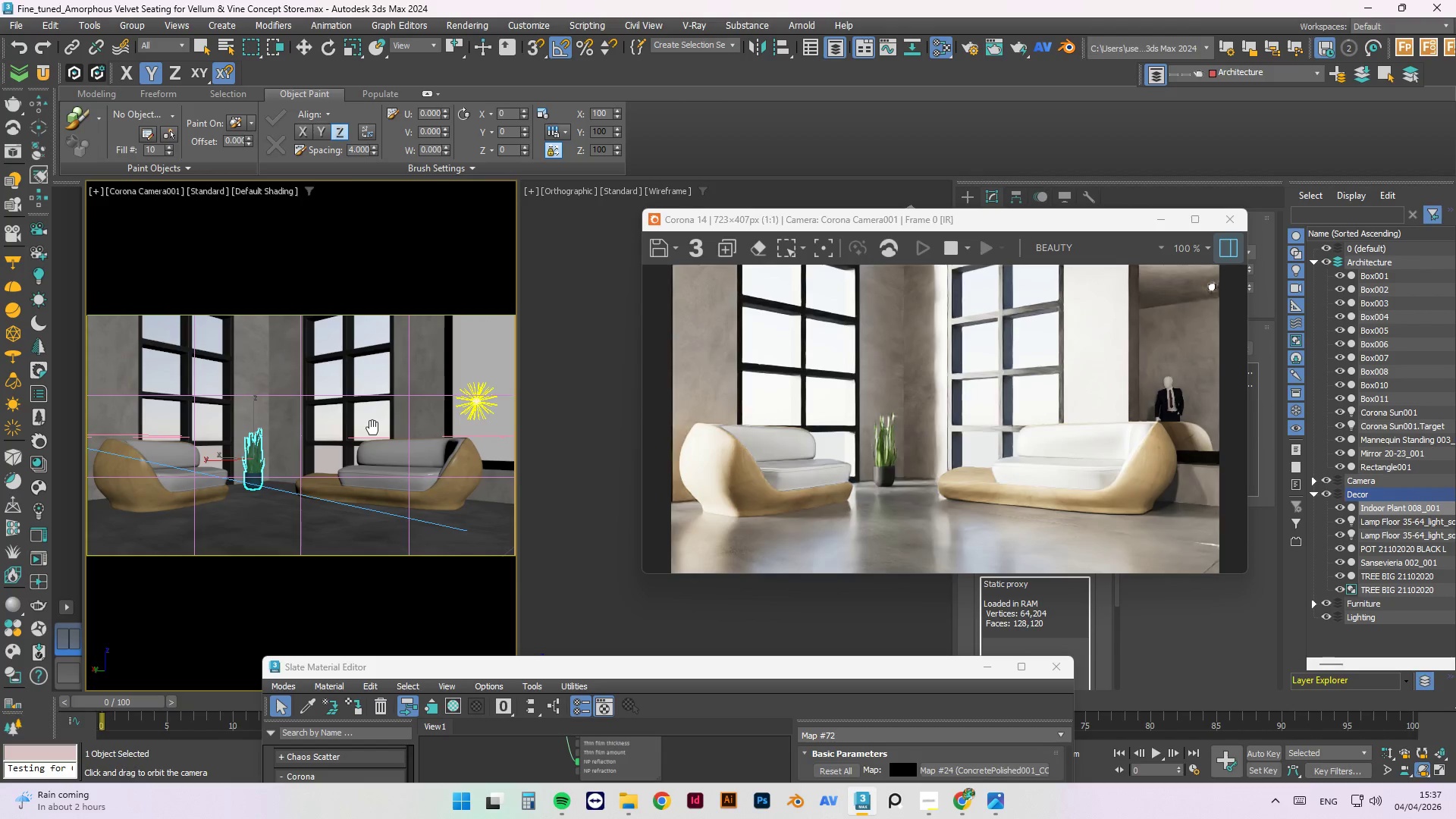 
wait(12.7)
 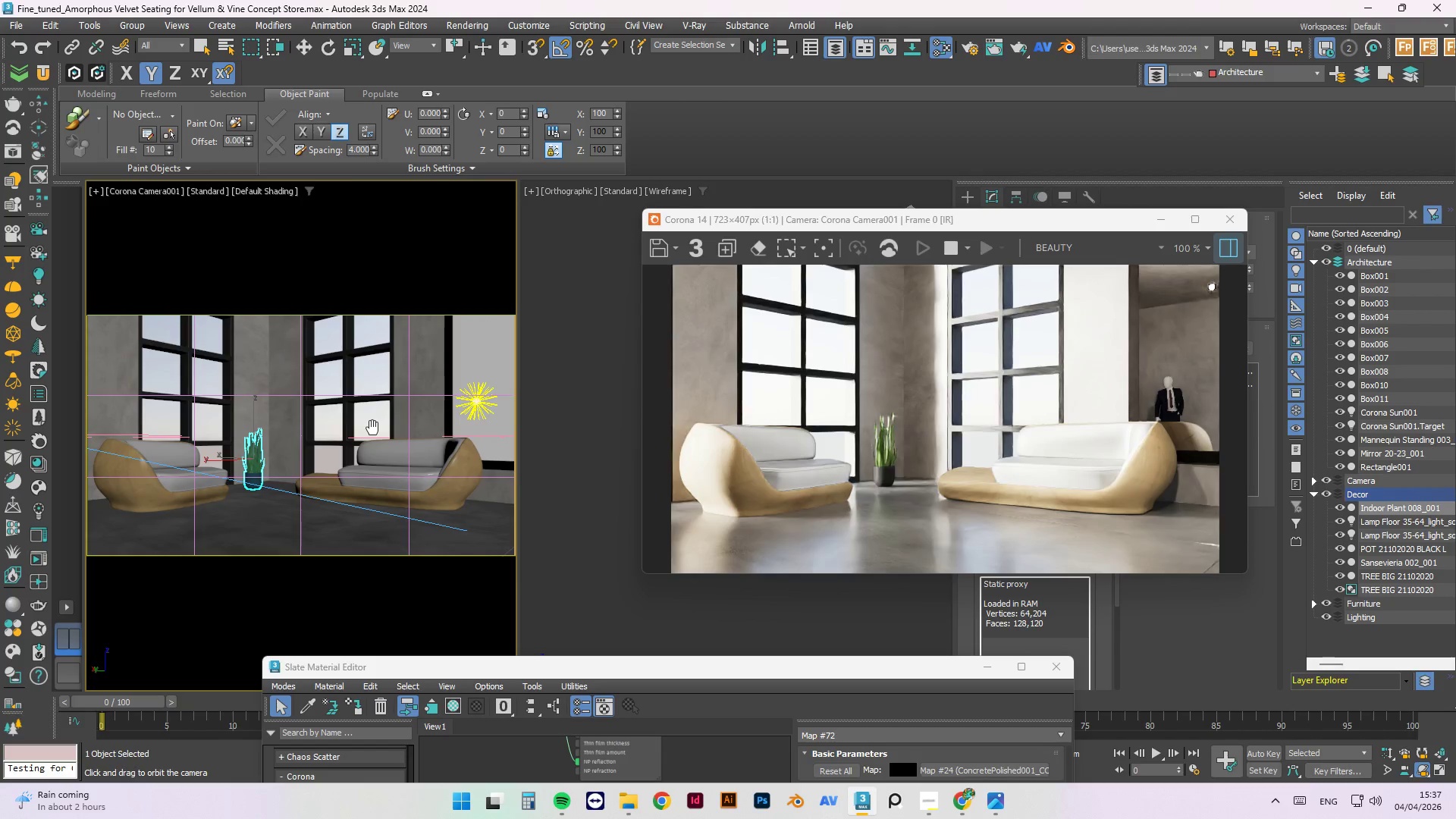 
left_click_drag(start_coordinate=[808, 217], to_coordinate=[782, 581])
 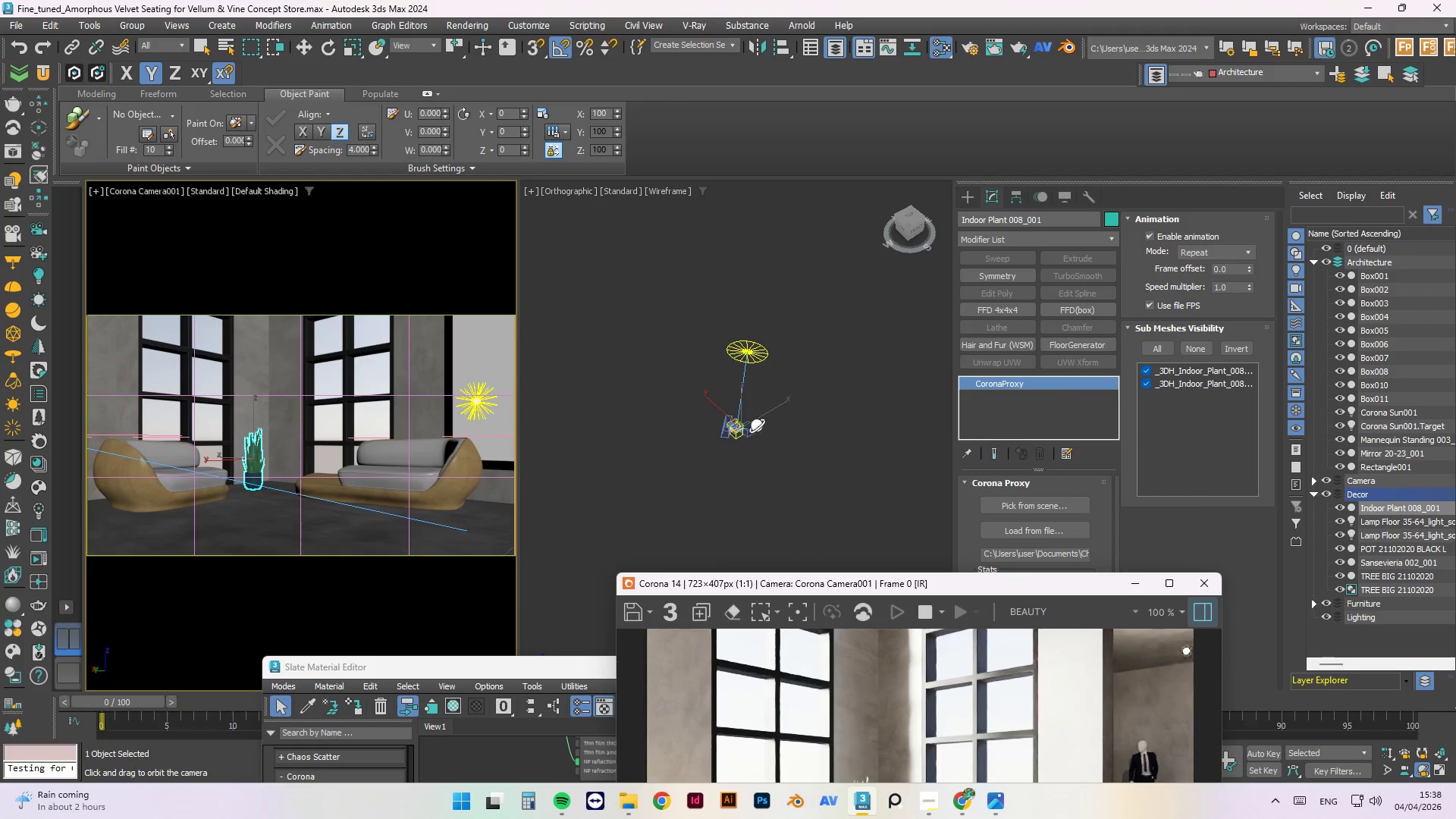 
scroll: coordinate [733, 426], scroll_direction: up, amount: 3.0
 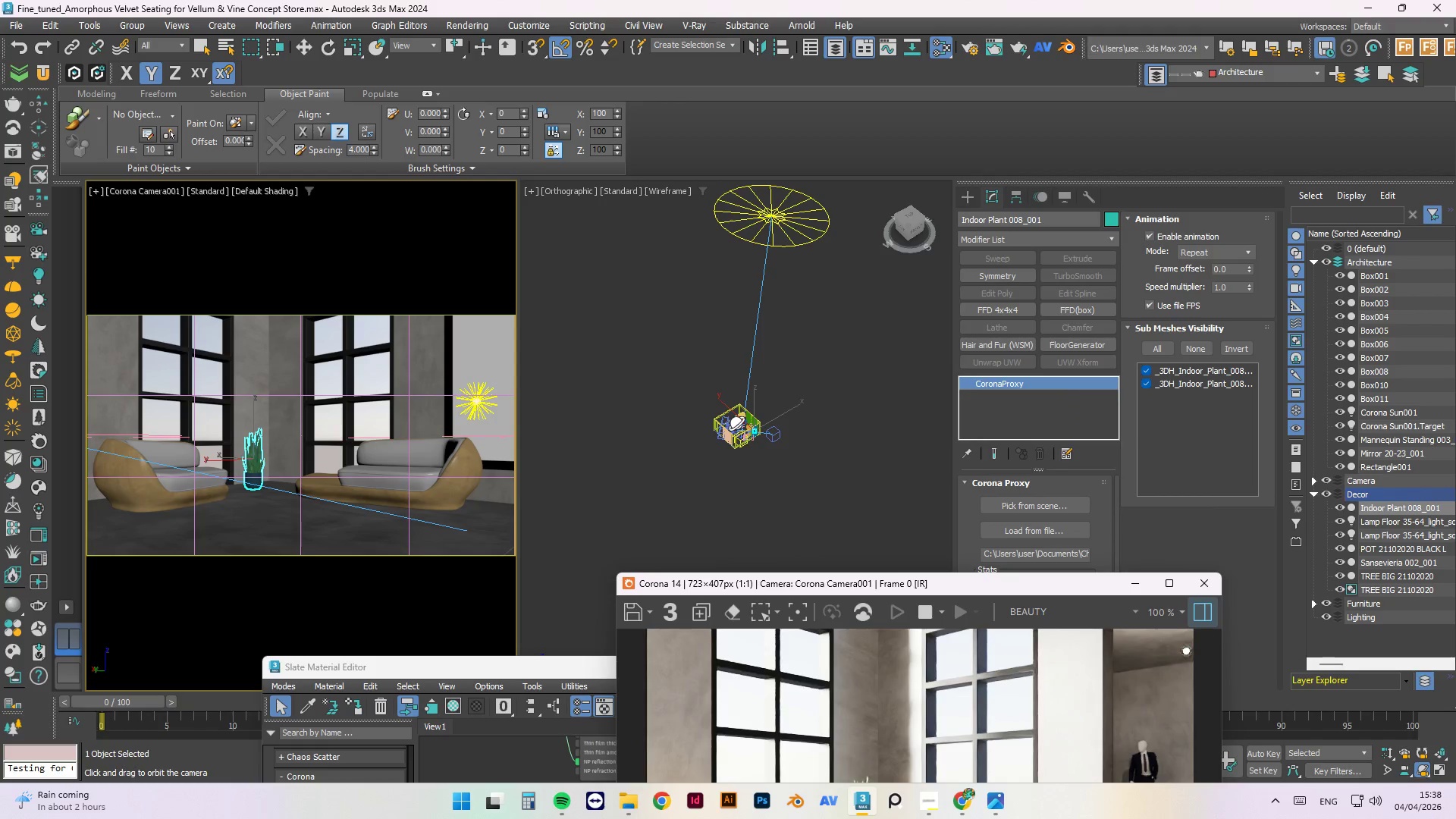 
key(W)
 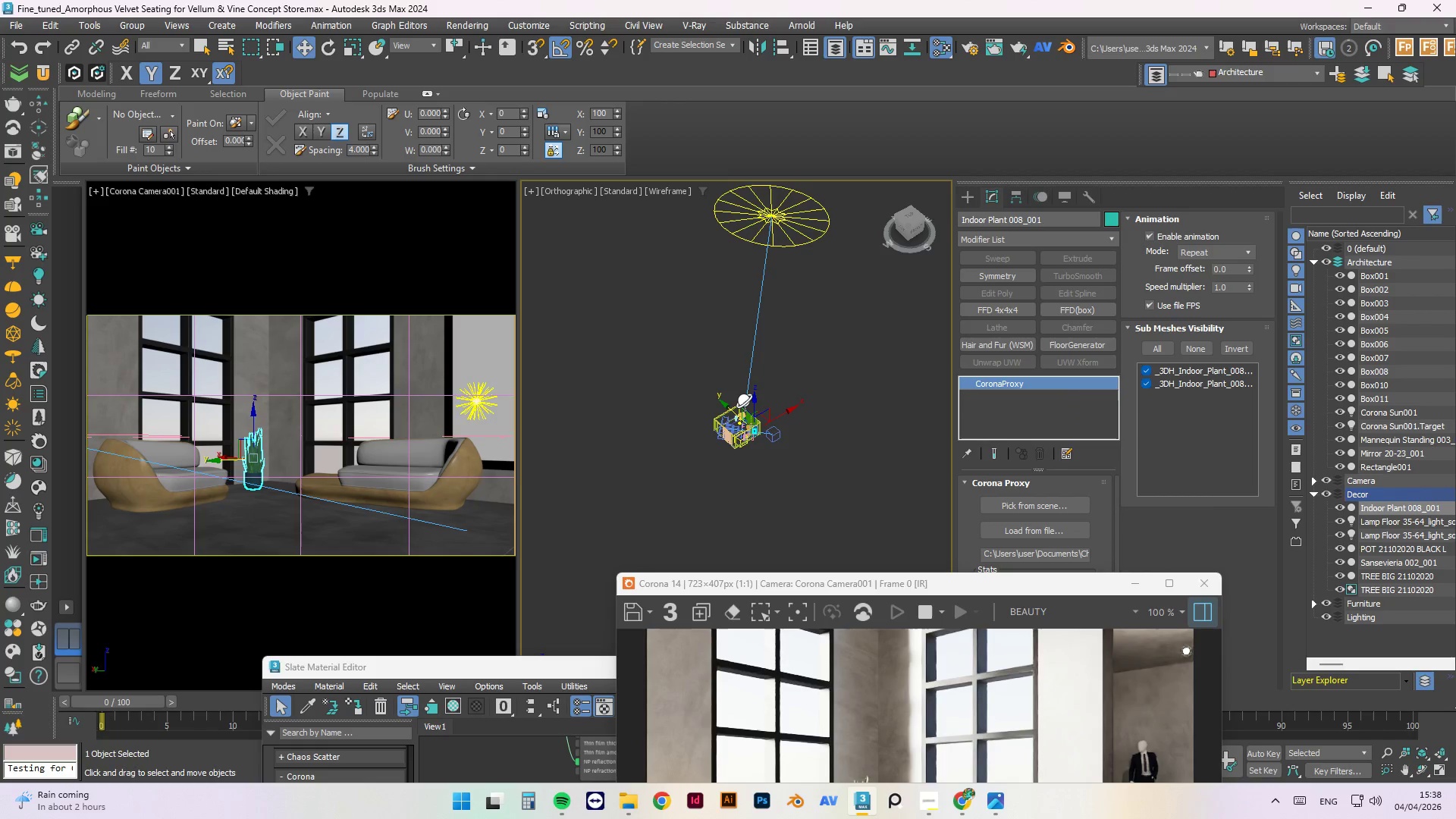 
scroll: coordinate [755, 385], scroll_direction: up, amount: 2.0
 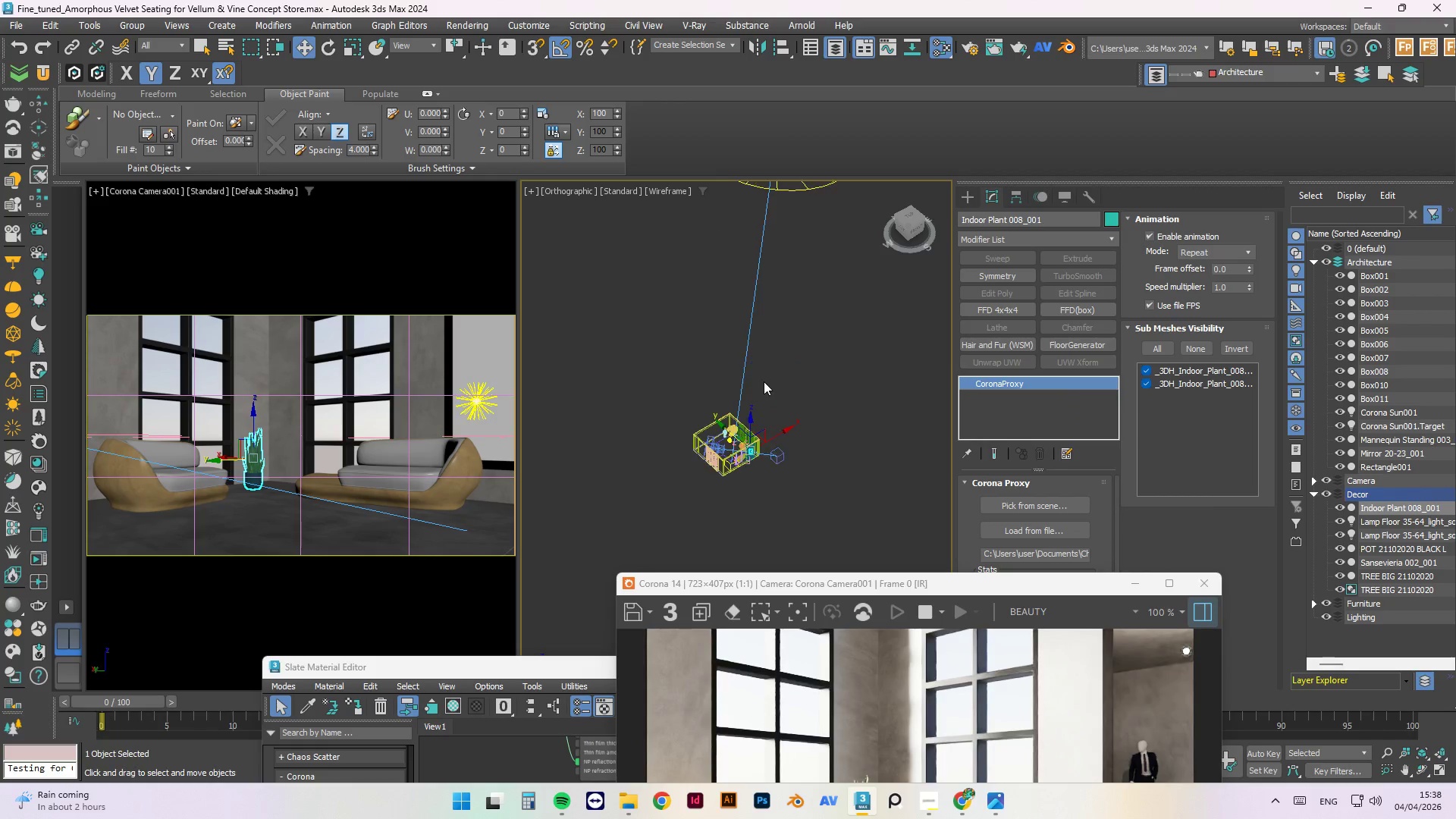 
key(W)
 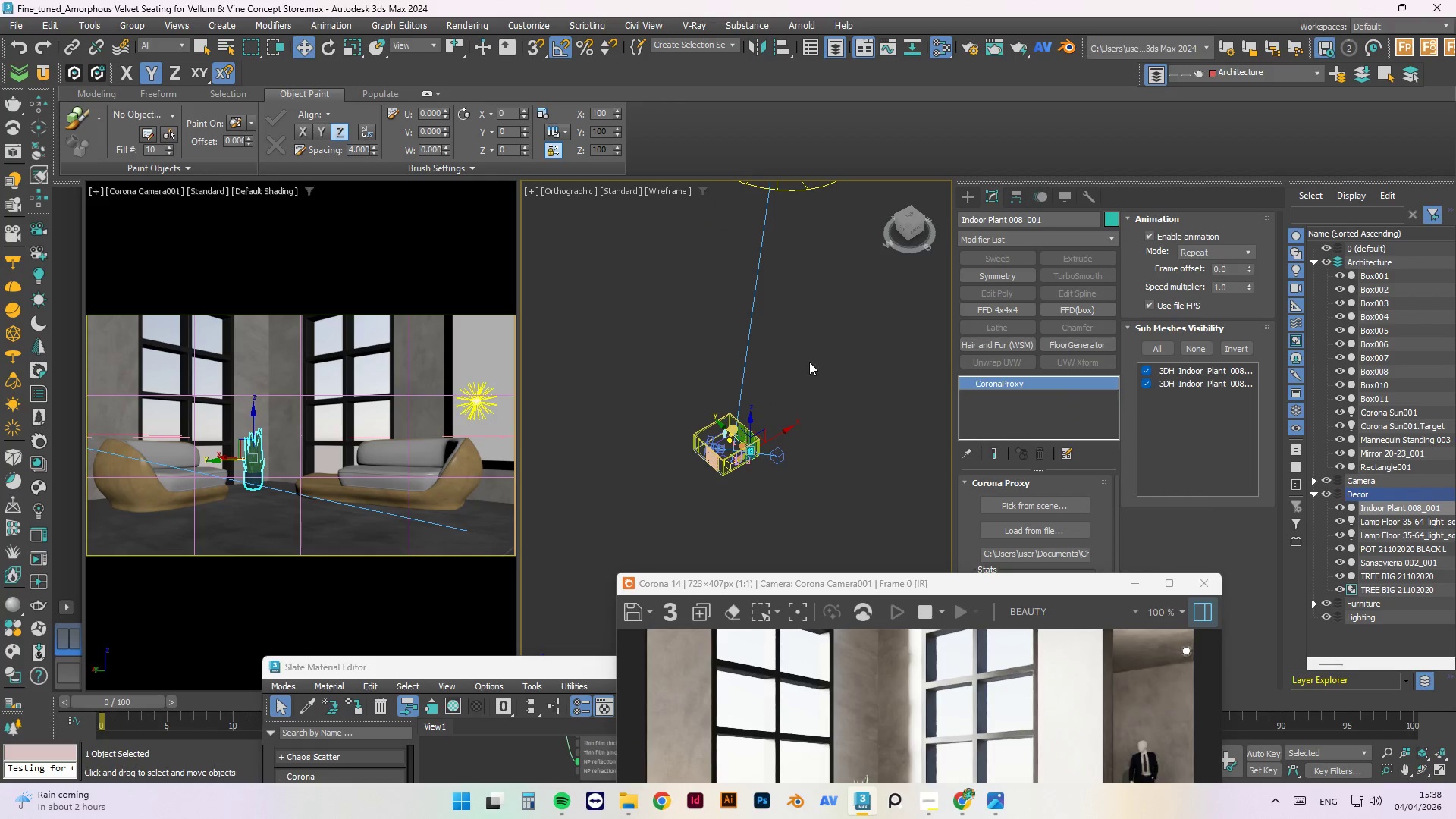 
left_click([809, 362])
 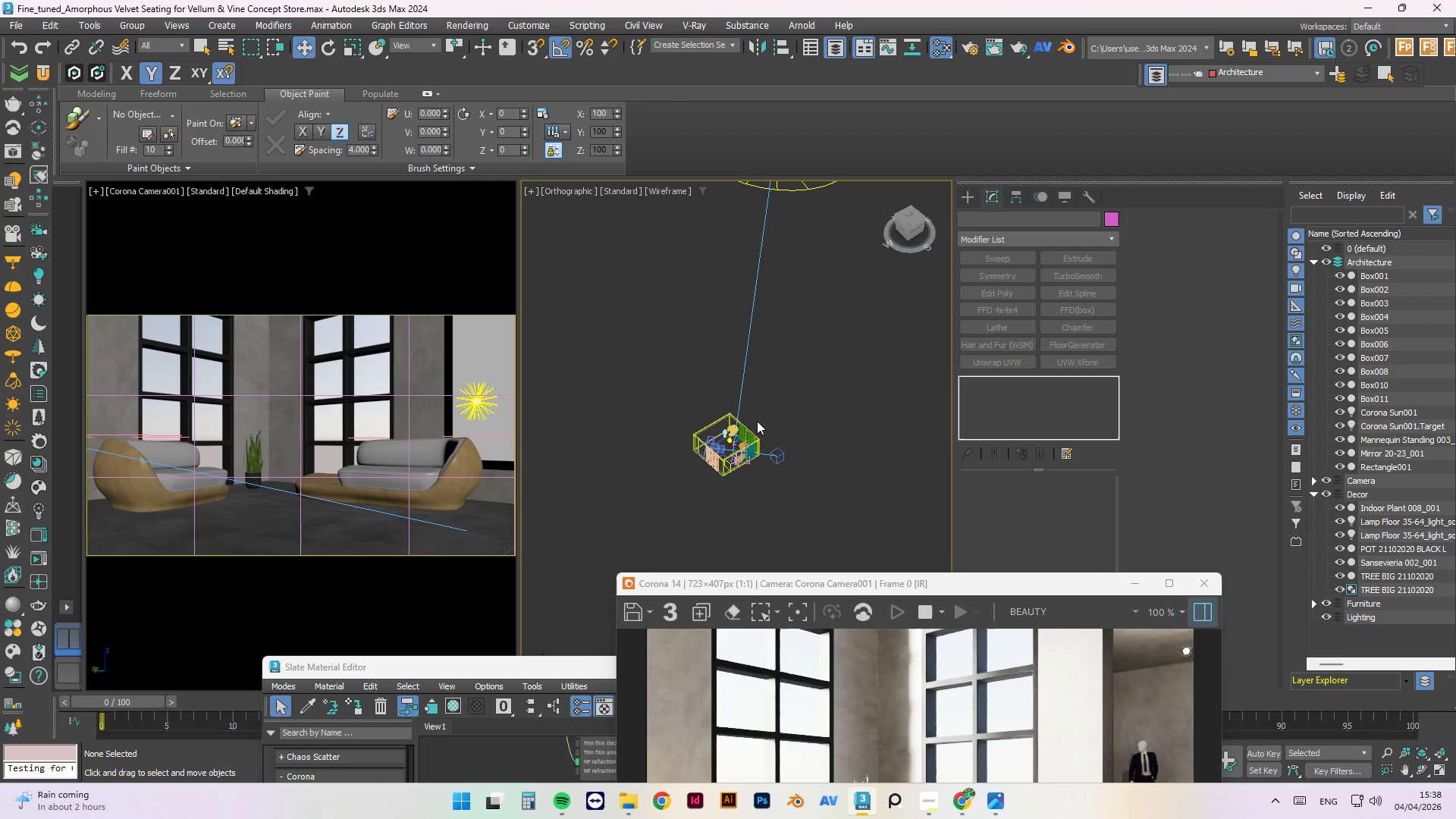 
scroll: coordinate [744, 419], scroll_direction: up, amount: 12.0
 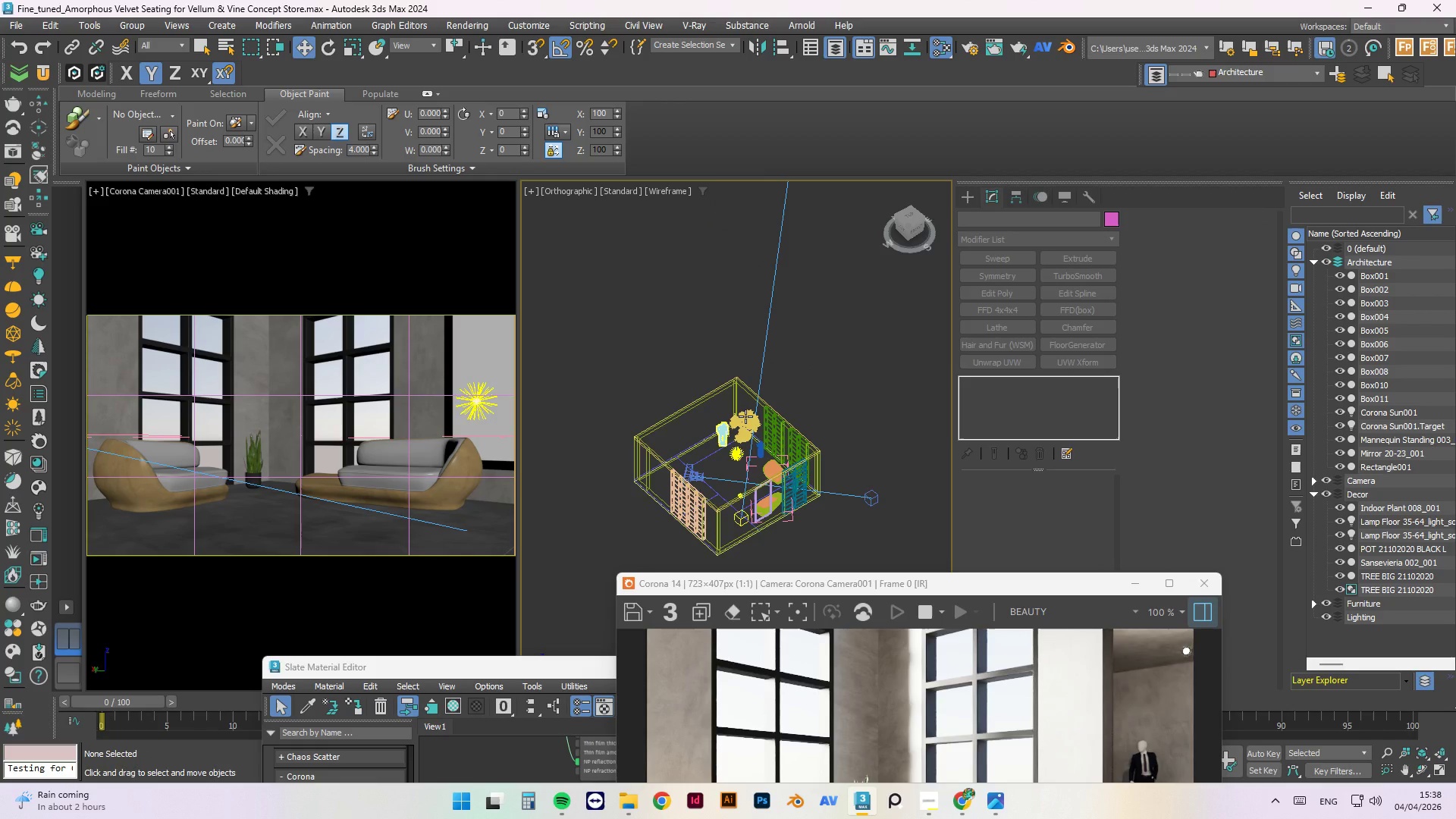 
left_click([745, 416])
 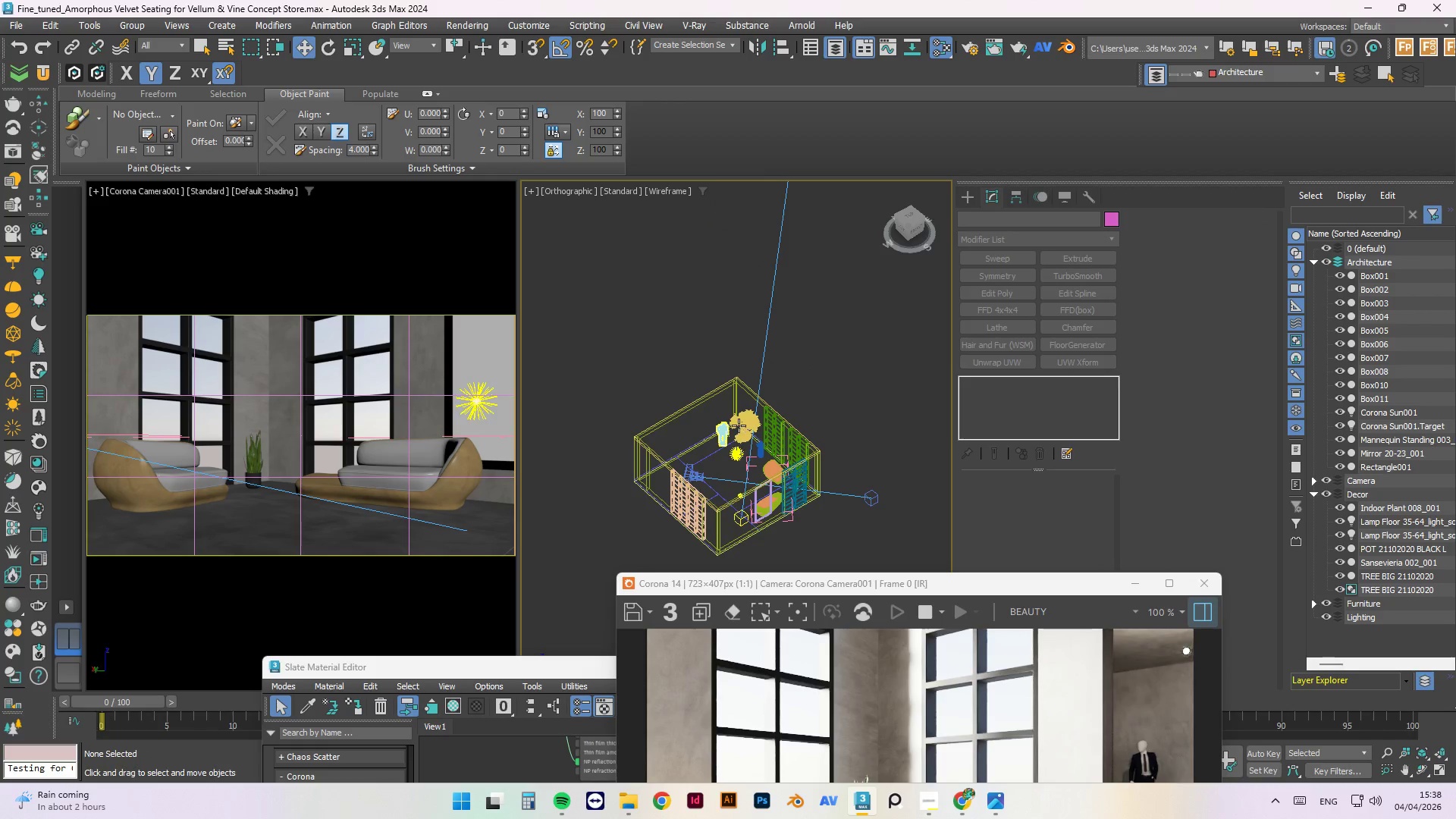 
scroll: coordinate [738, 422], scroll_direction: up, amount: 6.0
 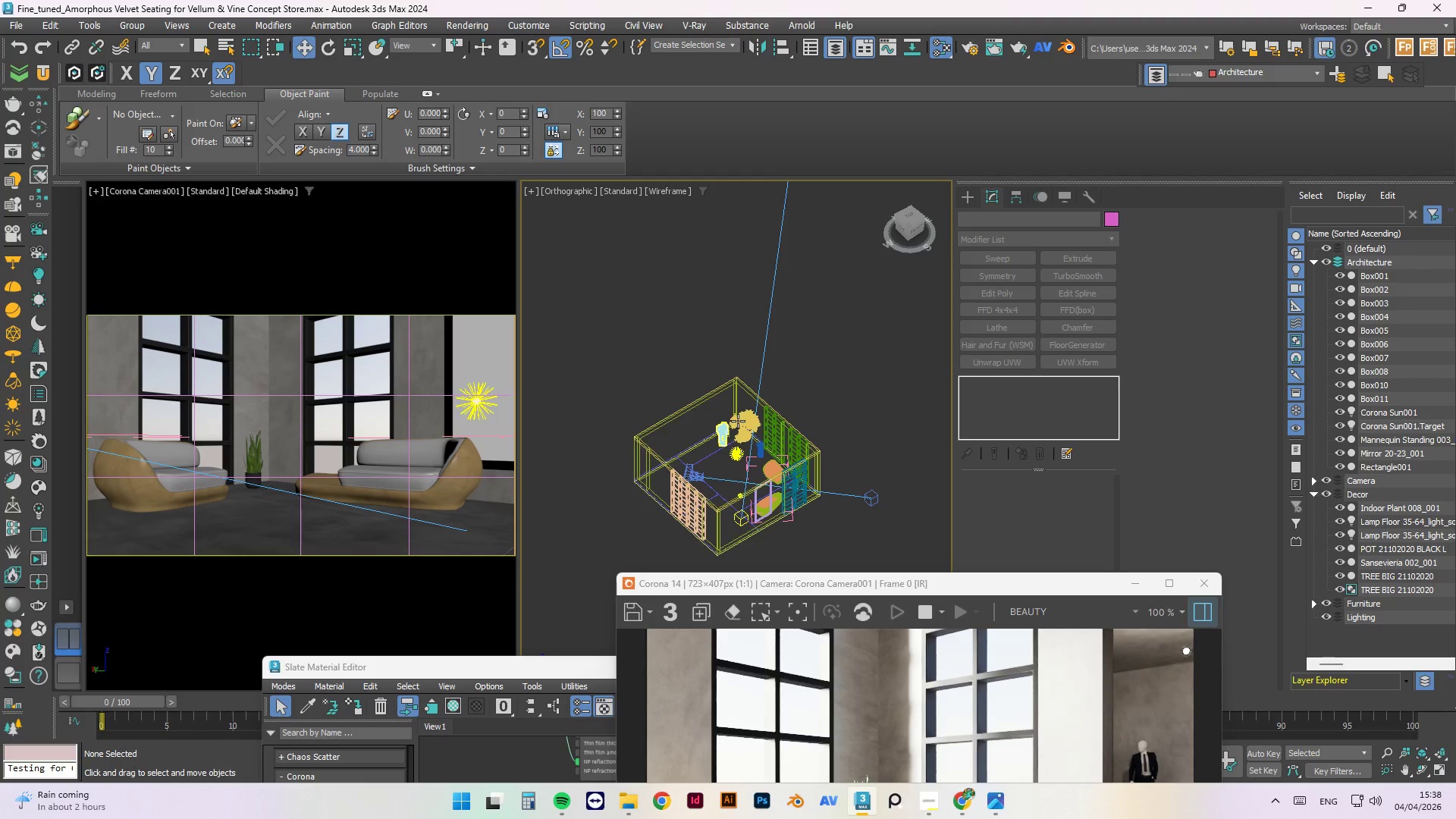 
left_click([747, 319])
 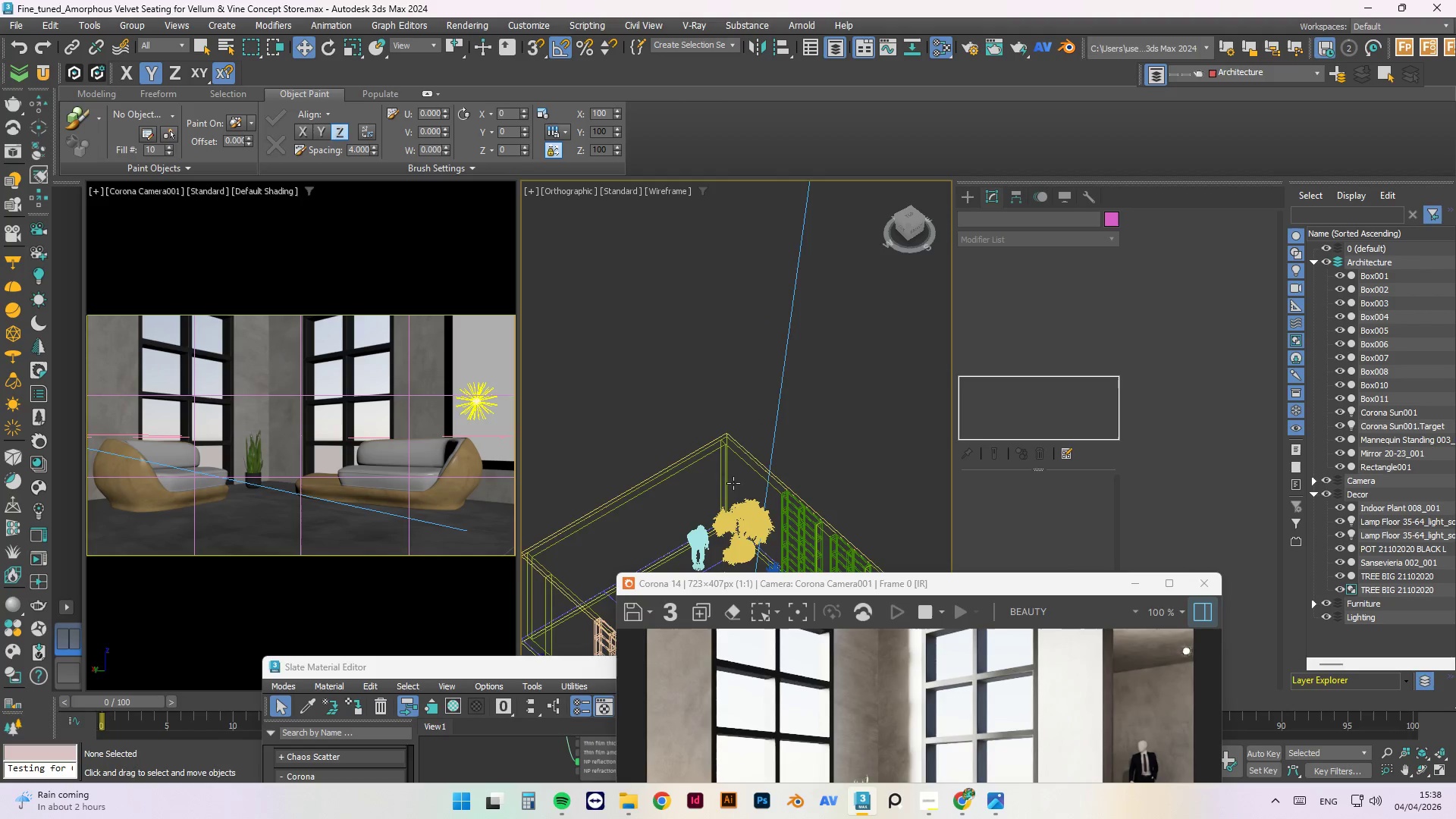 
scroll: coordinate [734, 356], scroll_direction: down, amount: 2.0
 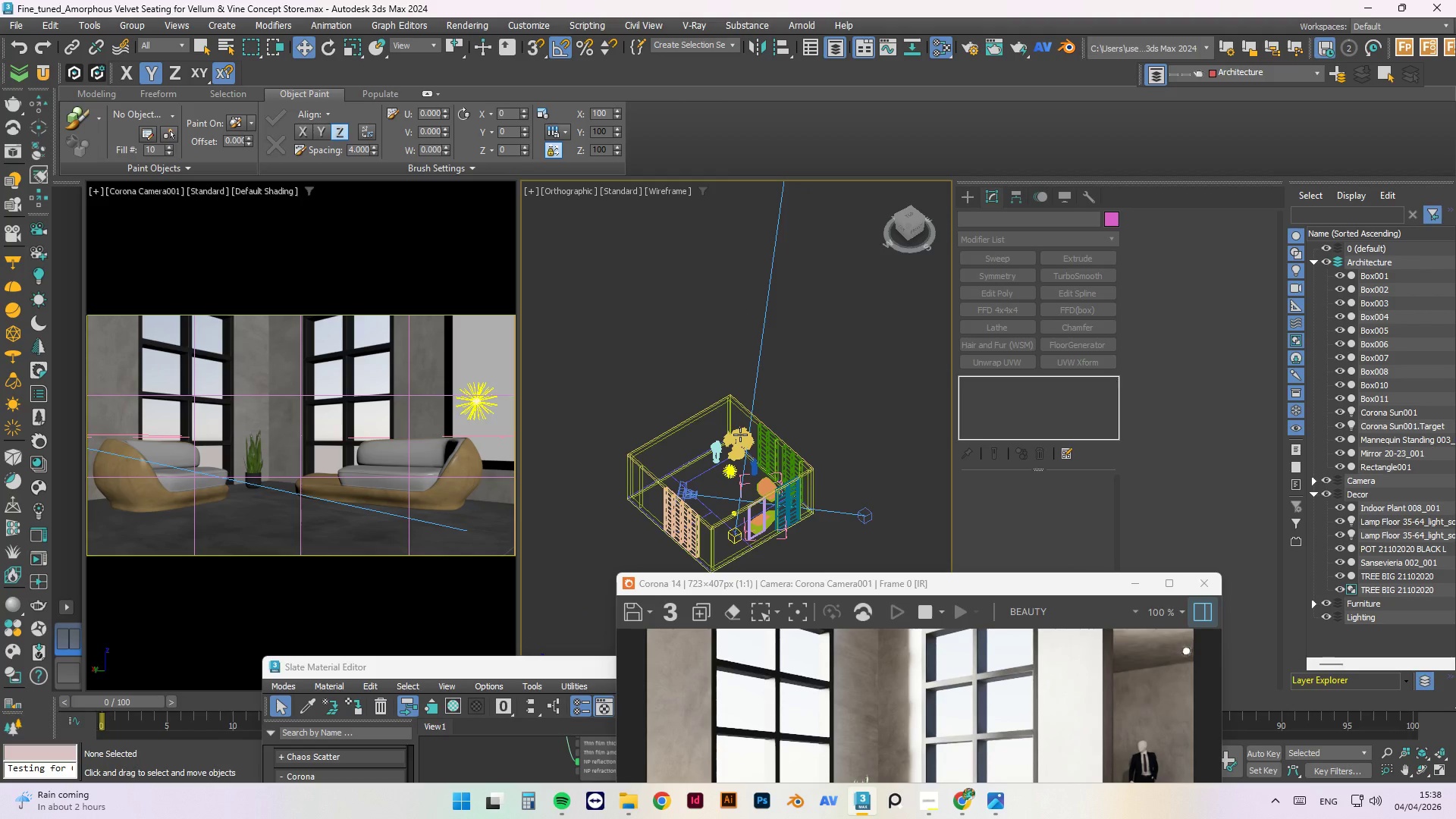 
scroll: coordinate [742, 446], scroll_direction: up, amount: 2.0
 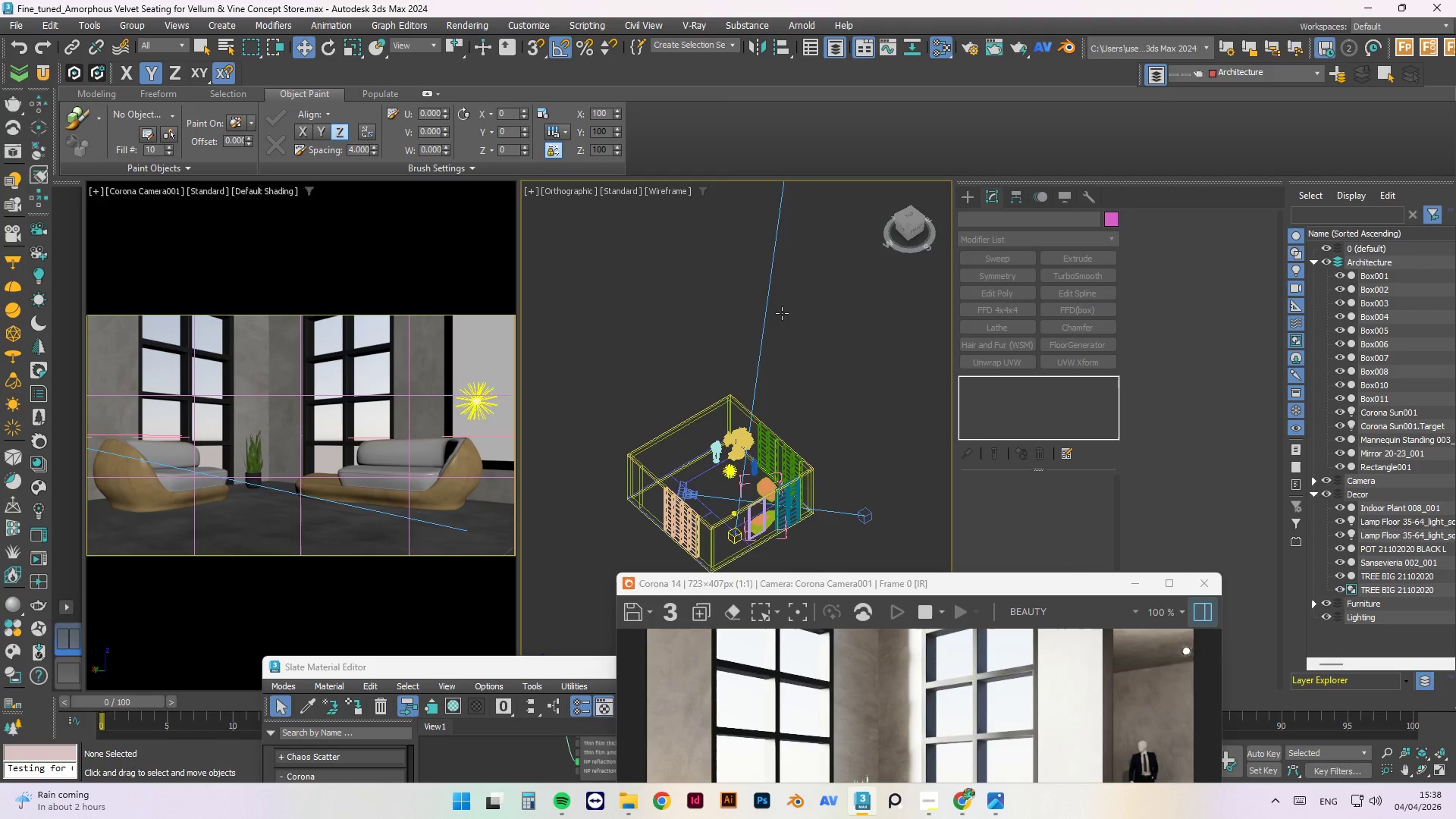 
key(T)
 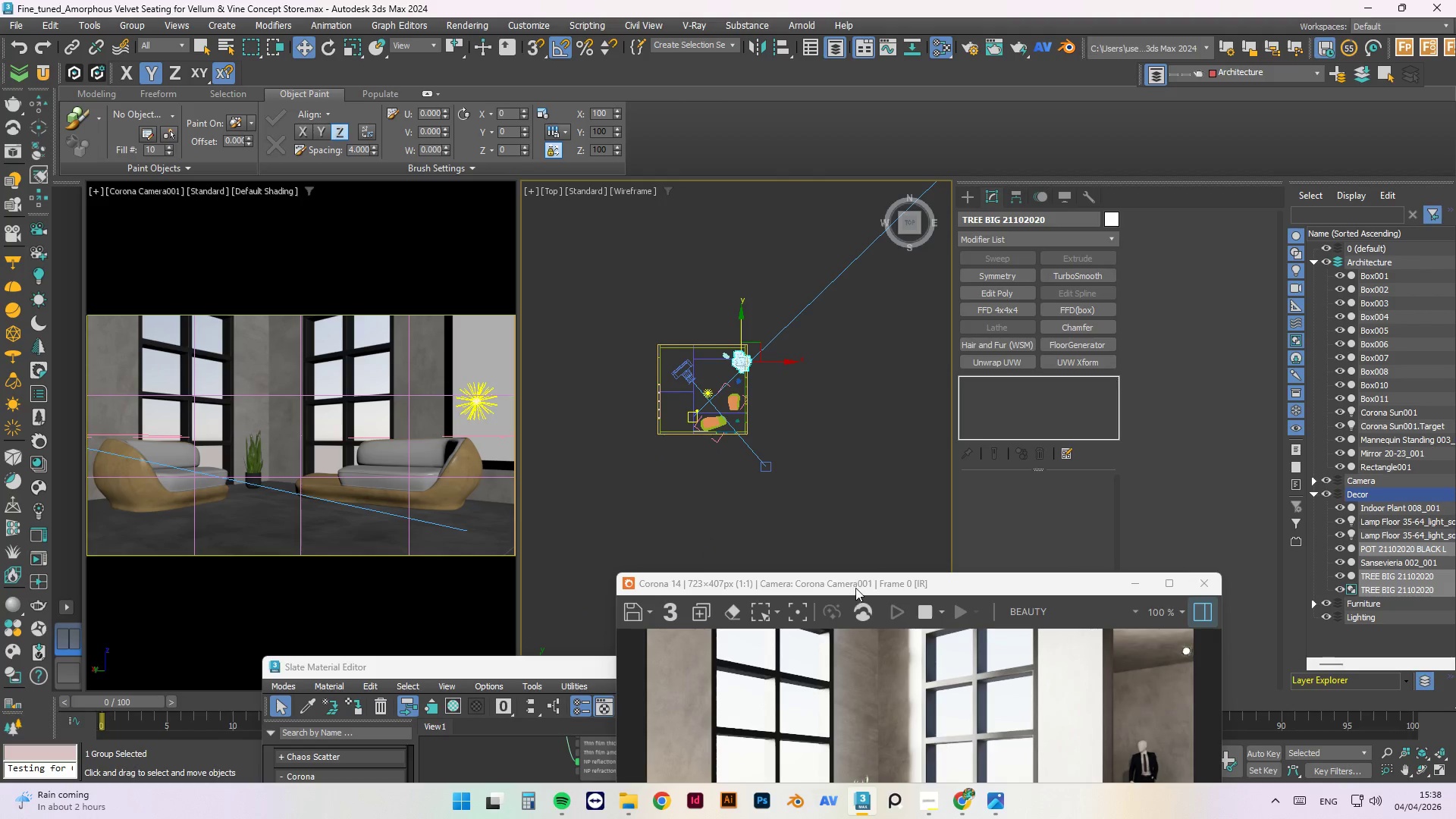 
scroll: coordinate [710, 372], scroll_direction: up, amount: 3.0
 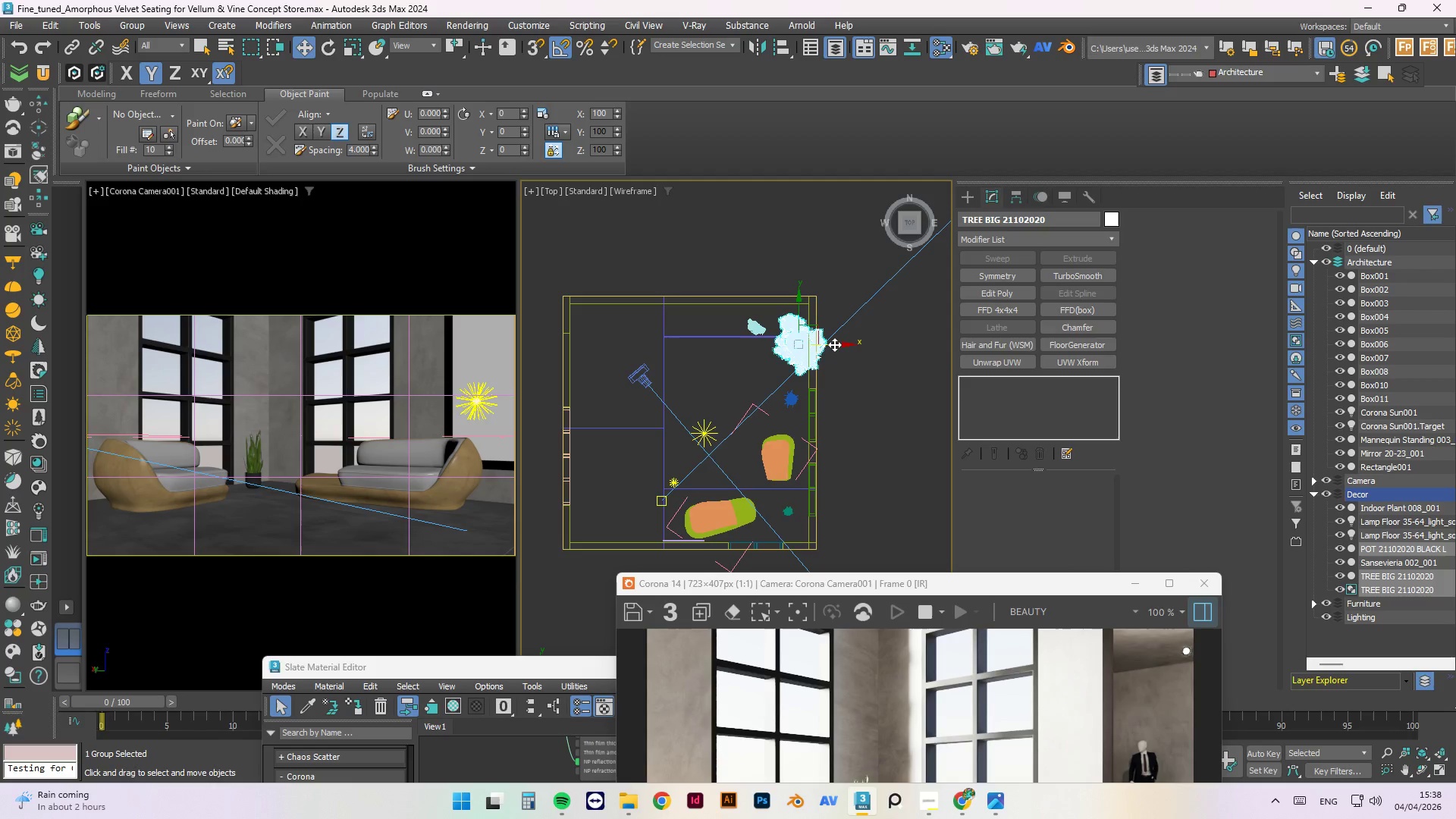 
left_click_drag(start_coordinate=[834, 345], to_coordinate=[767, 345])
 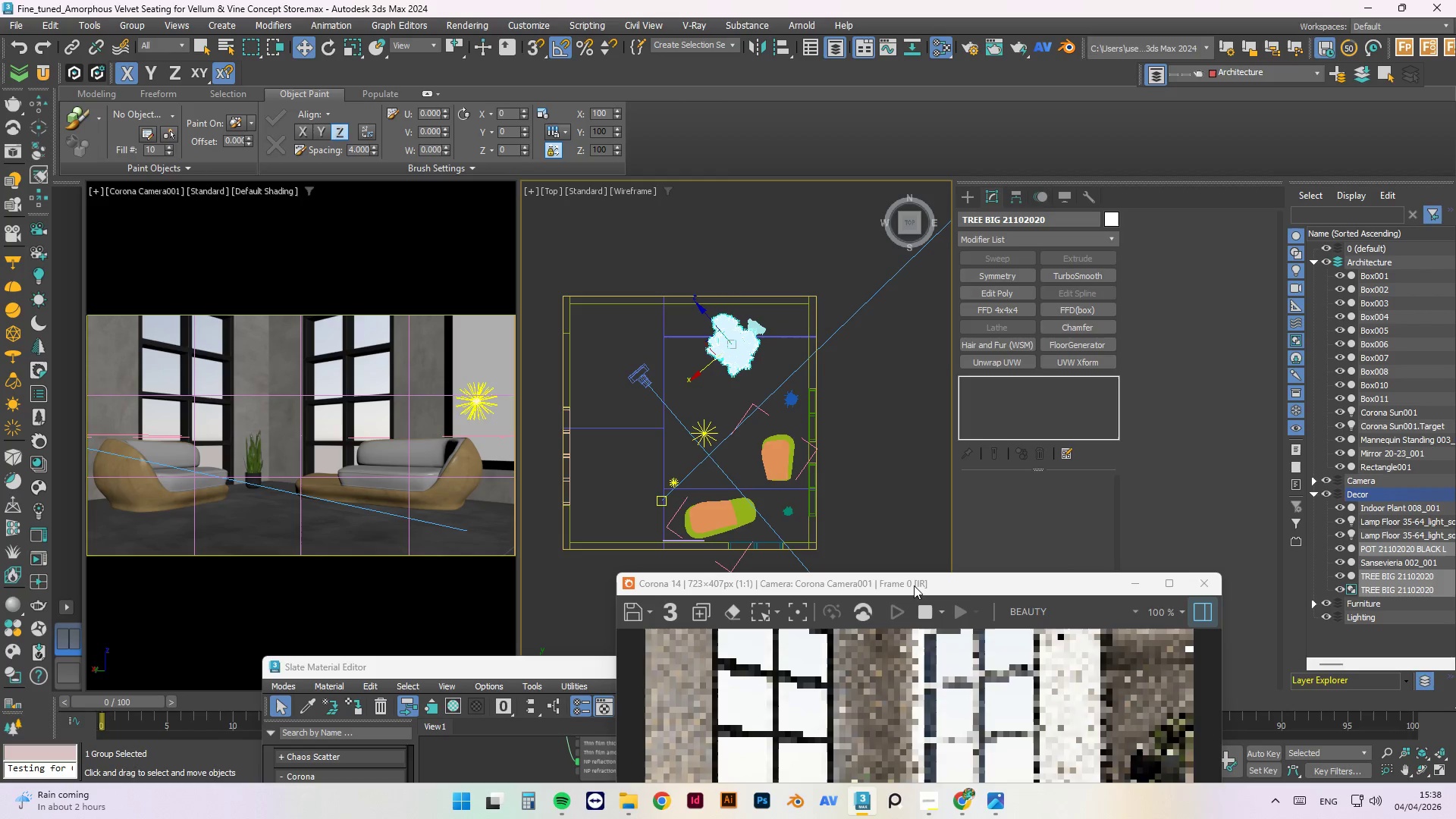 
left_click_drag(start_coordinate=[914, 586], to_coordinate=[565, 612])
 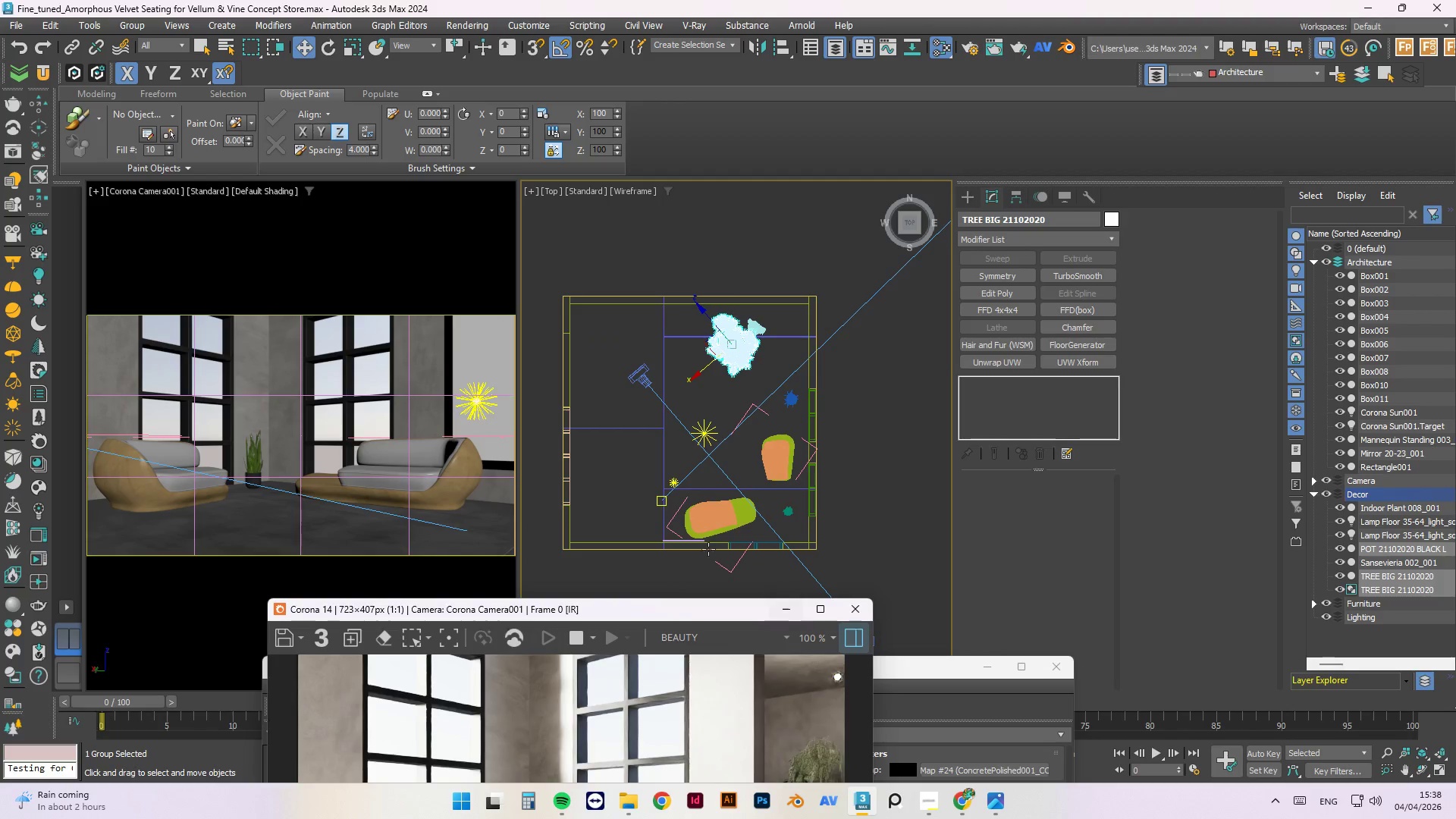 
scroll: coordinate [680, 538], scroll_direction: up, amount: 3.0
 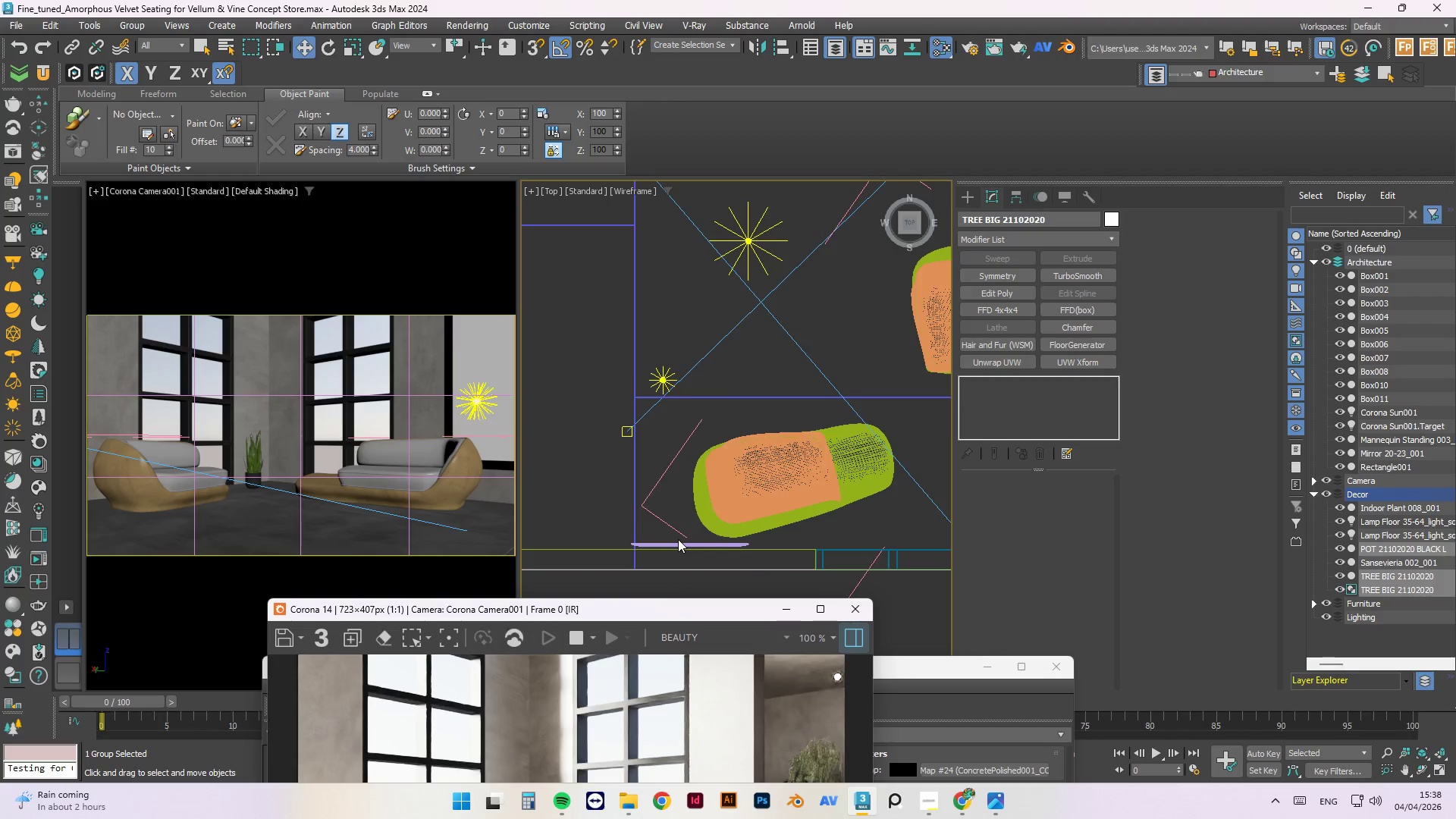 
left_click([678, 543])
 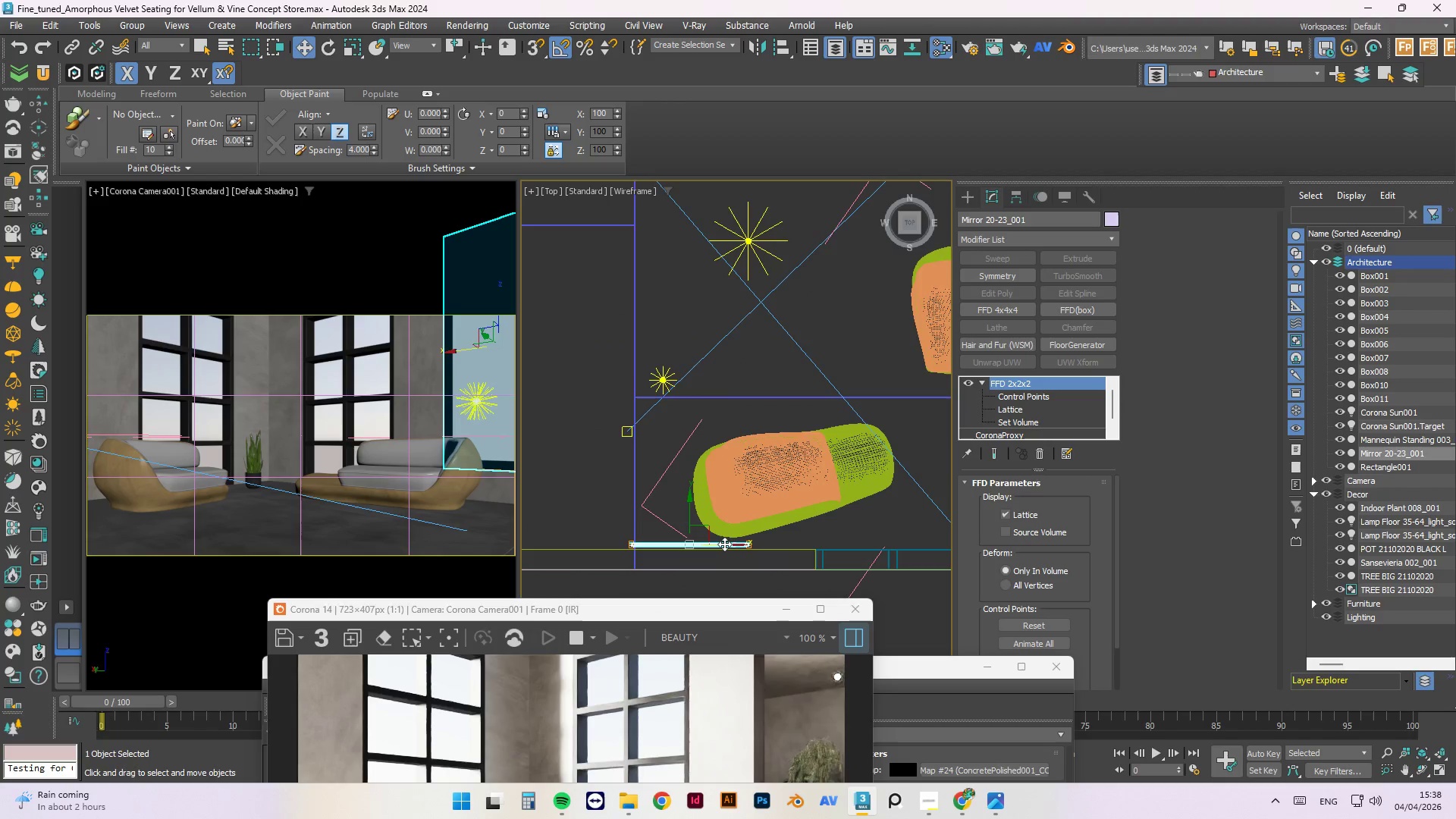 
left_click_drag(start_coordinate=[726, 544], to_coordinate=[839, 545])
 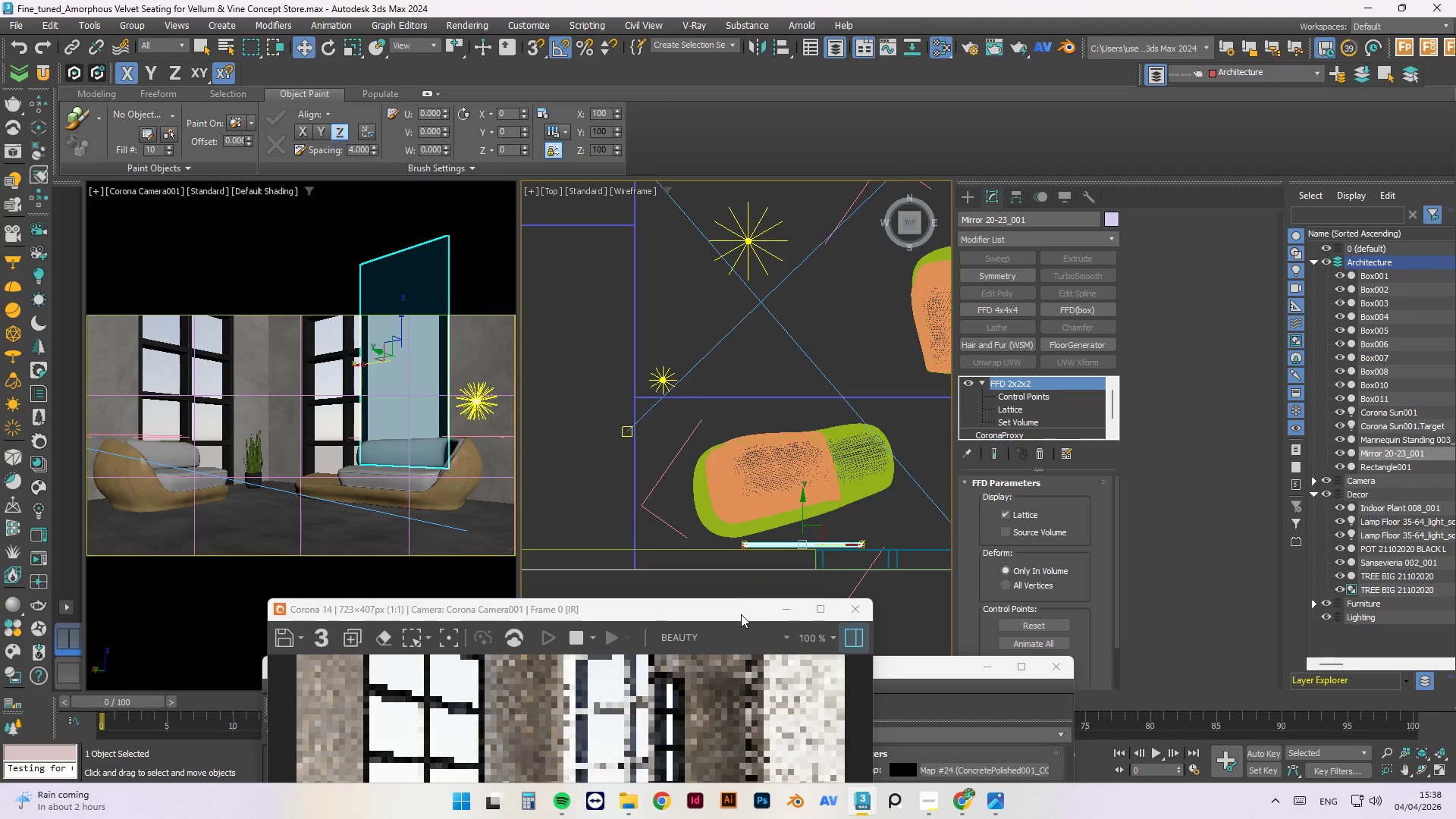 
left_click_drag(start_coordinate=[741, 614], to_coordinate=[457, 311])
 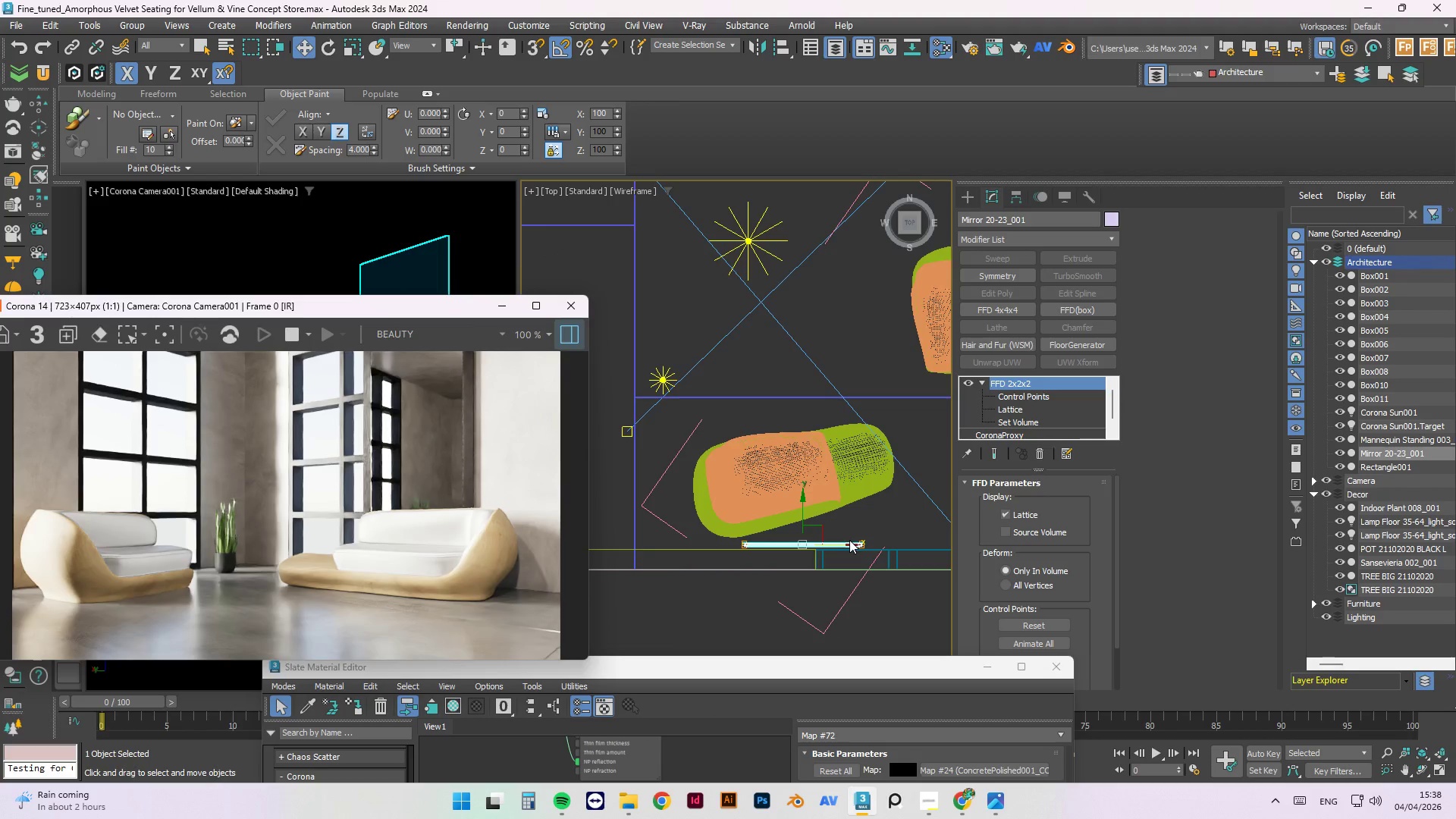 
left_click_drag(start_coordinate=[847, 544], to_coordinate=[726, 544])
 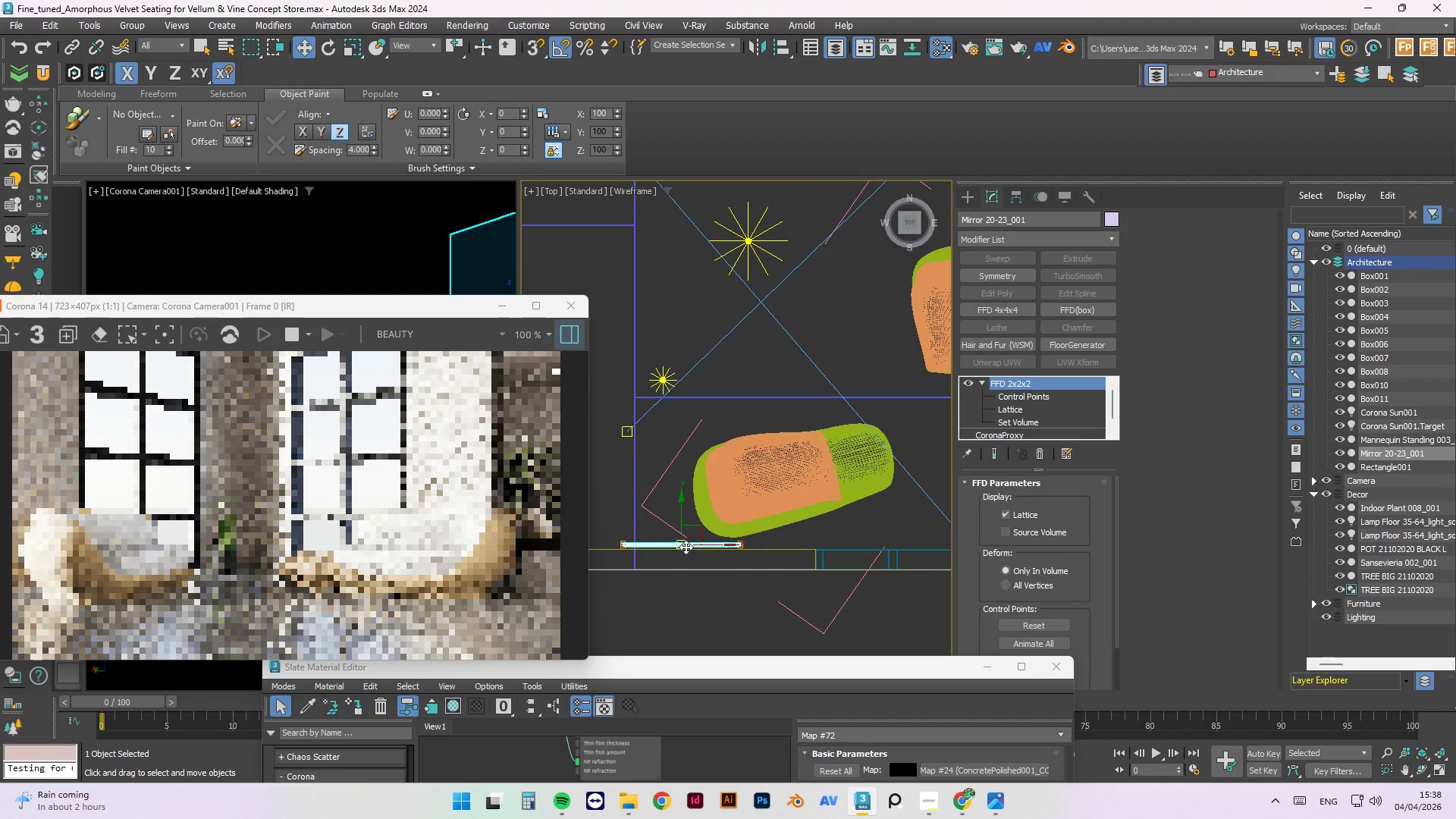 
scroll: coordinate [682, 551], scroll_direction: up, amount: 2.0
 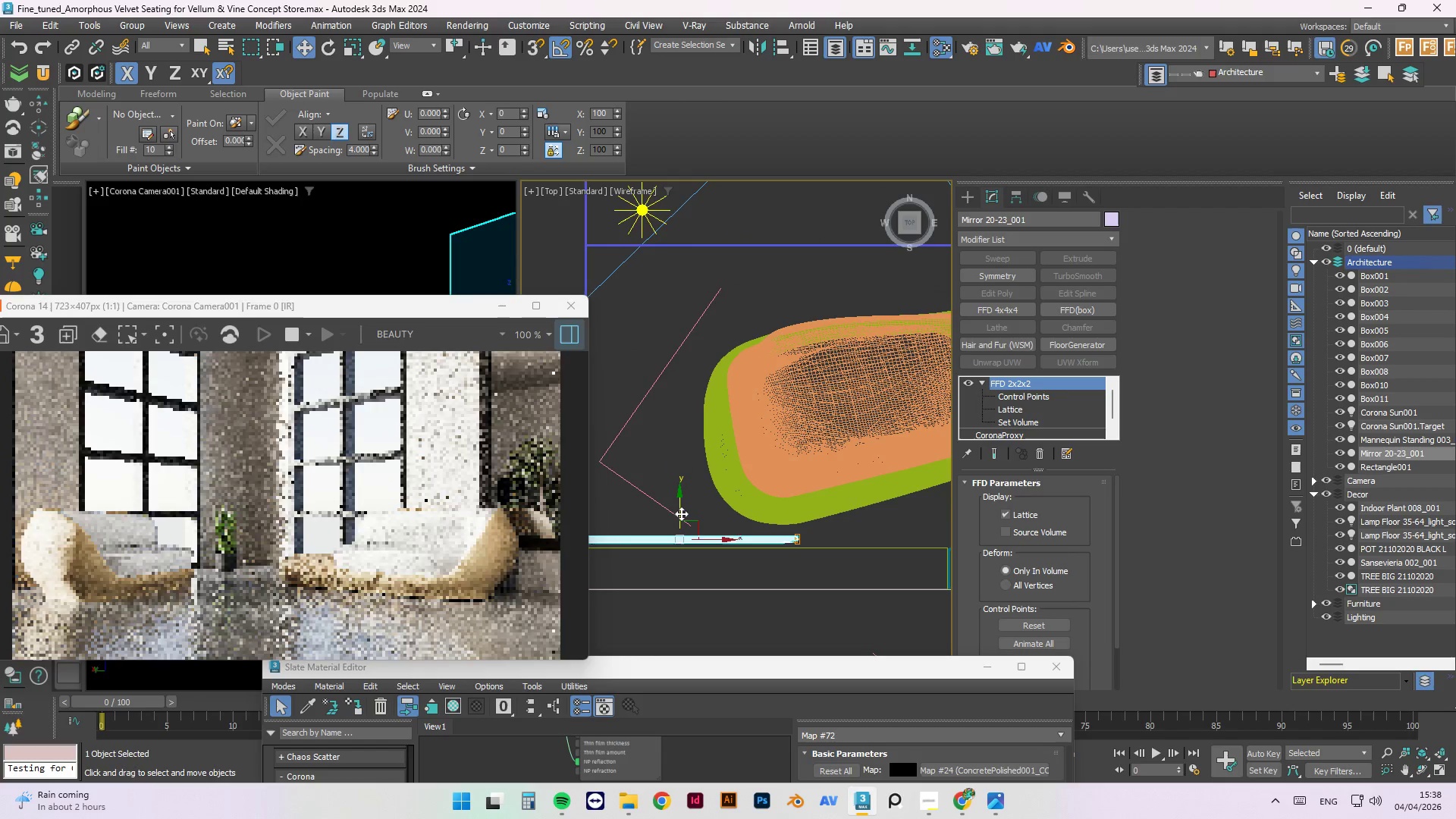 
left_click_drag(start_coordinate=[680, 511], to_coordinate=[692, 515])
 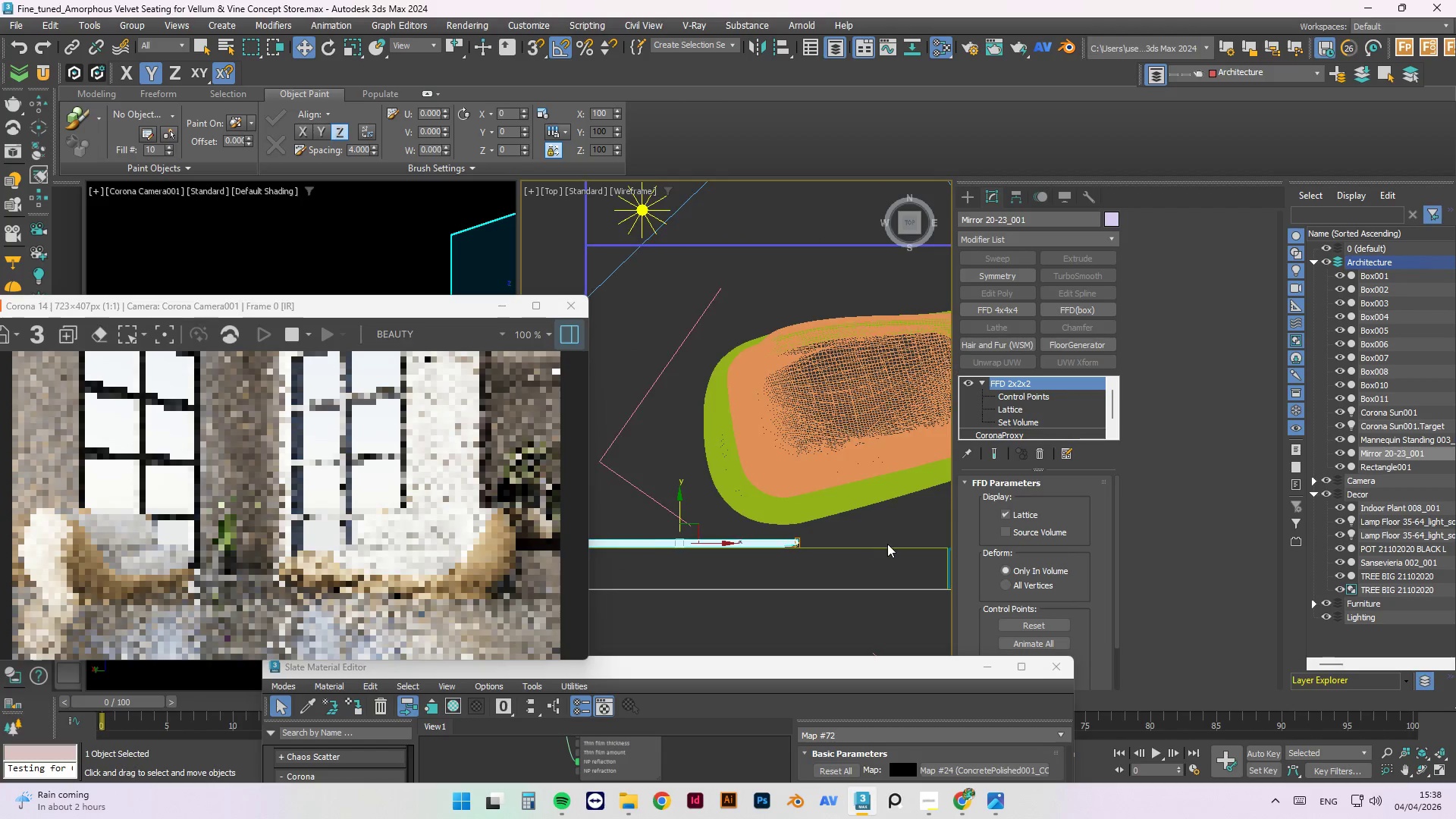 
scroll: coordinate [887, 544], scroll_direction: down, amount: 1.0
 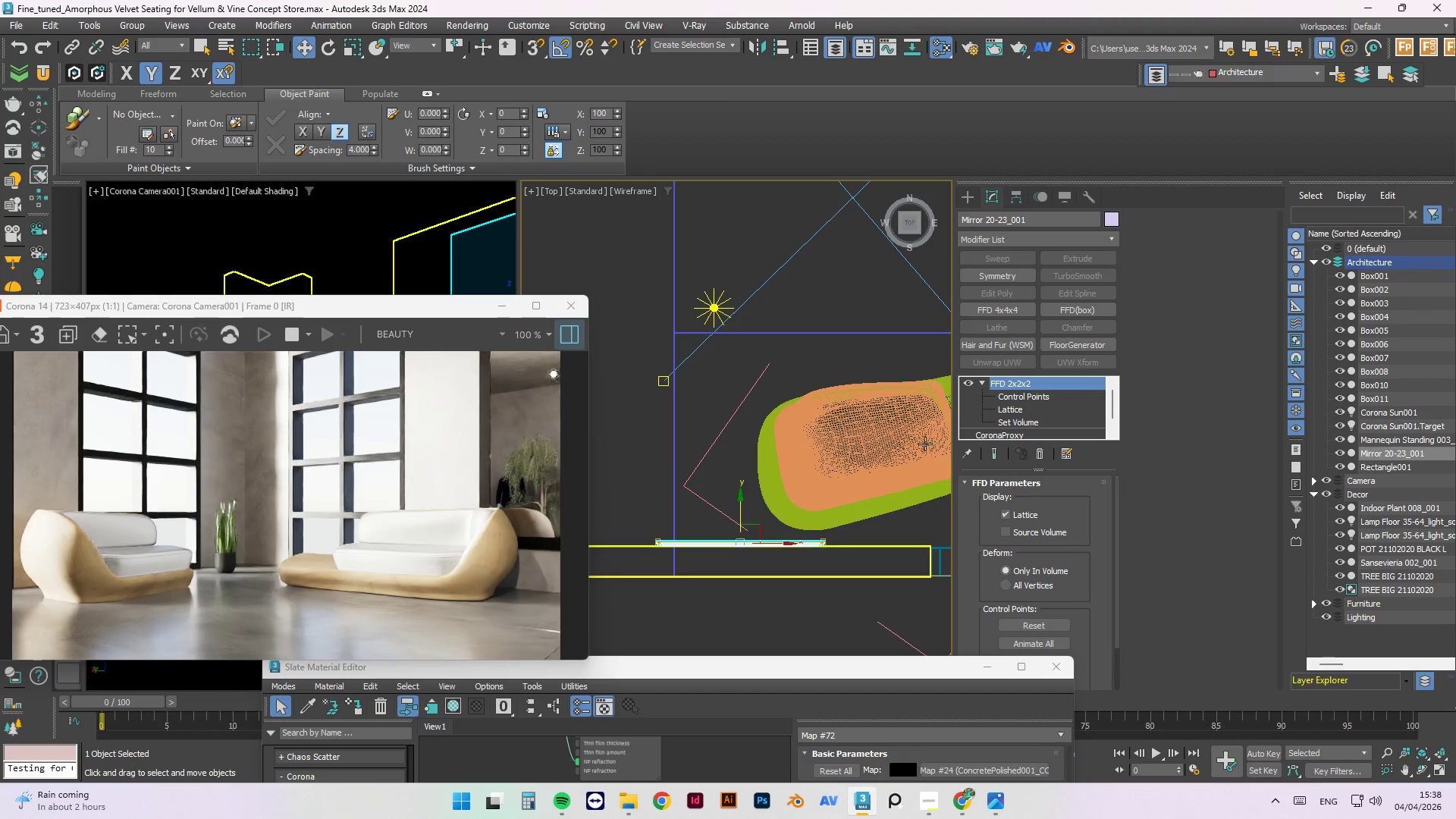 
key(1)
 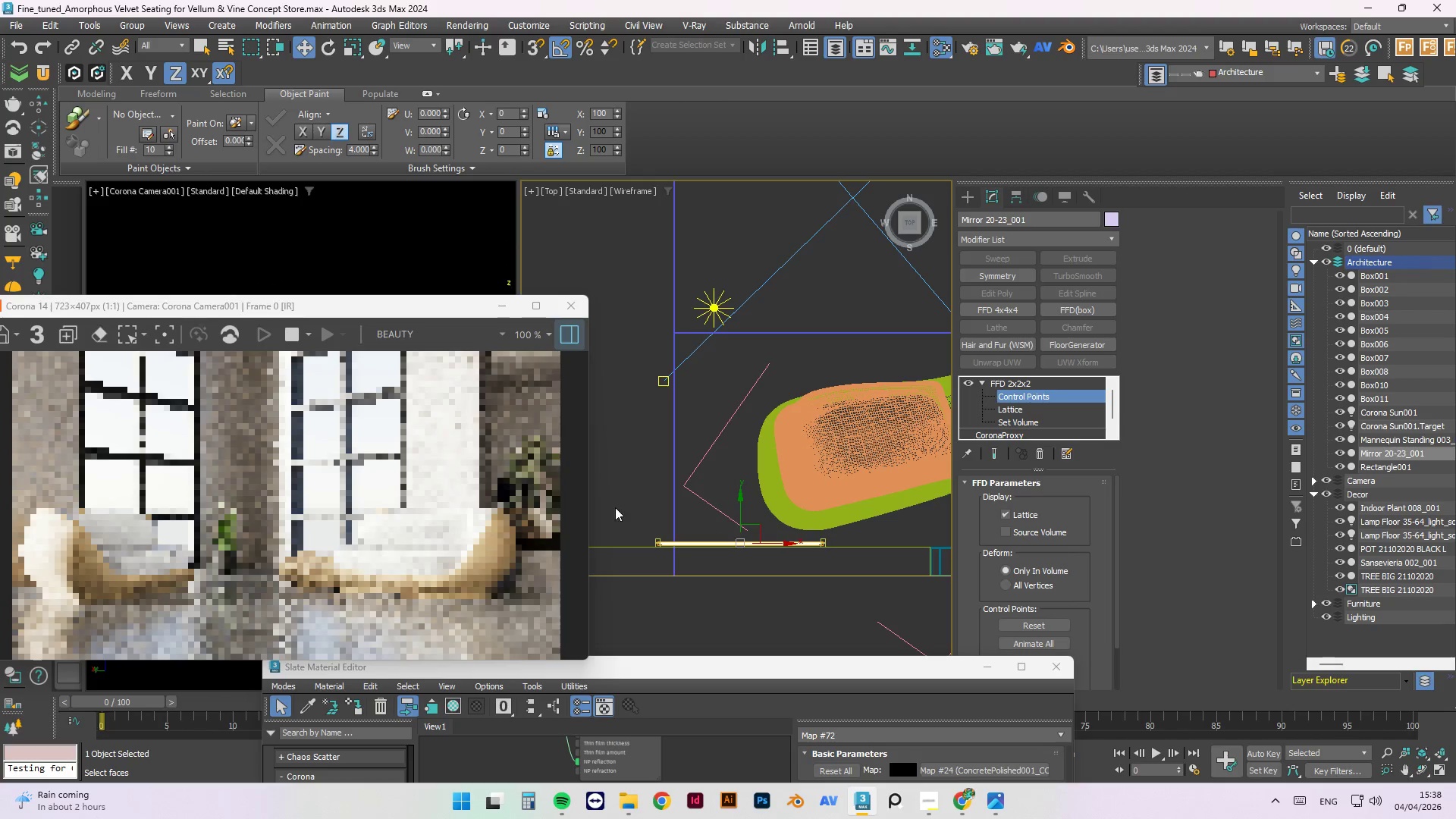 
left_click_drag(start_coordinate=[618, 508], to_coordinate=[661, 584])
 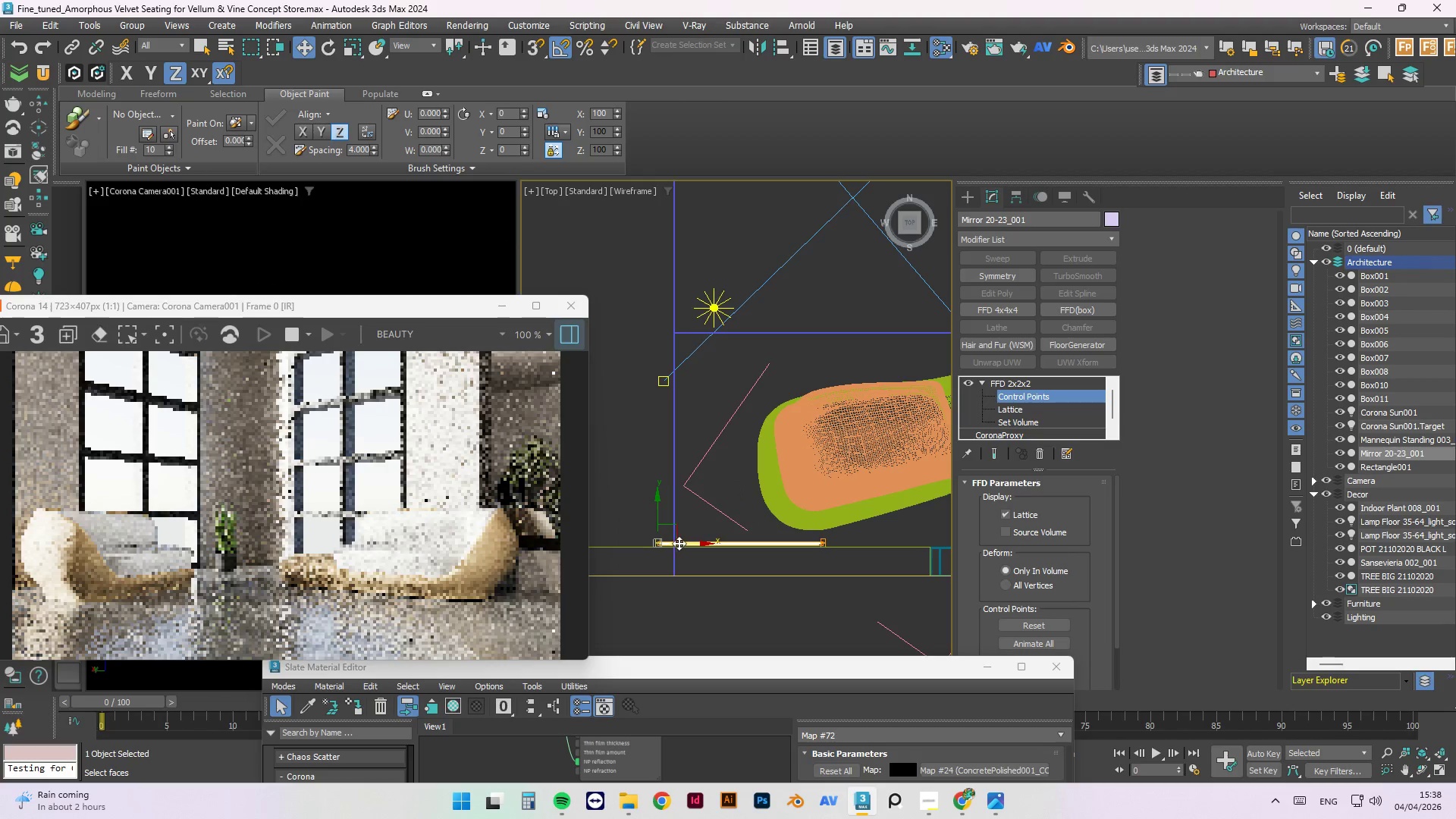 
left_click_drag(start_coordinate=[682, 543], to_coordinate=[676, 561])
 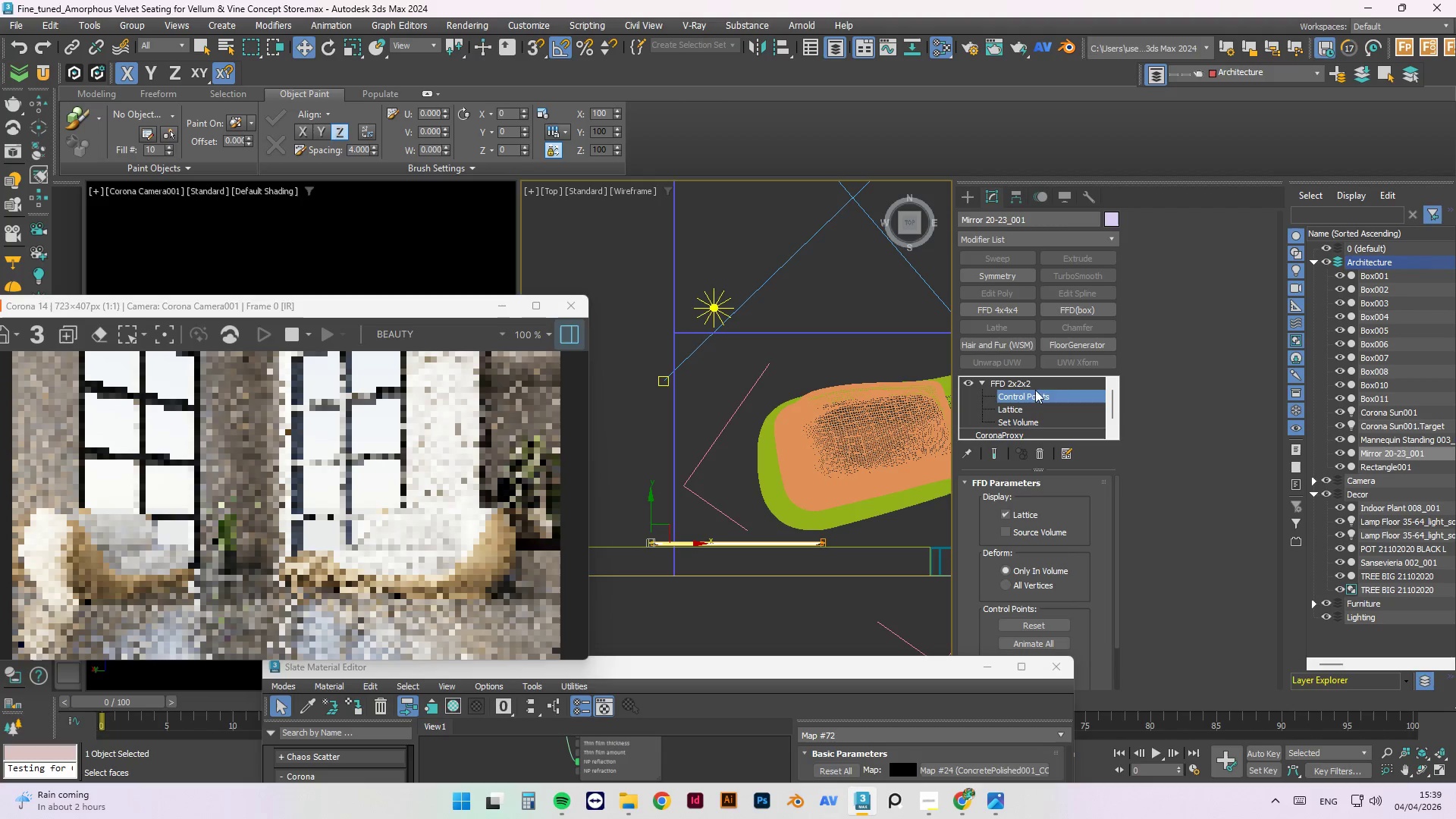 
left_click([1023, 378])
 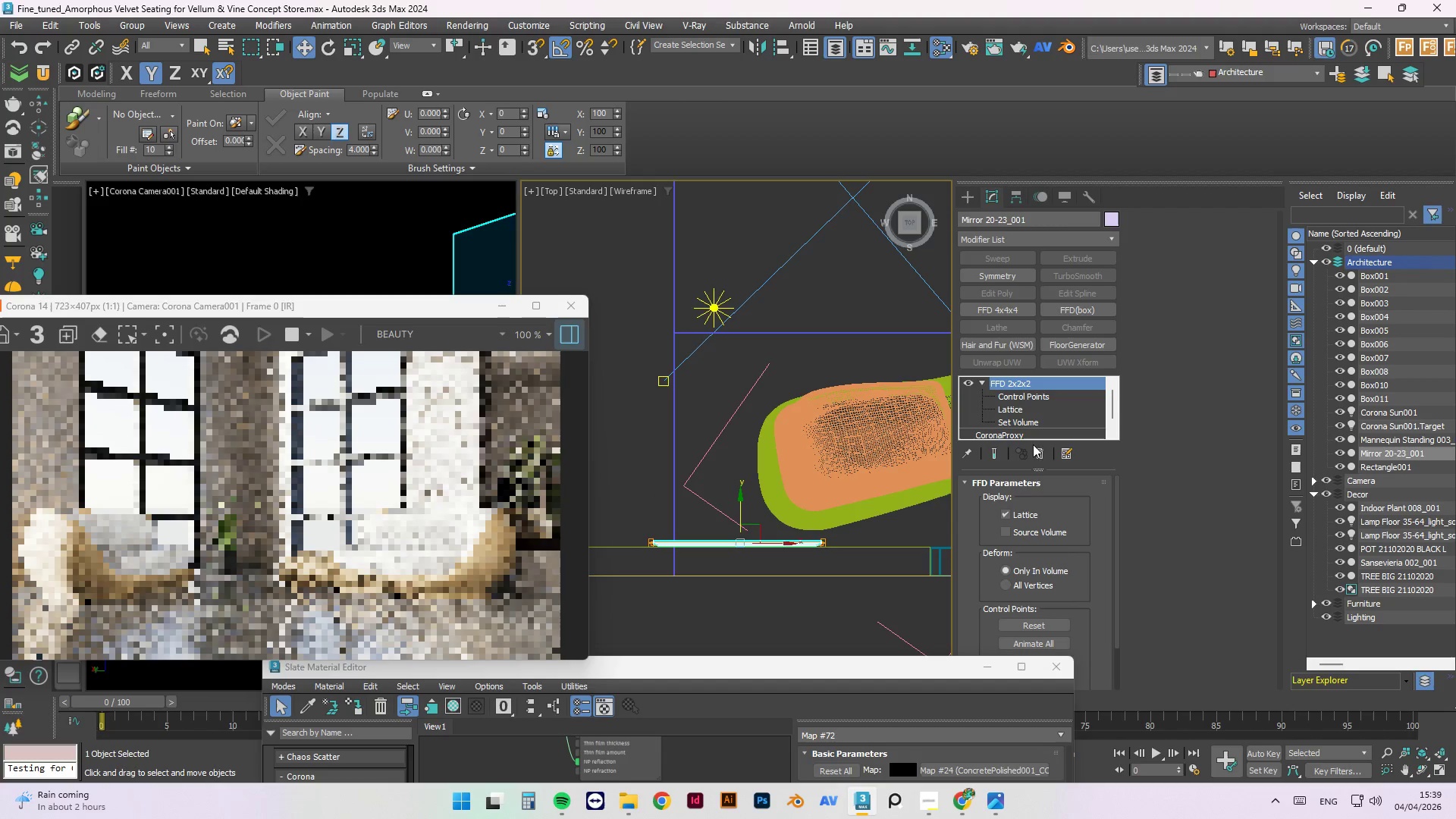 
left_click([1033, 450])
 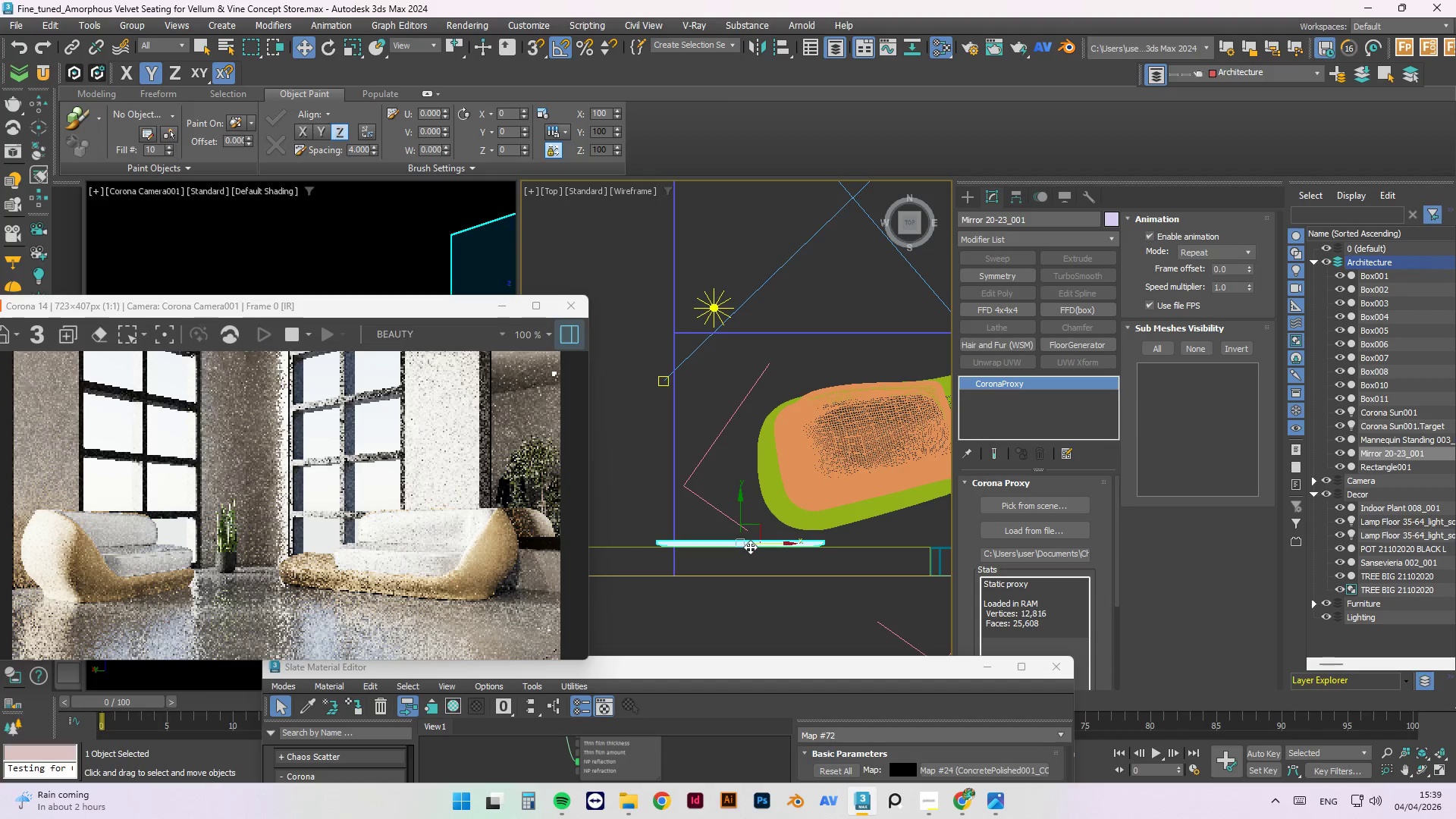 
key(R)
 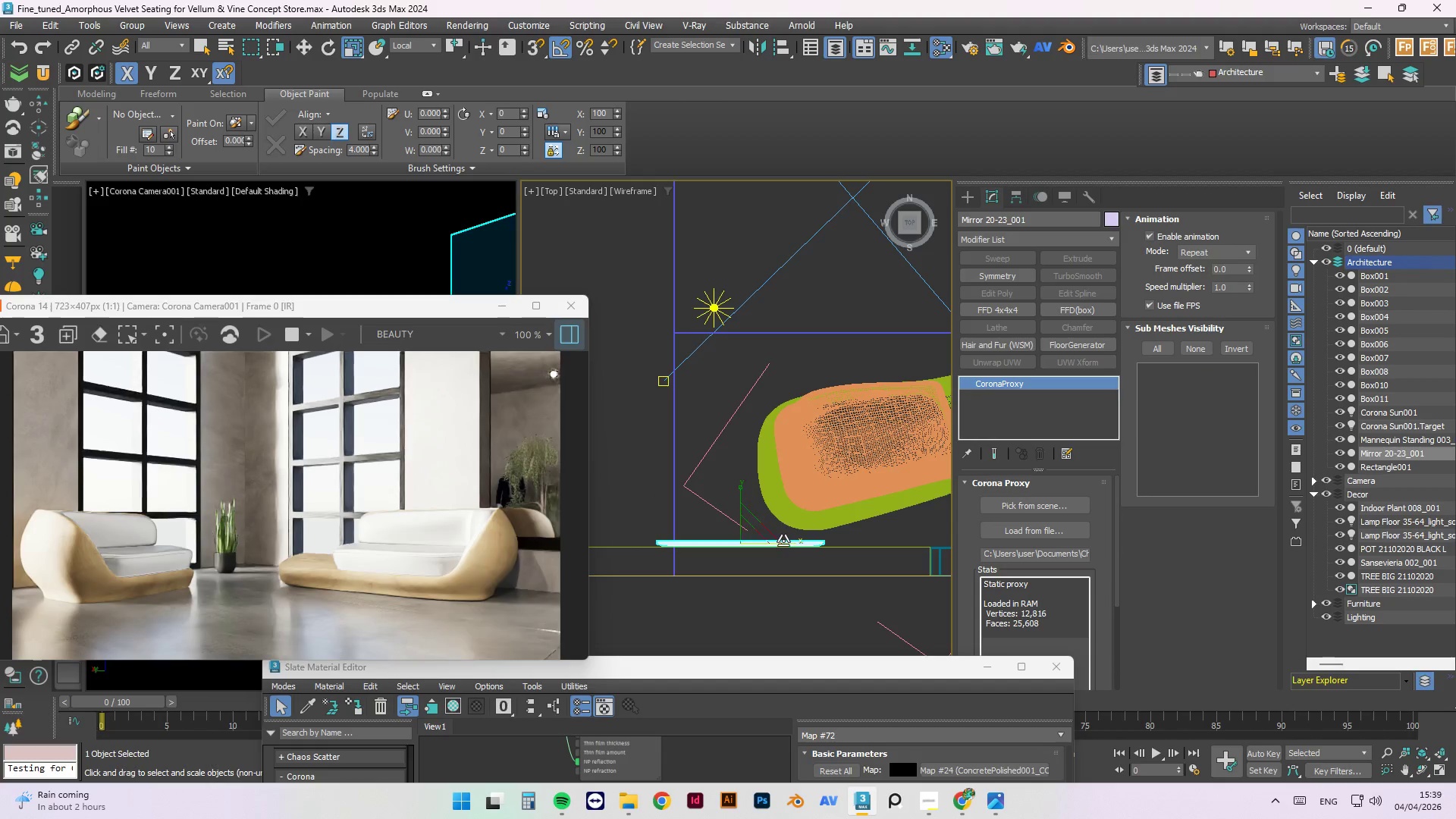 
left_click_drag(start_coordinate=[783, 541], to_coordinate=[761, 541])
 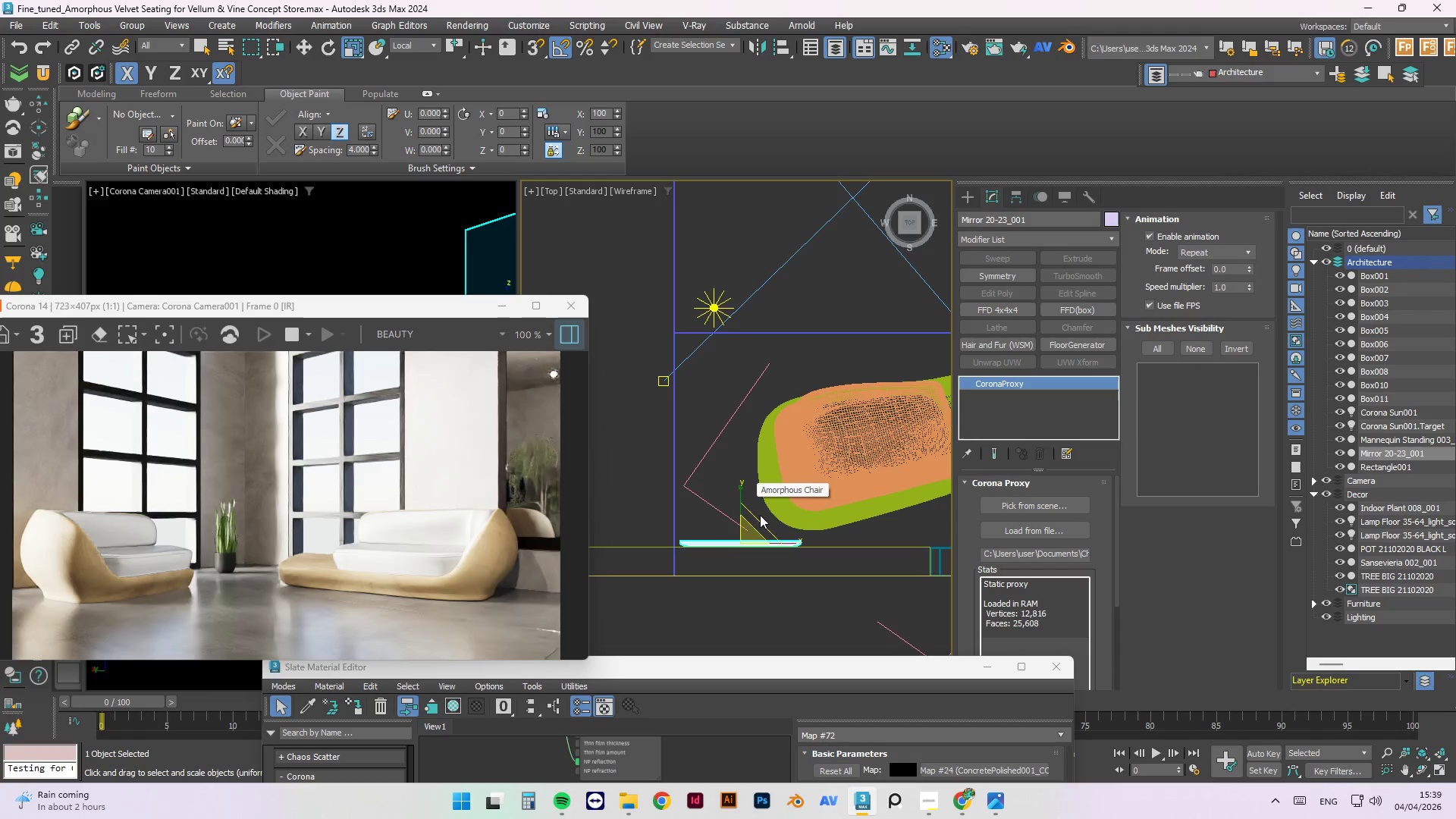 
hold_key(key=AltLeft, duration=1.3)
 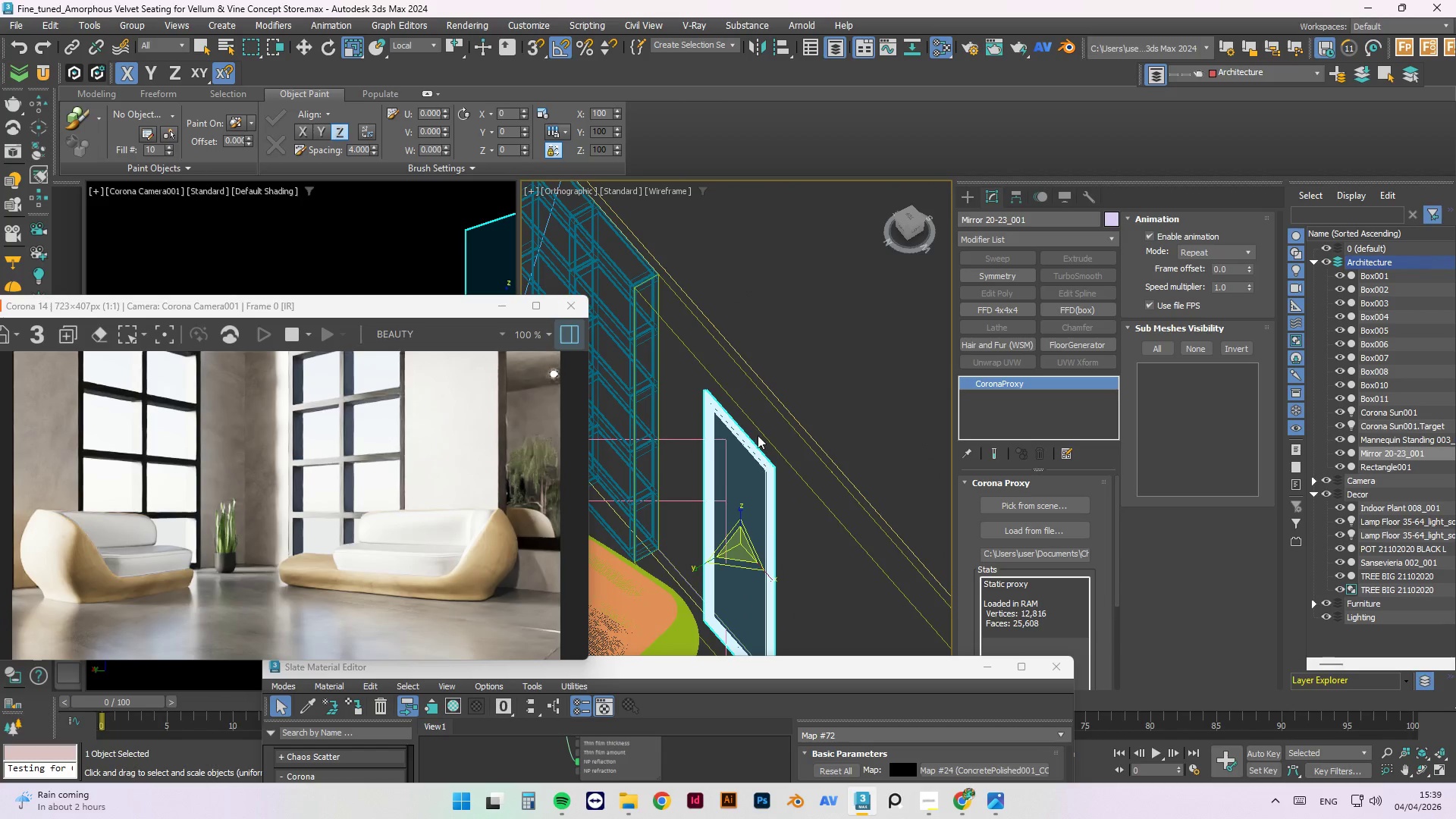 
scroll: coordinate [757, 433], scroll_direction: down, amount: 1.0
 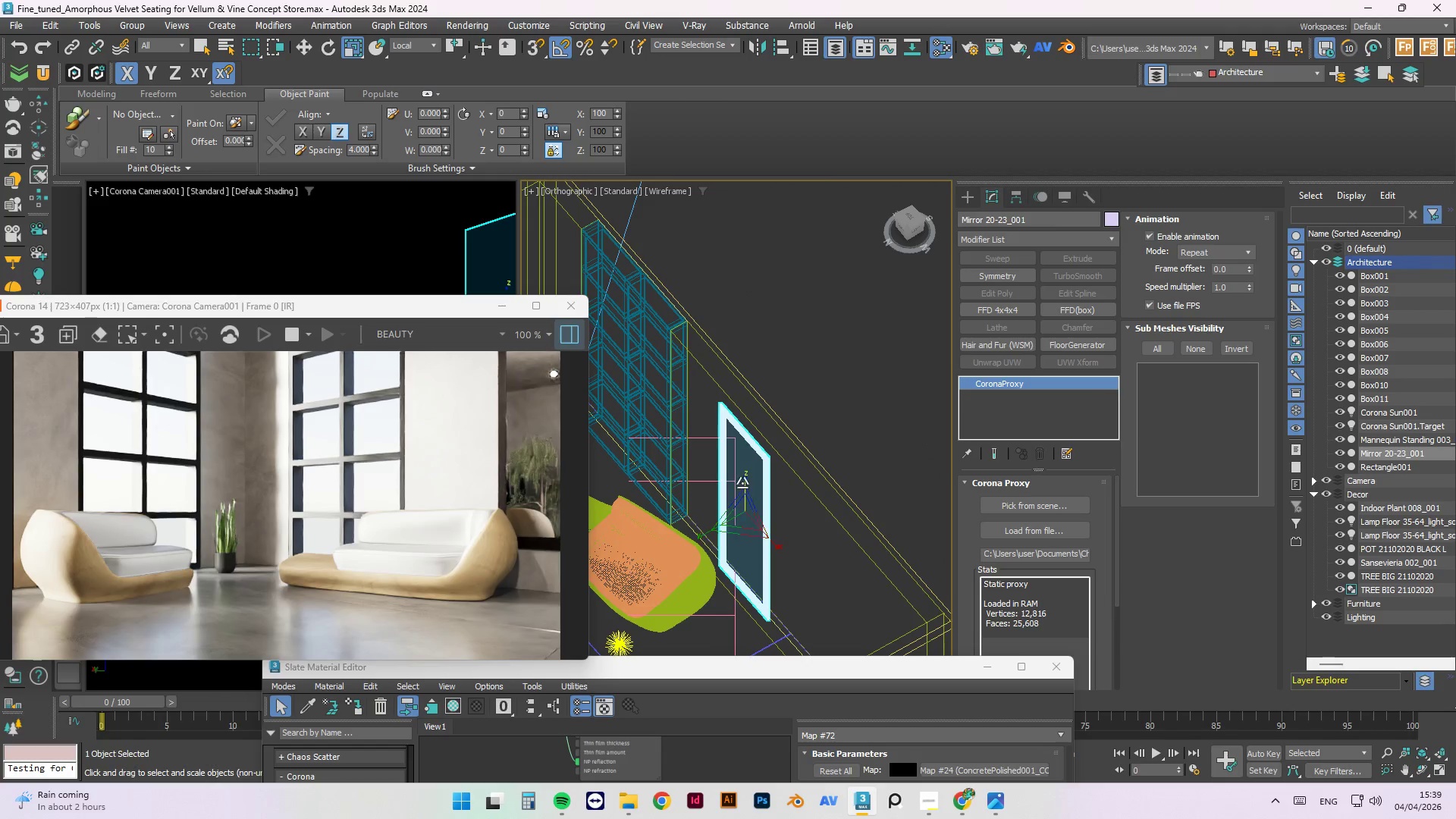 
left_click_drag(start_coordinate=[747, 482], to_coordinate=[747, 500])
 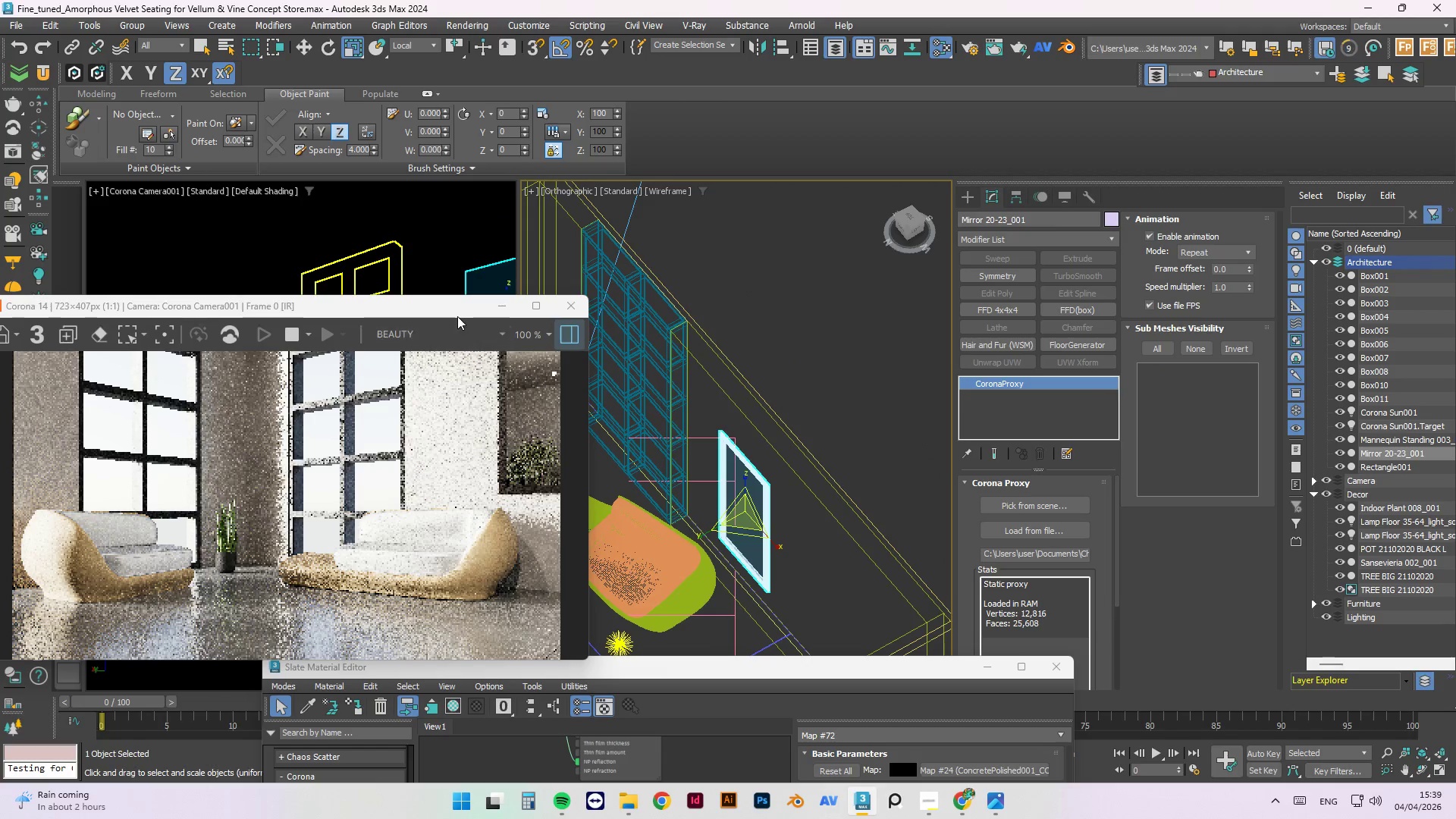 
left_click_drag(start_coordinate=[450, 309], to_coordinate=[1184, 287])
 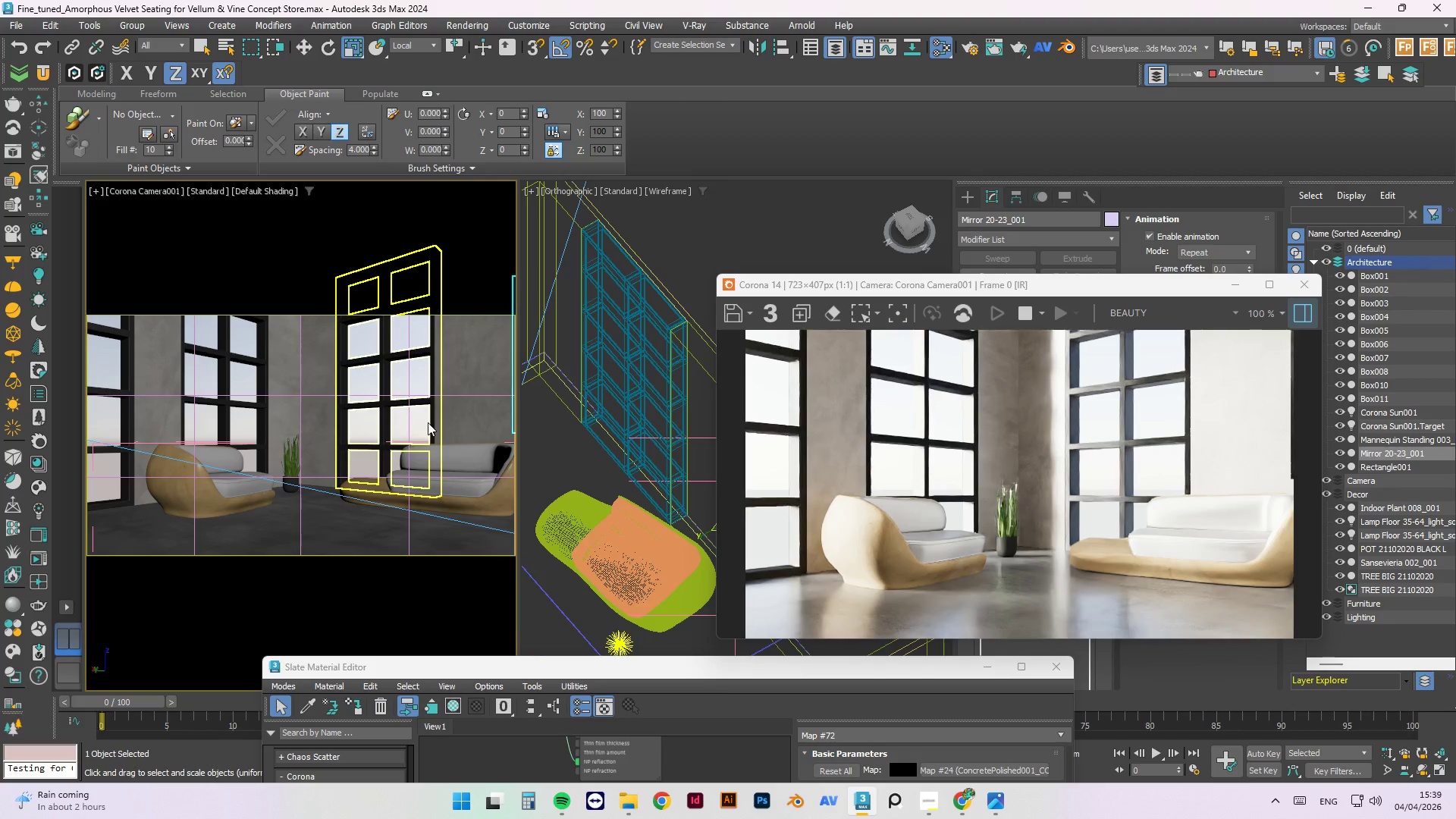 
wait(7.03)
 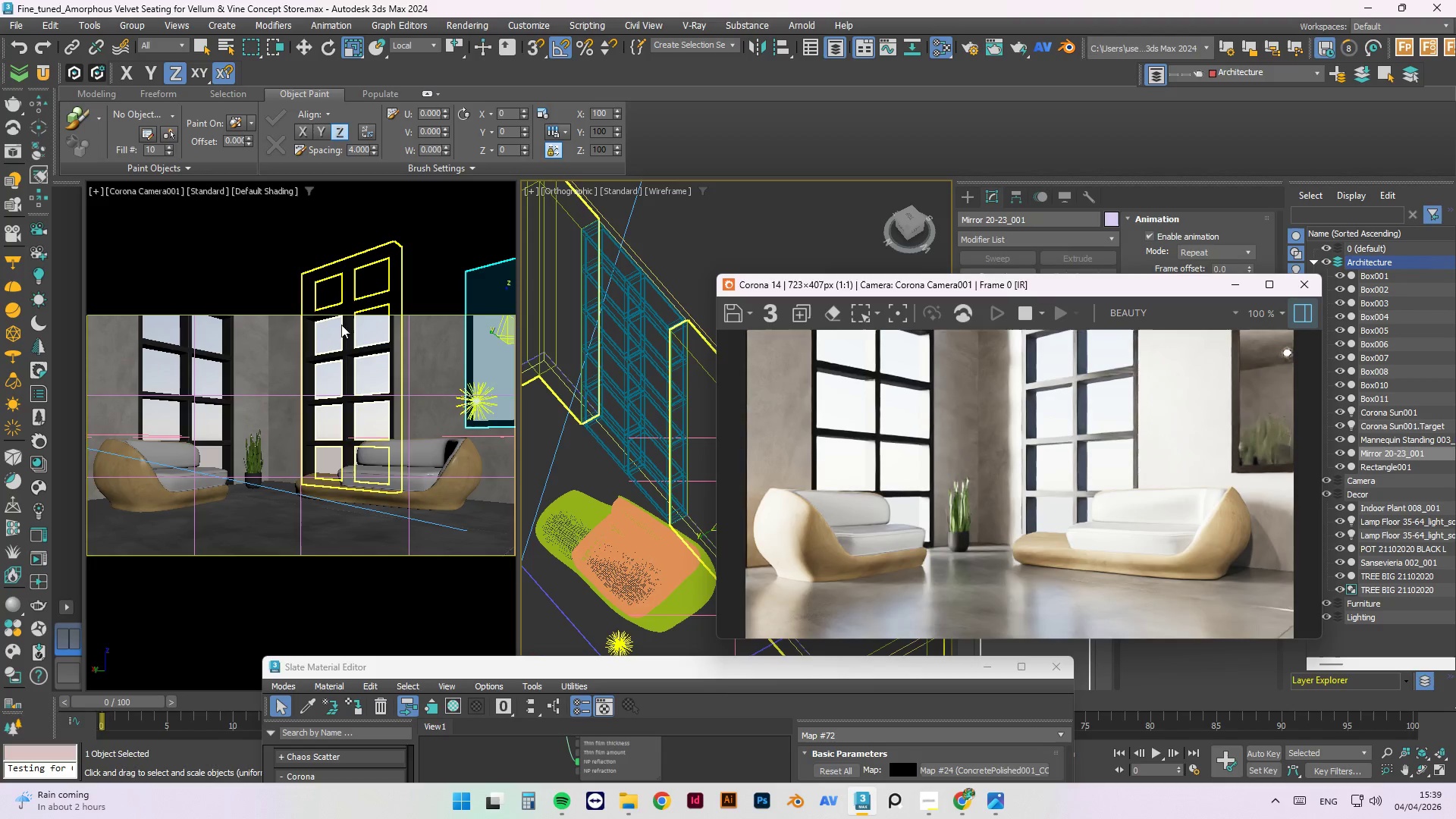 
left_click([1420, 768])
 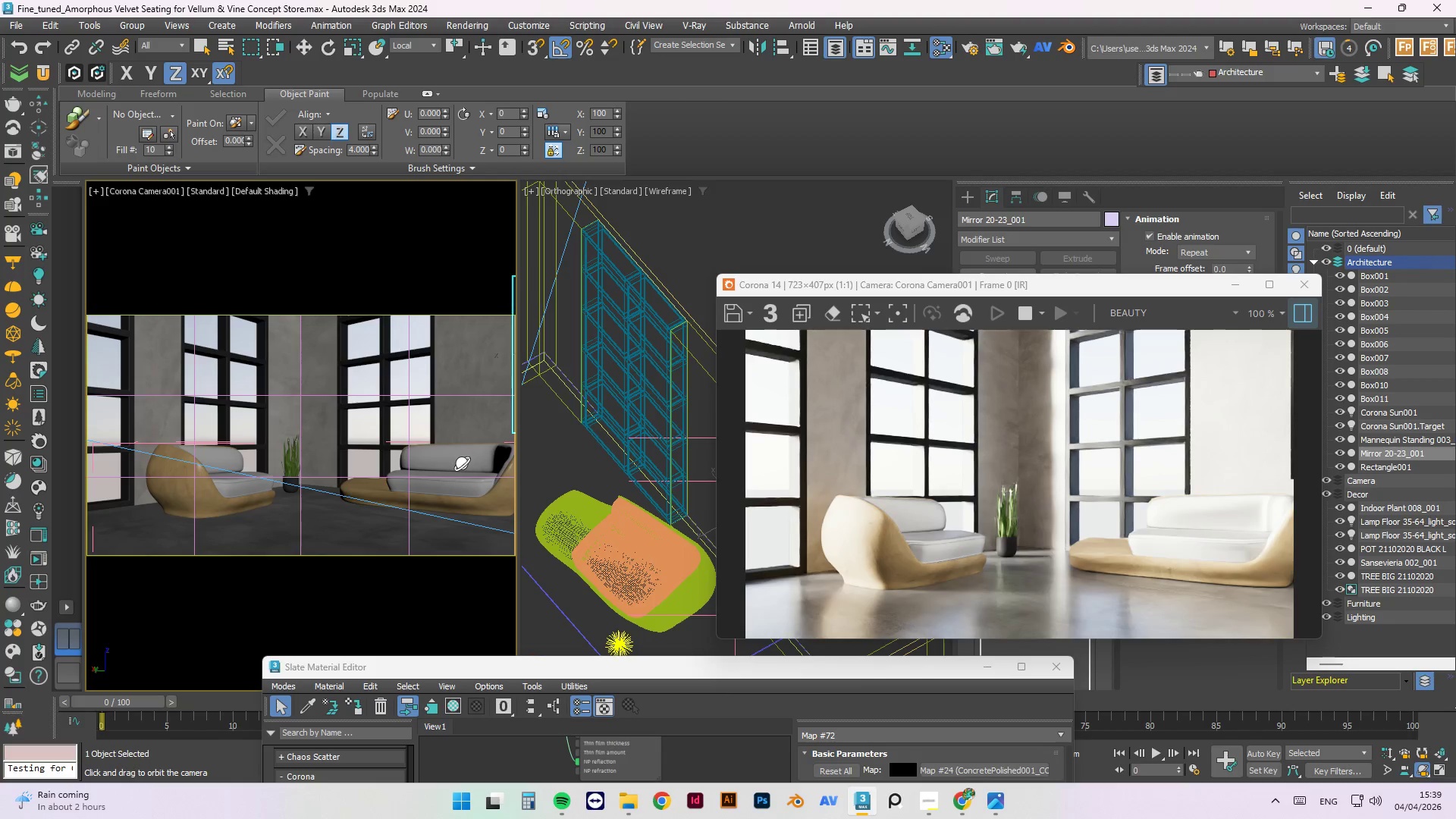 
left_click_drag(start_coordinate=[464, 462], to_coordinate=[454, 462])
 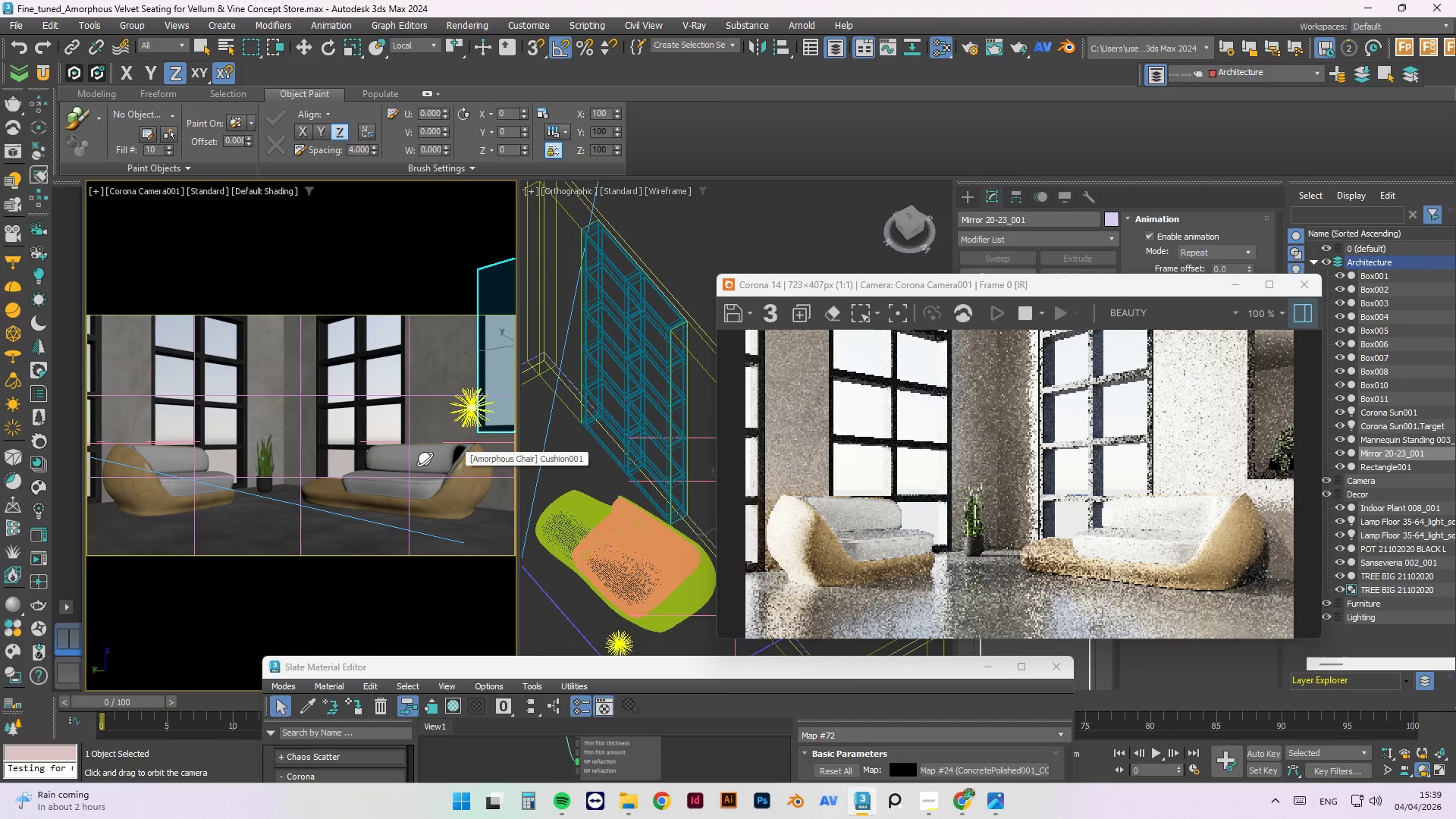 
left_click_drag(start_coordinate=[361, 453], to_coordinate=[379, 452])
 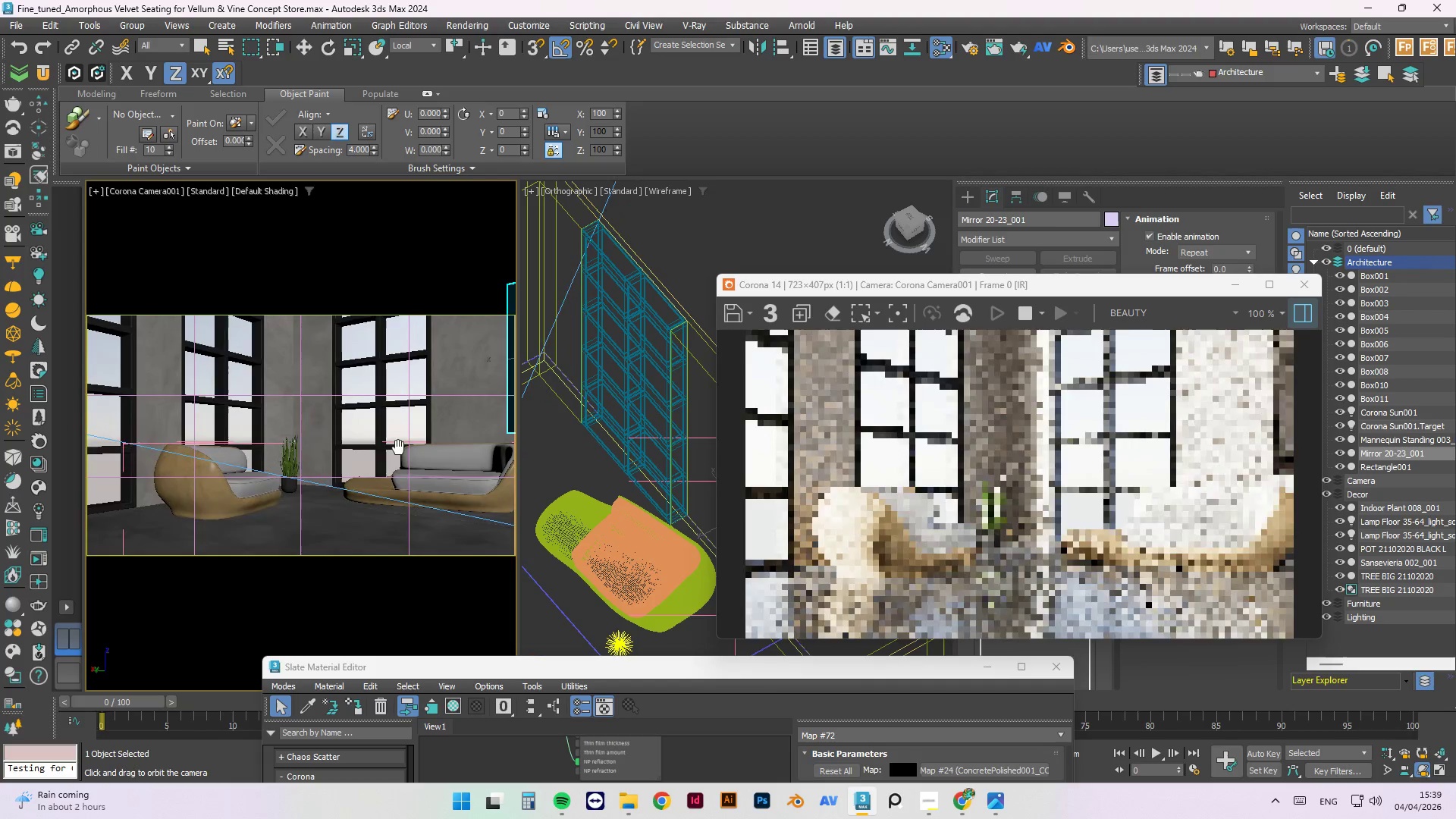 
left_click_drag(start_coordinate=[381, 458], to_coordinate=[389, 458])
 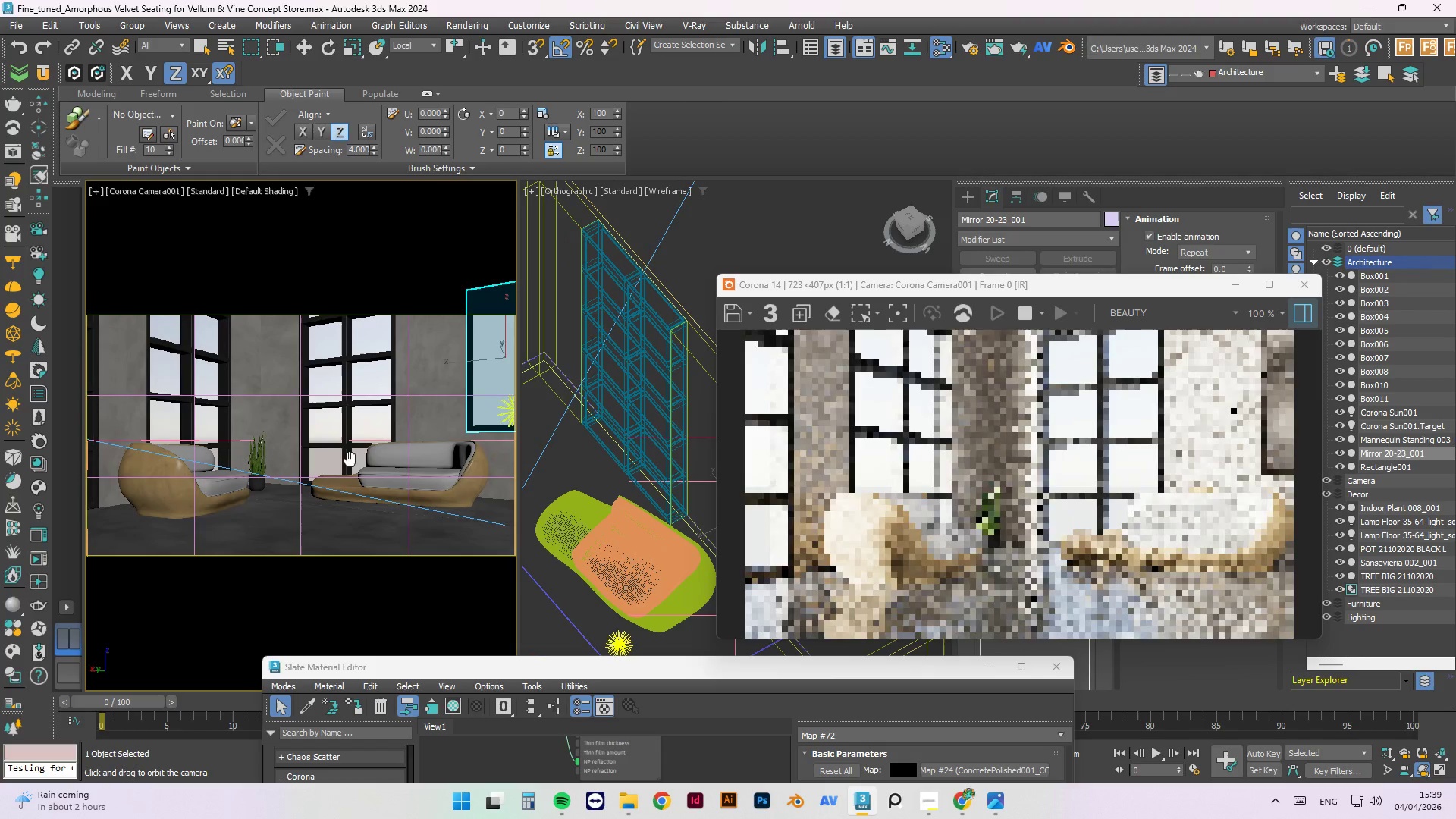 
left_click_drag(start_coordinate=[371, 456], to_coordinate=[345, 458])
 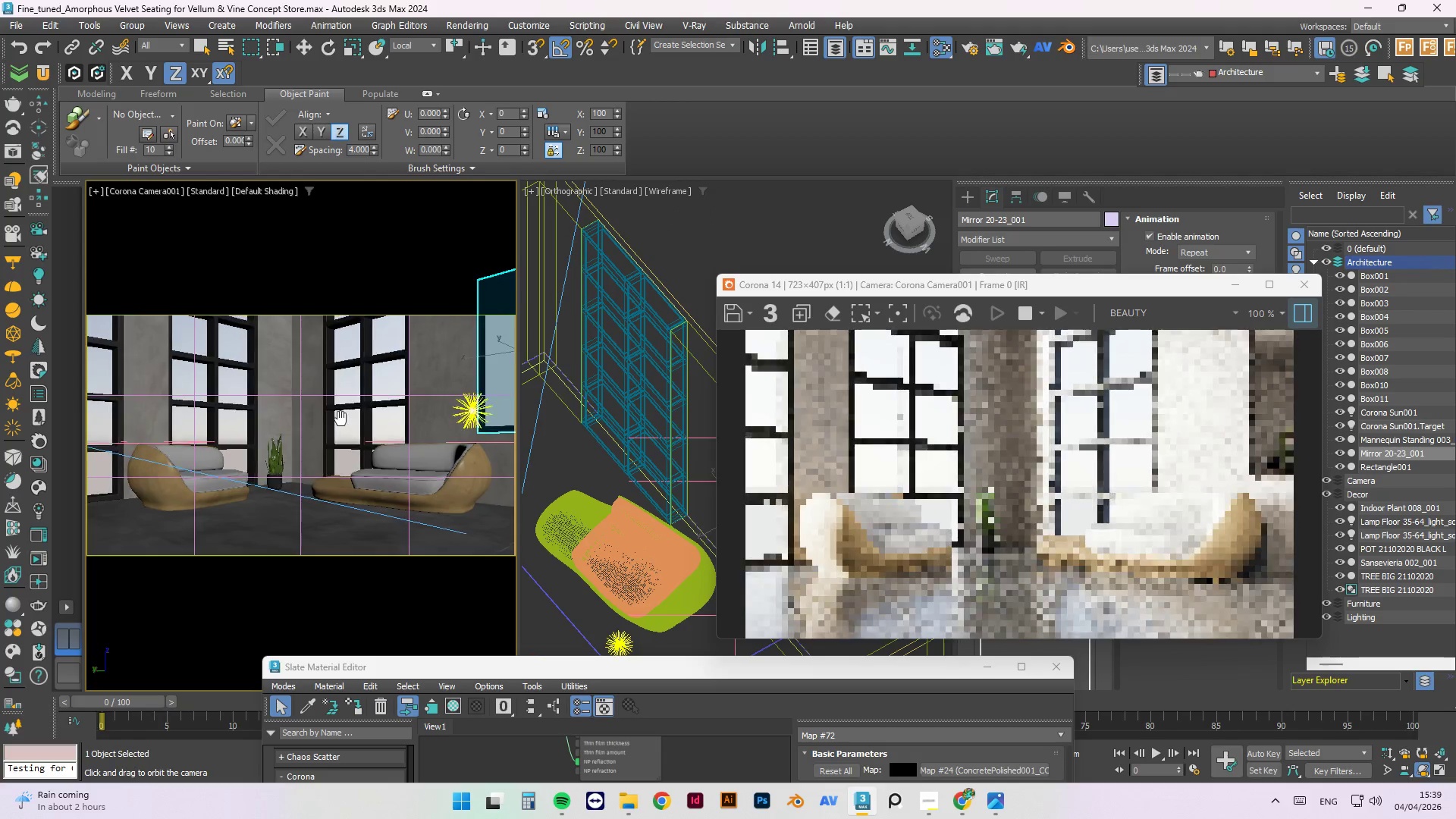 
wait(10.14)
 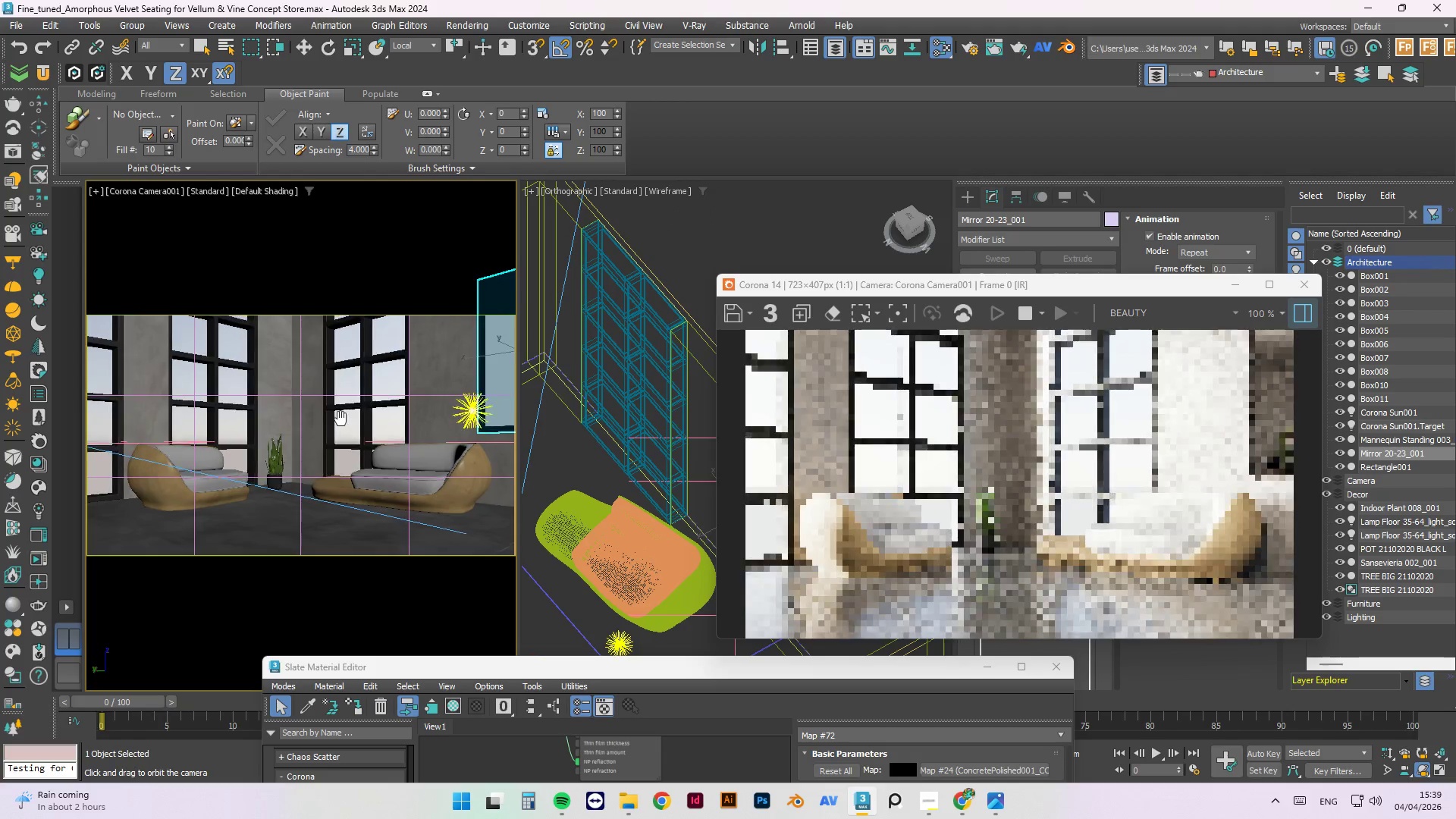 
key(W)
 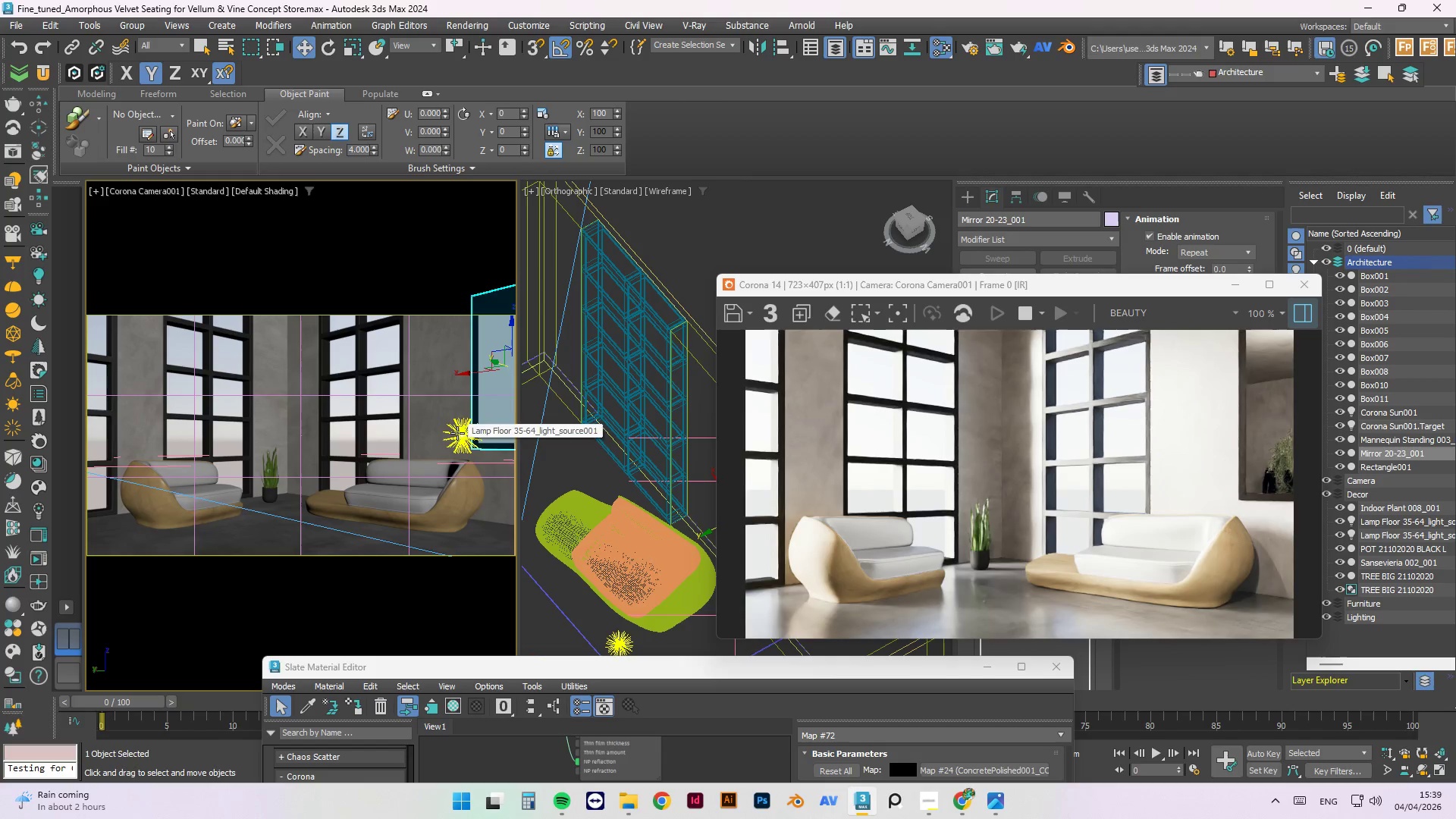 
left_click([457, 433])
 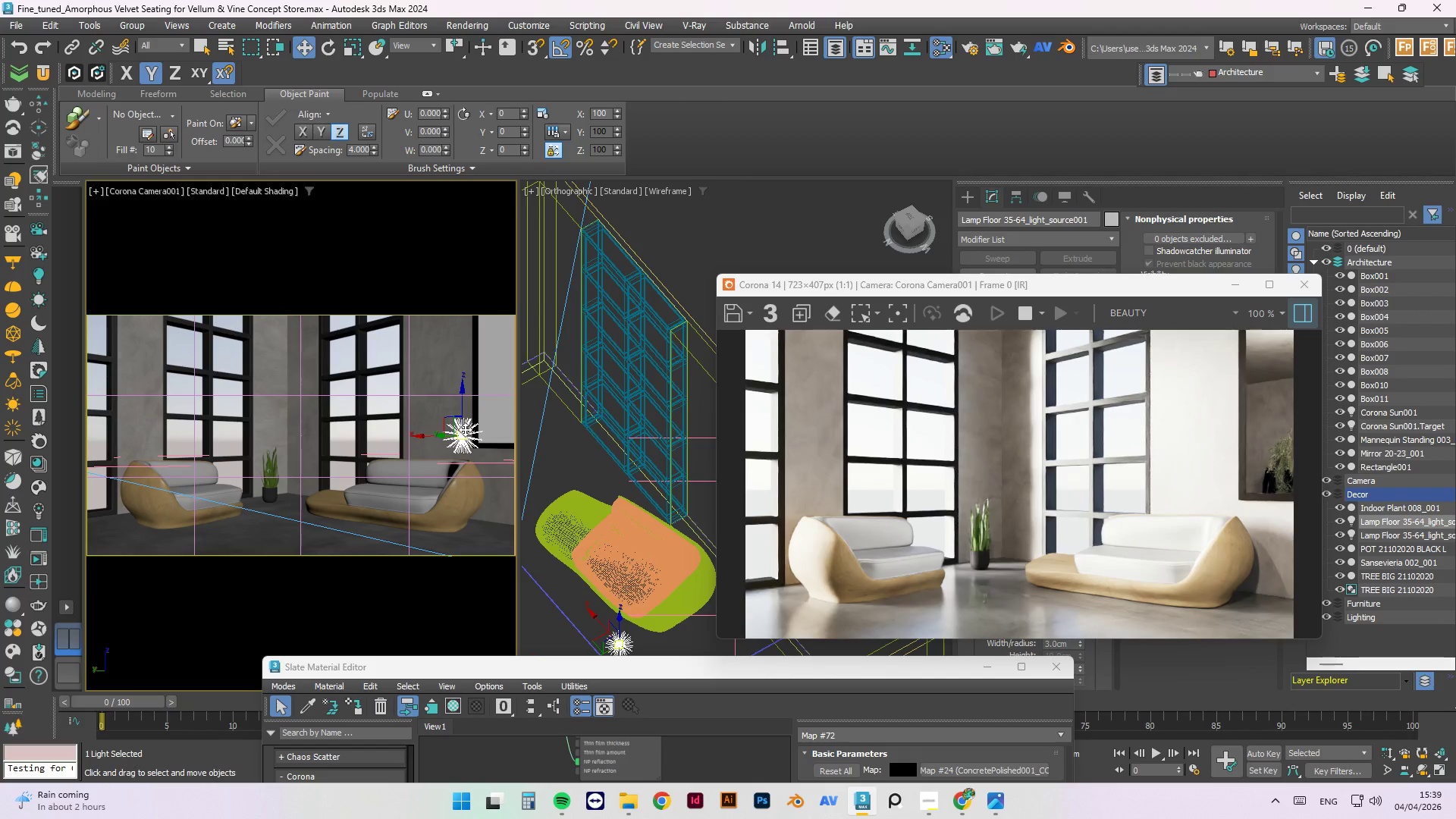 
key(Delete)
 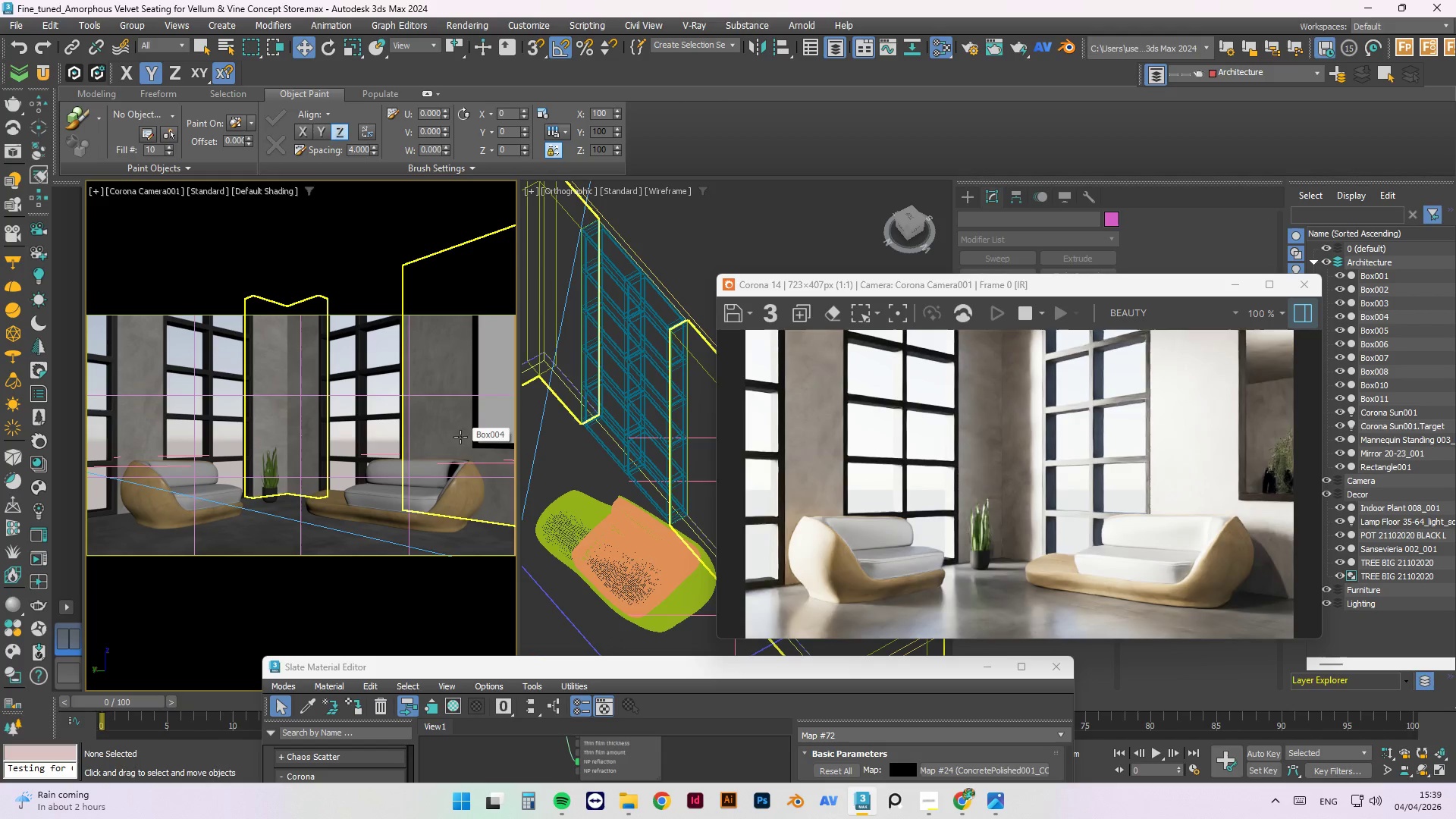 
left_click([396, 500])
 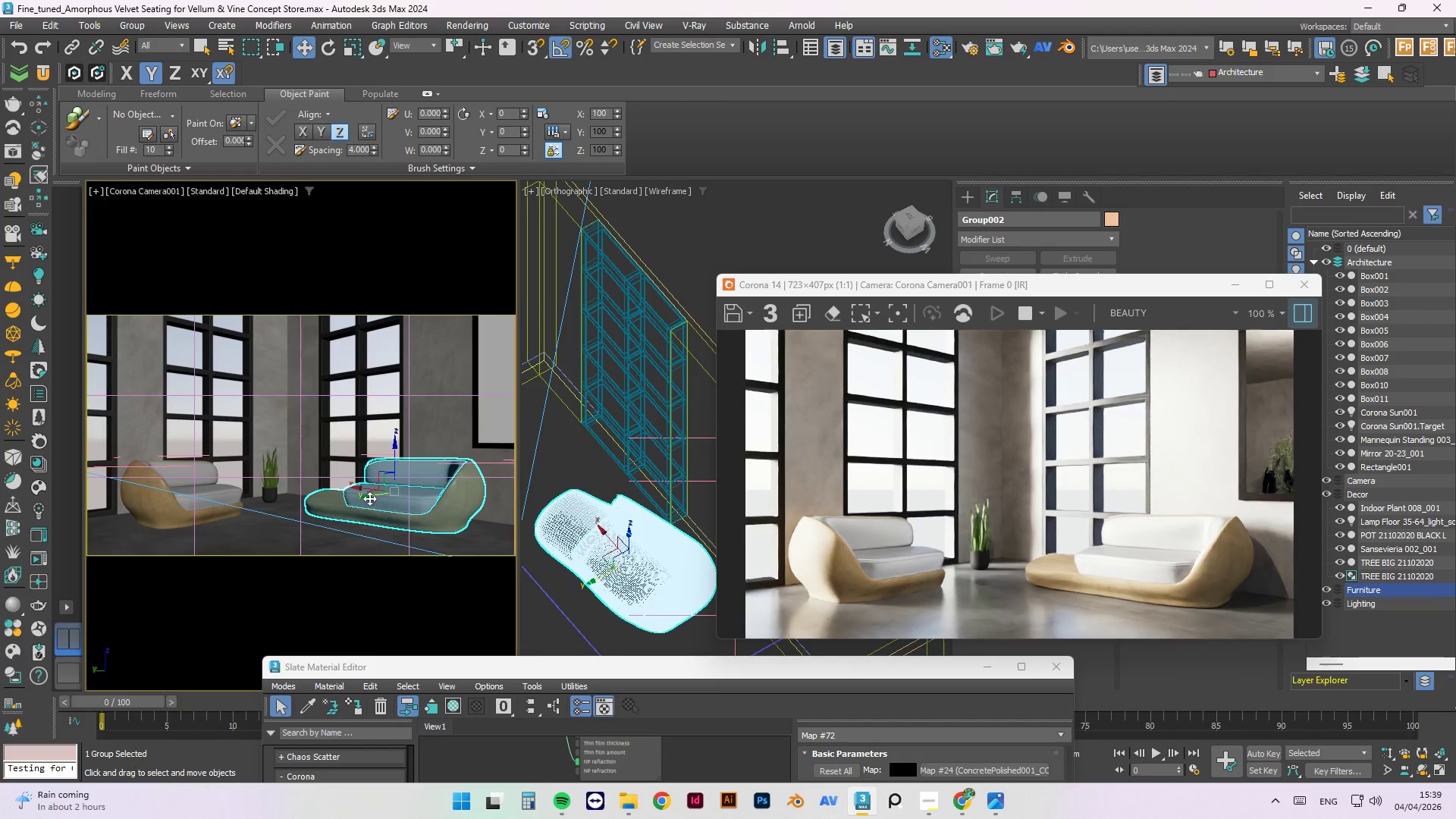 
left_click_drag(start_coordinate=[368, 497], to_coordinate=[362, 498])
 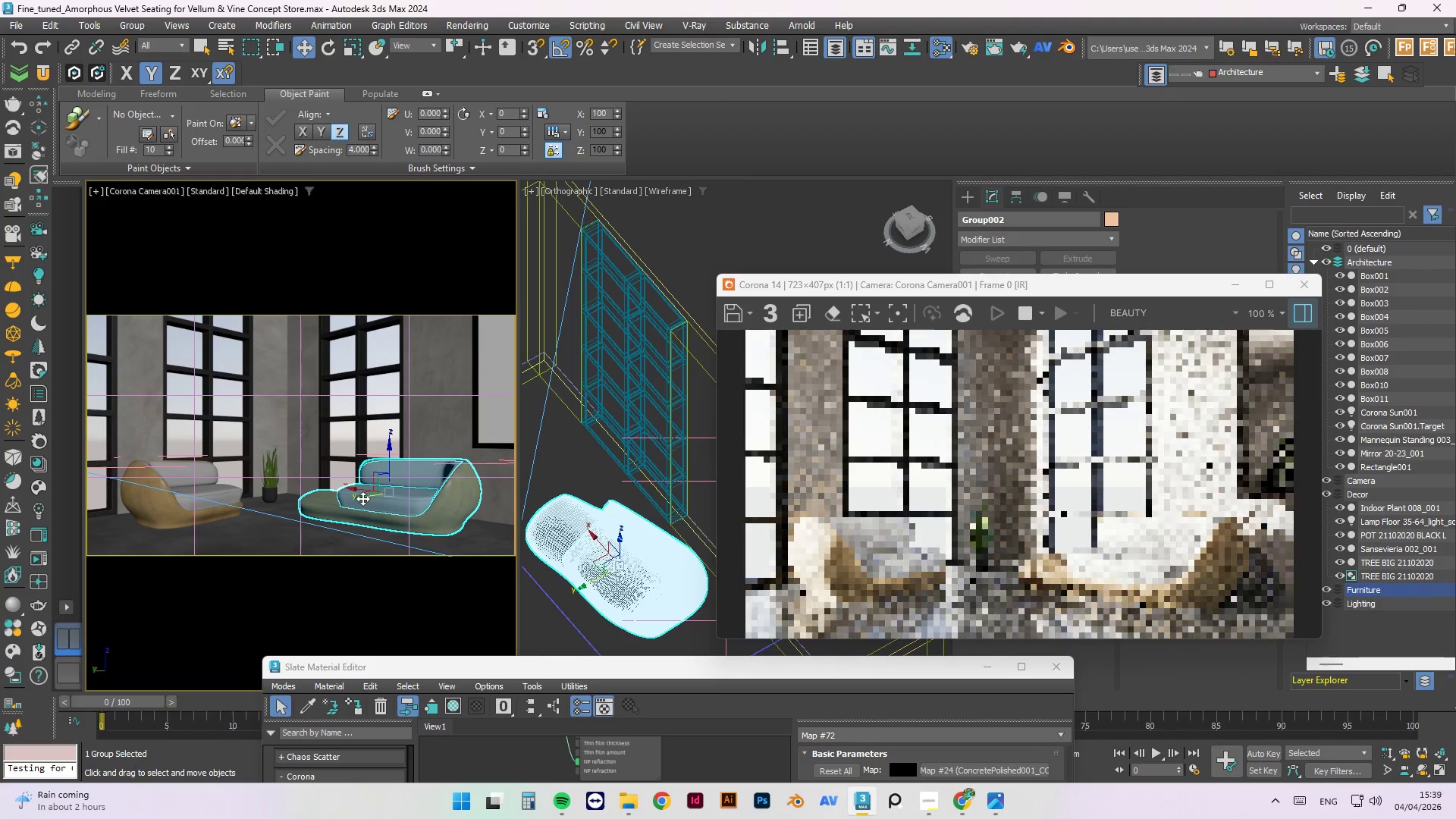 
key(E)
 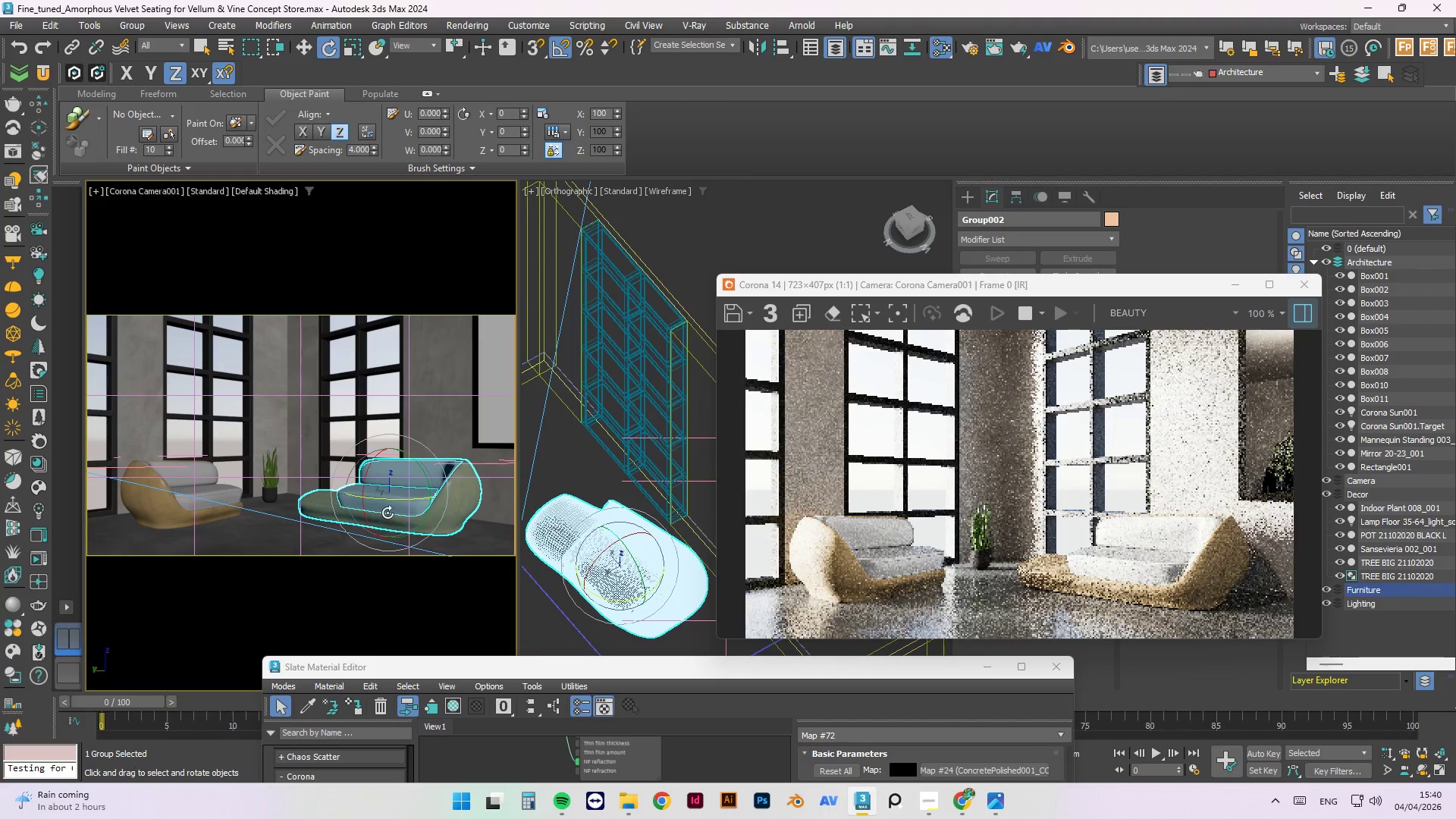 
left_click_drag(start_coordinate=[388, 500], to_coordinate=[381, 500])
 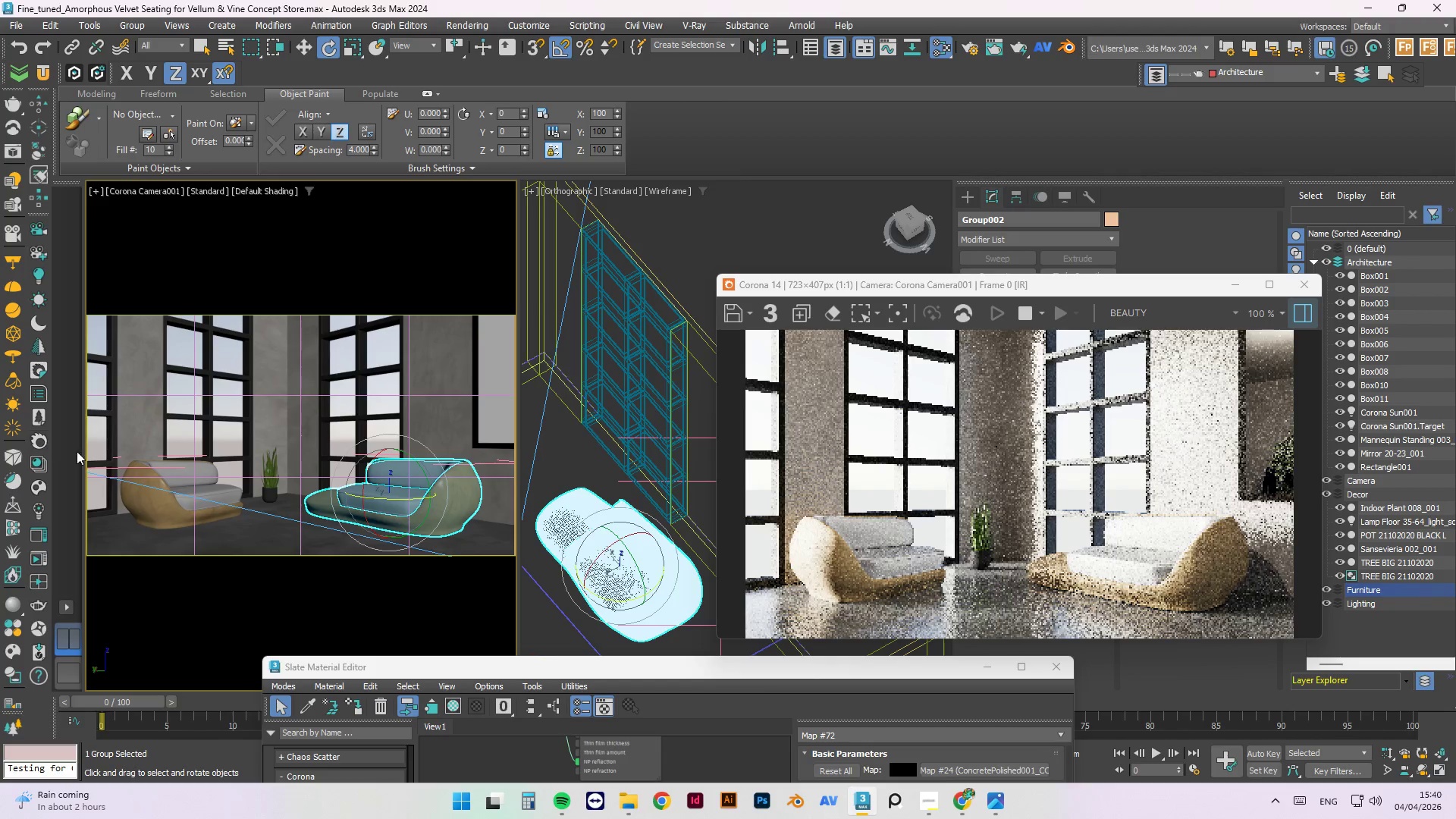 
left_click([158, 498])
 